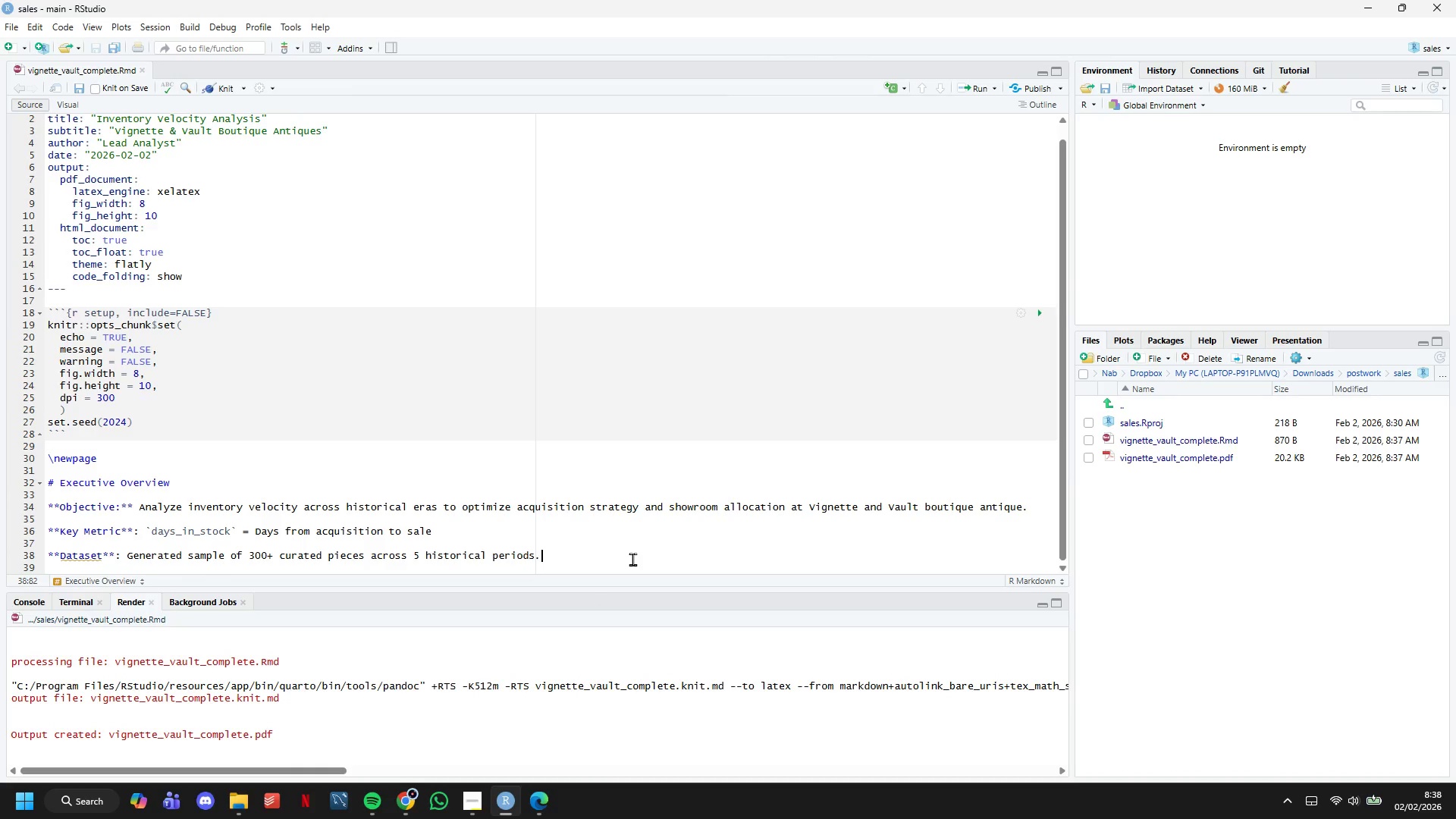 
hold_key(key=Enter, duration=1.16)
 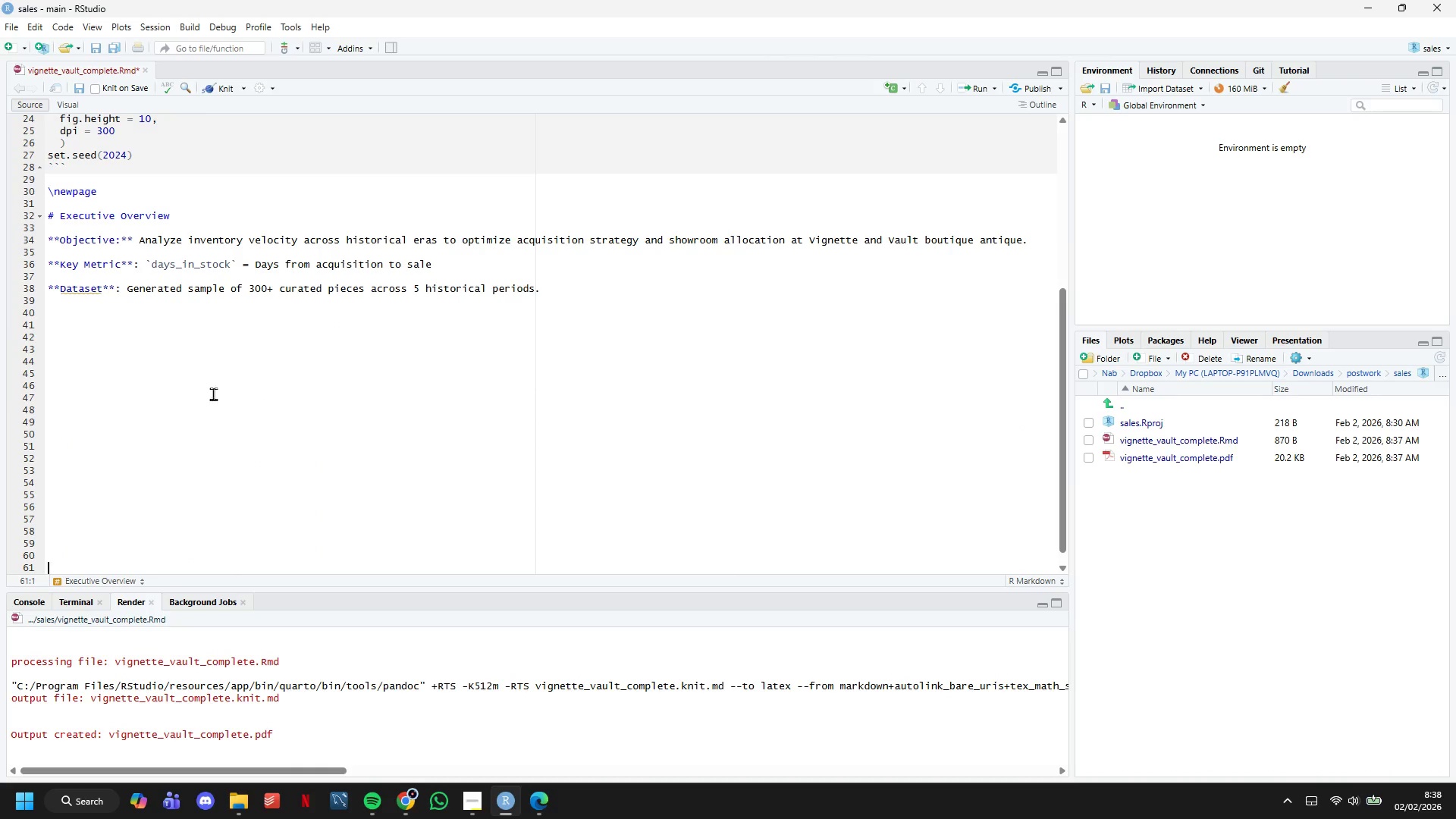 
left_click([123, 322])
 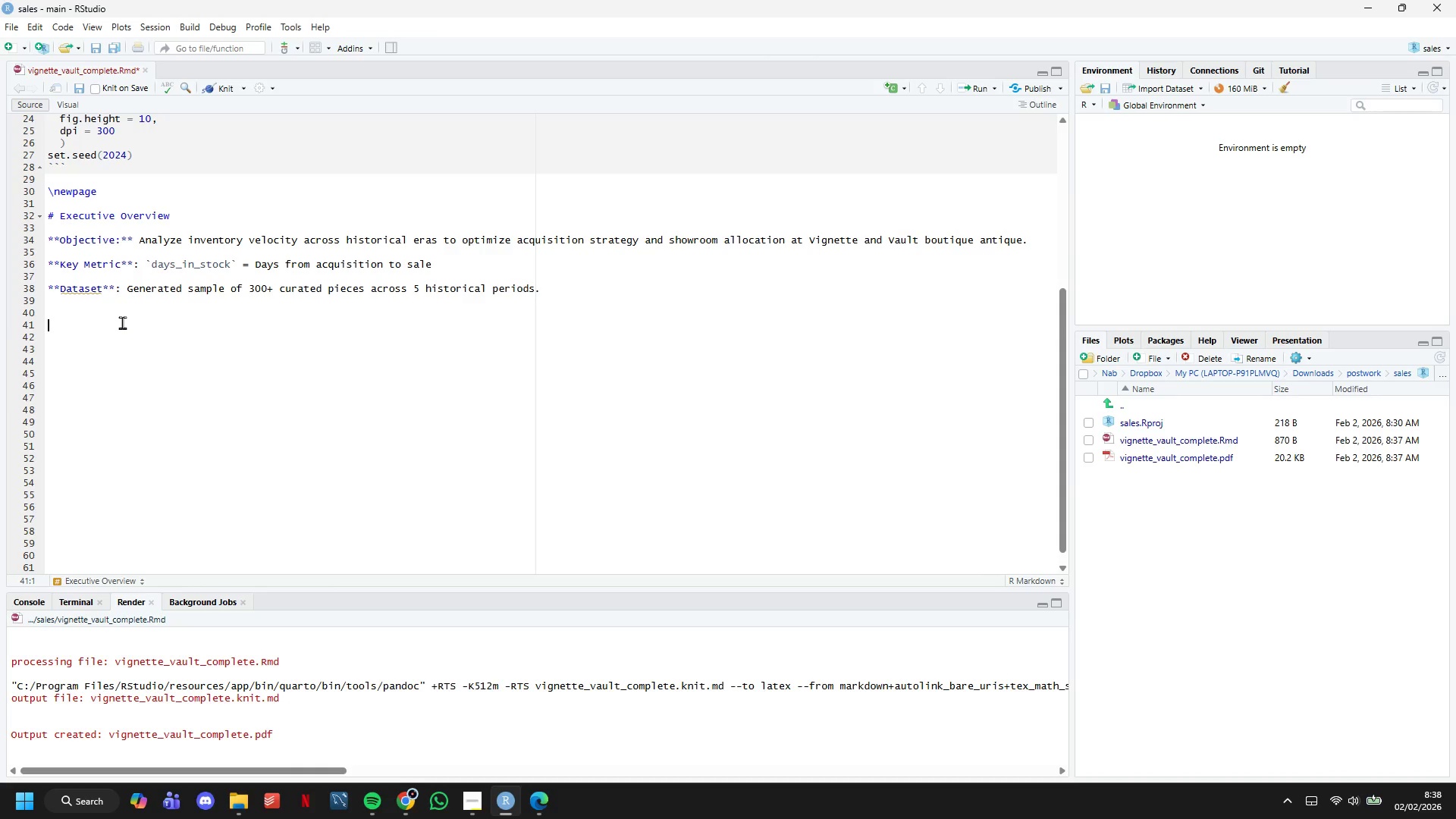 
wait(11.19)
 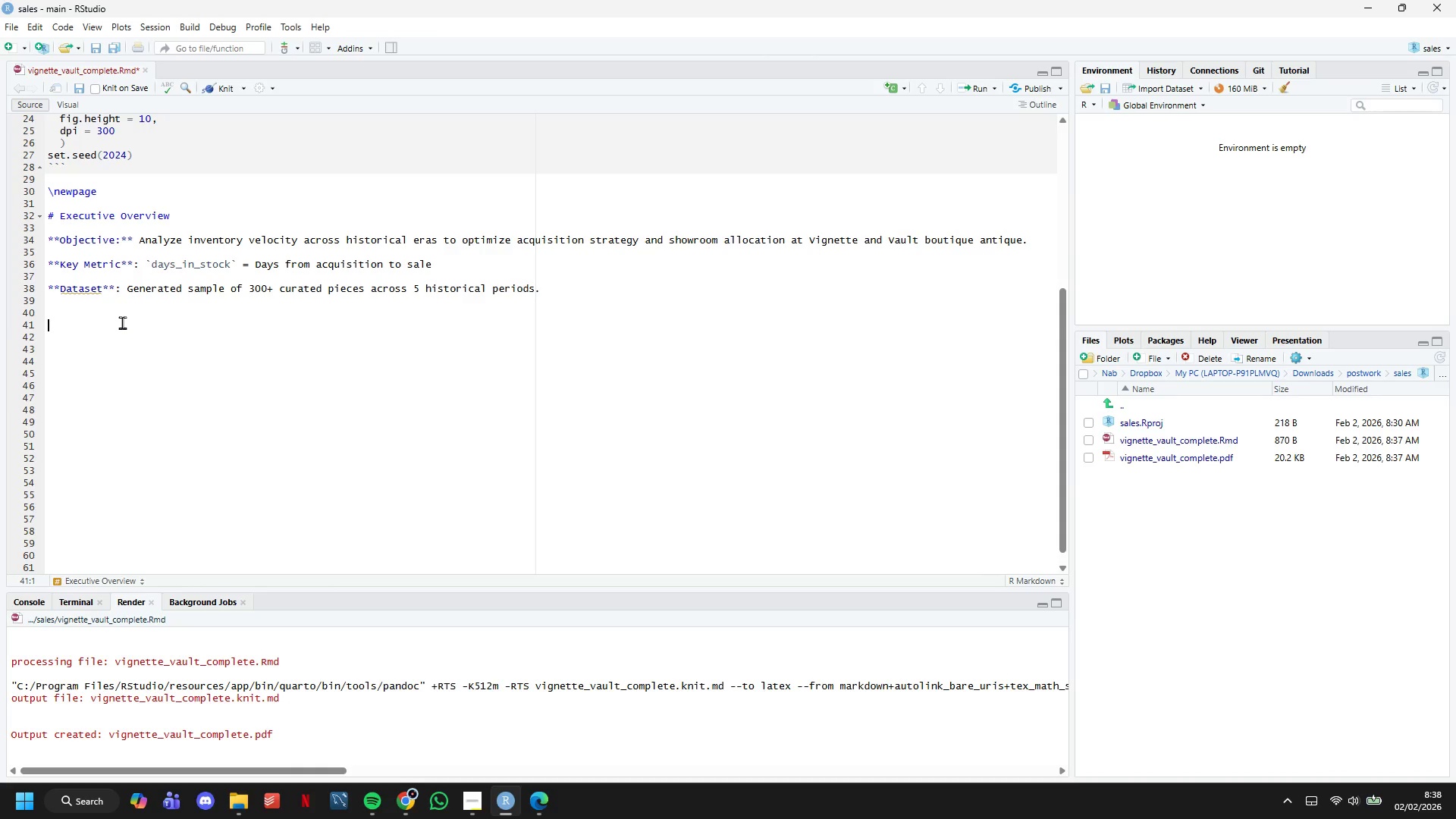 
left_click_drag(start_coordinate=[420, 585], to_coordinate=[415, 560])
 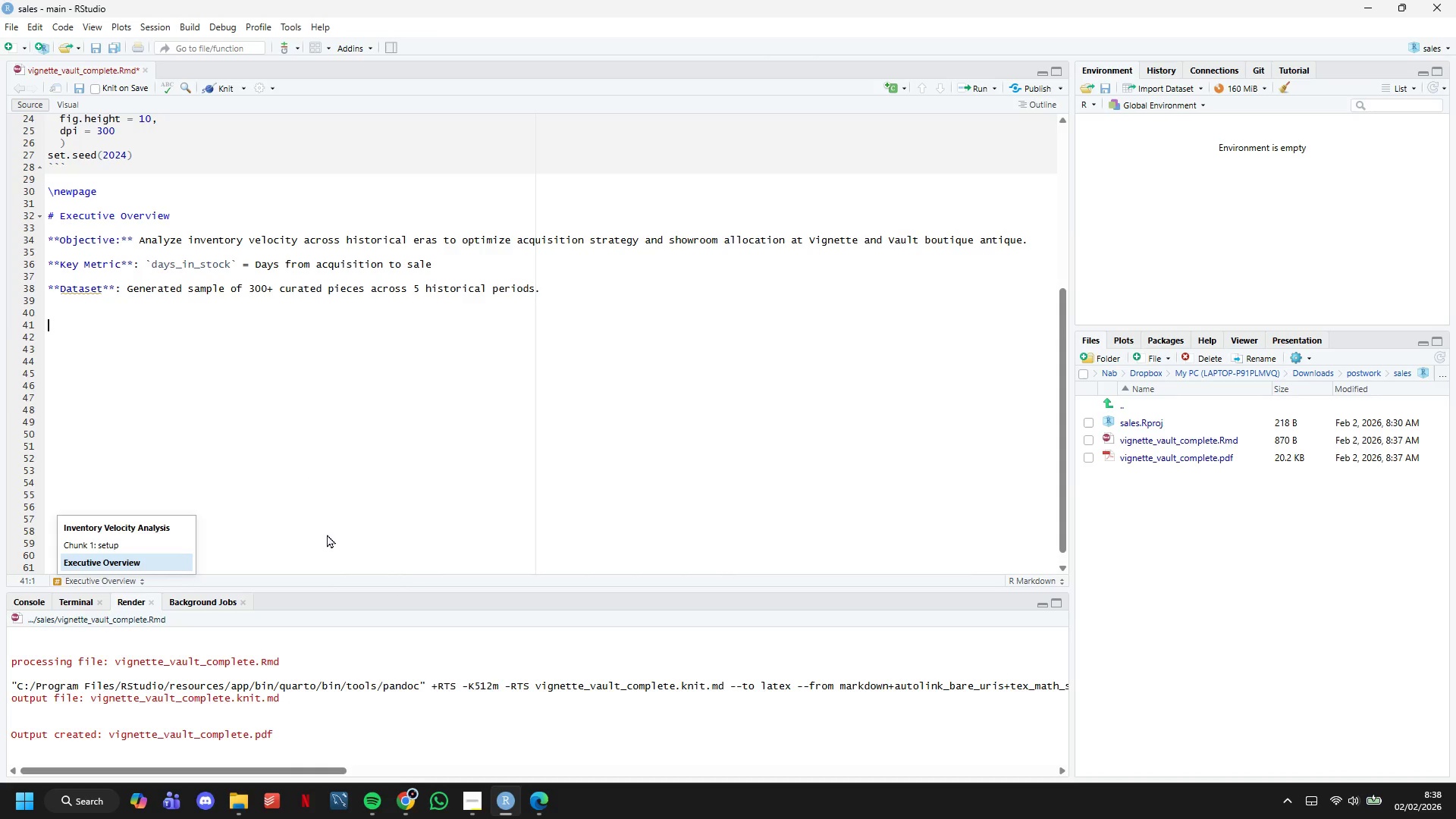 
left_click([327, 534])
 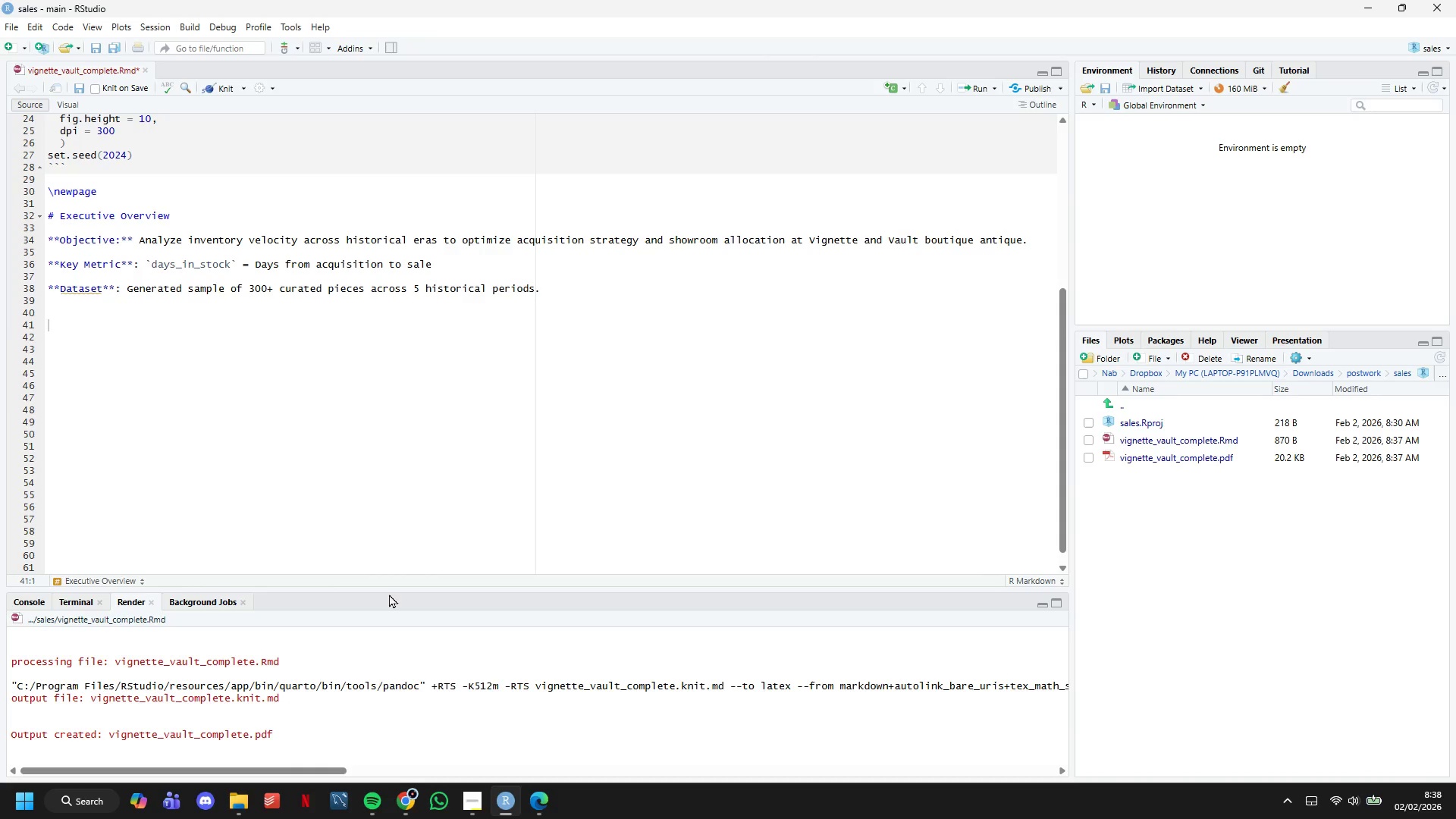 
left_click_drag(start_coordinate=[388, 593], to_coordinate=[378, 543])
 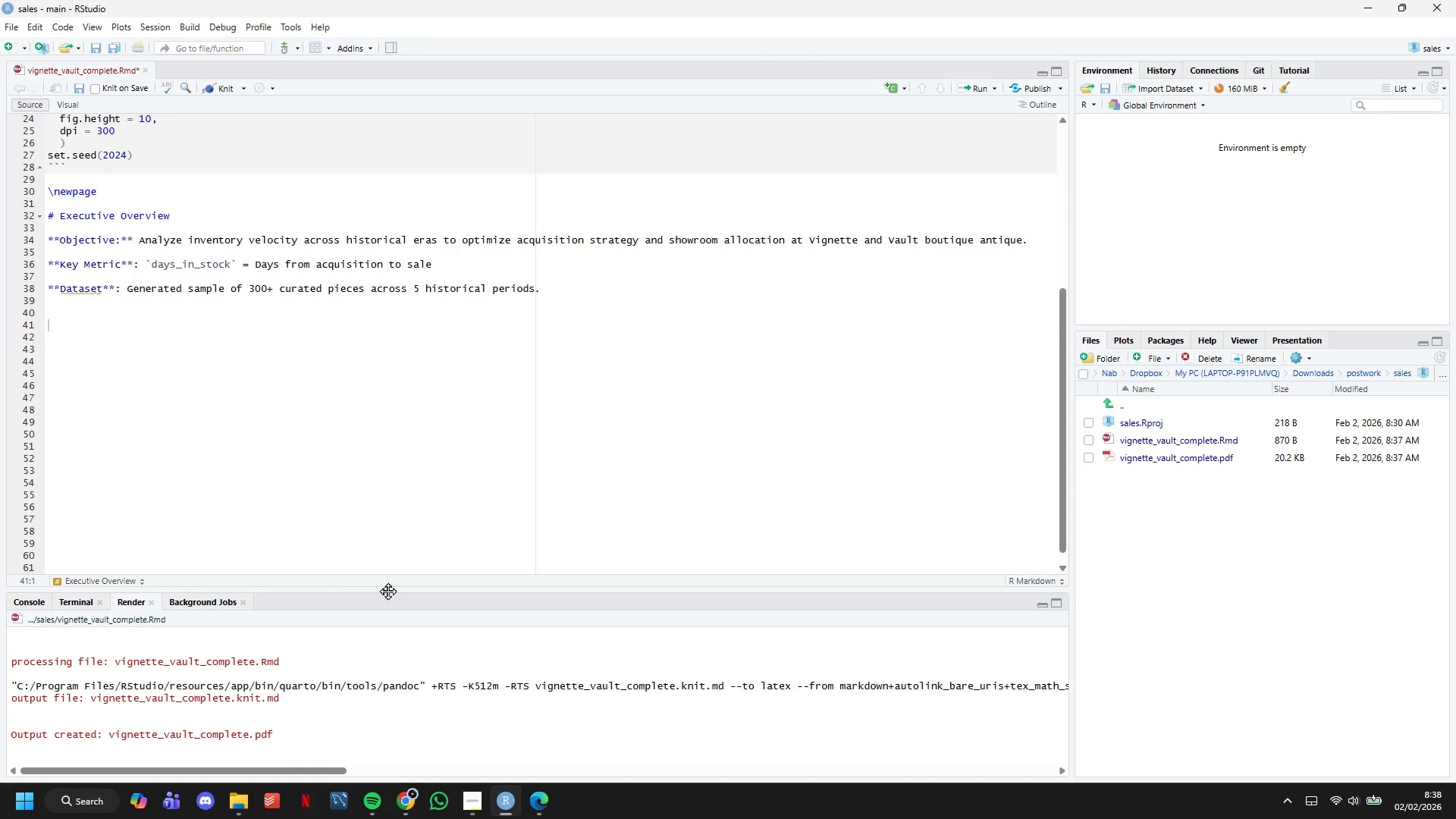 
left_click_drag(start_coordinate=[388, 591], to_coordinate=[372, 482])
 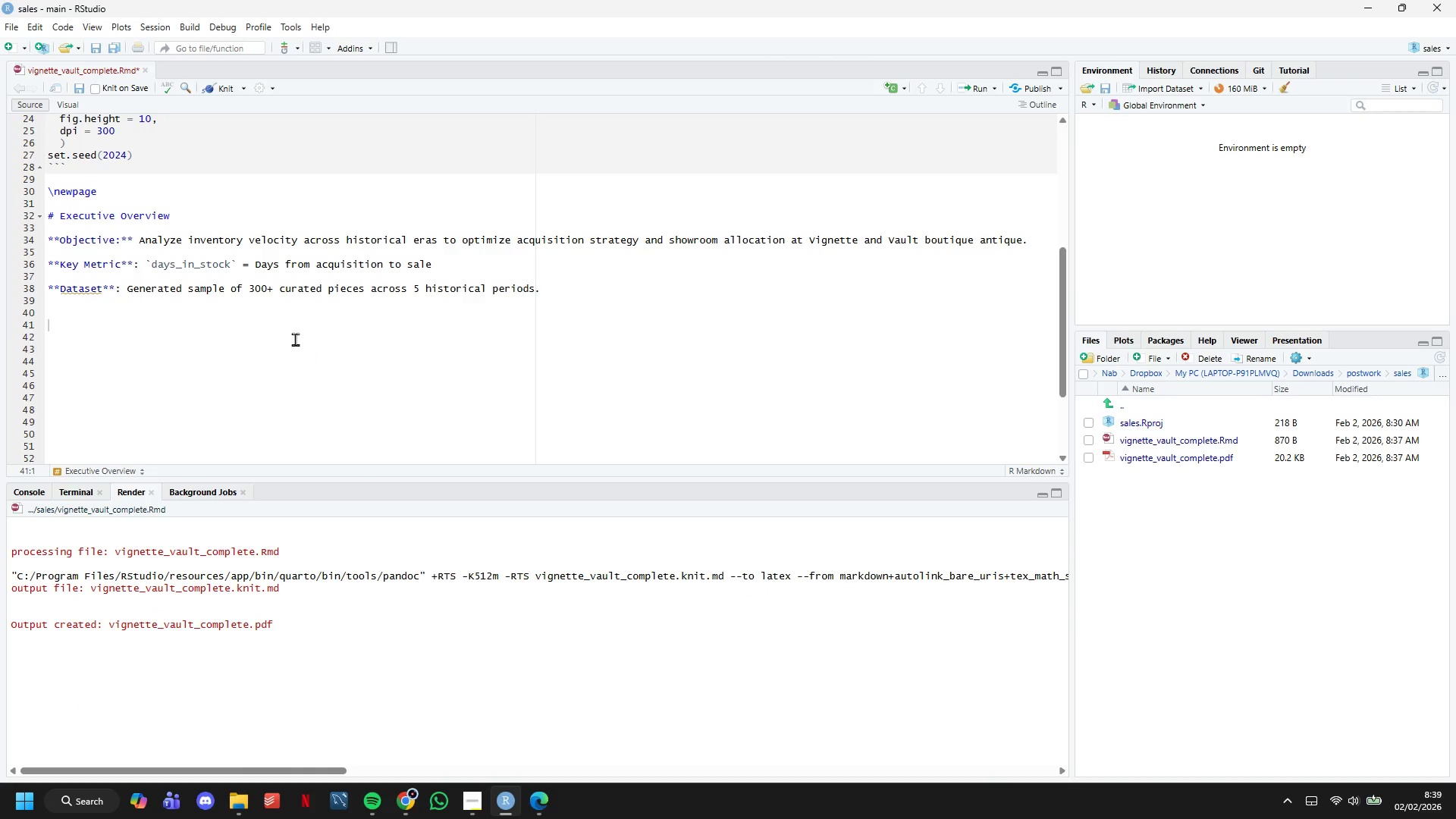 
left_click([294, 337])
 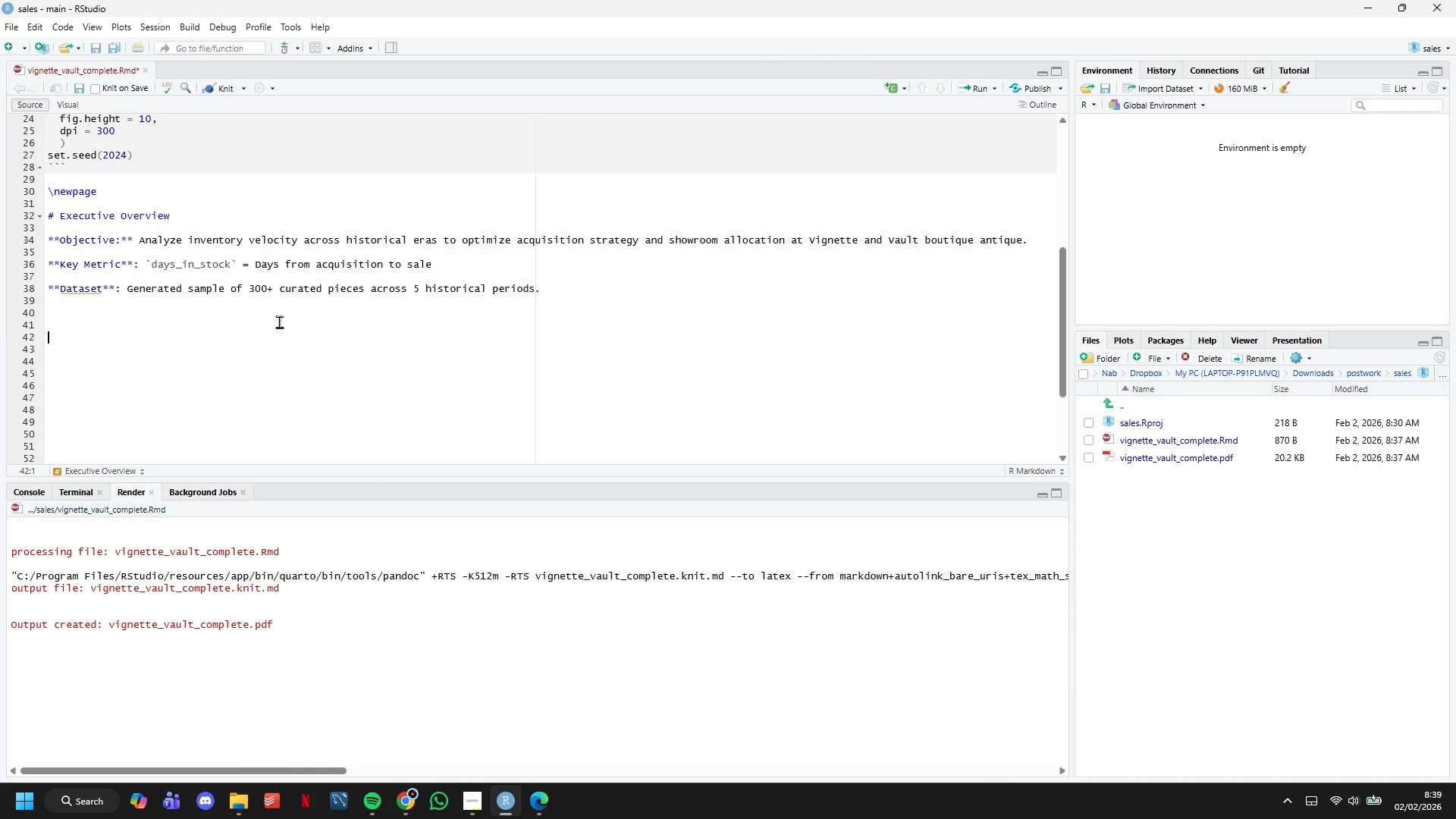 
left_click([279, 322])
 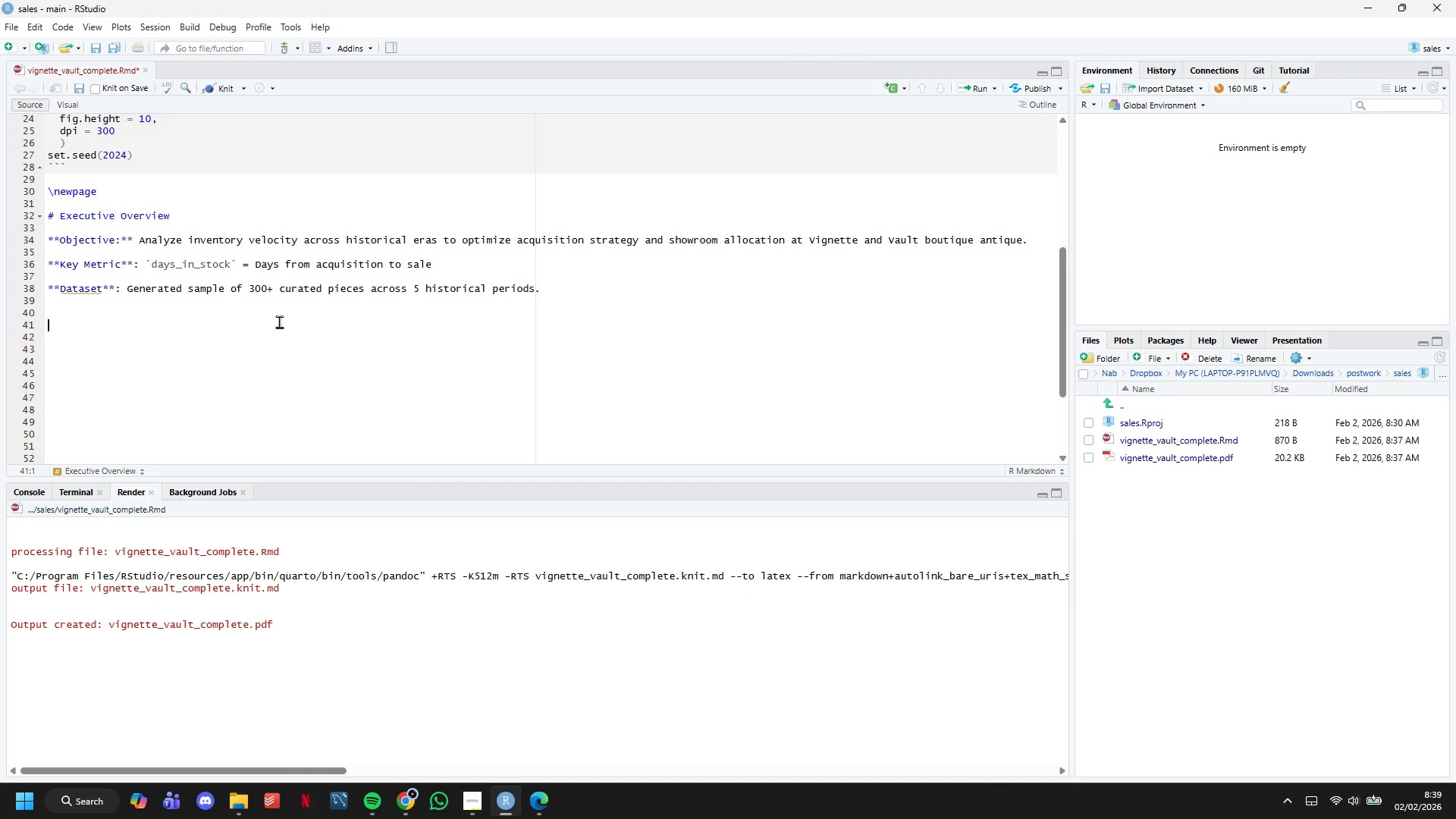 
wait(5.94)
 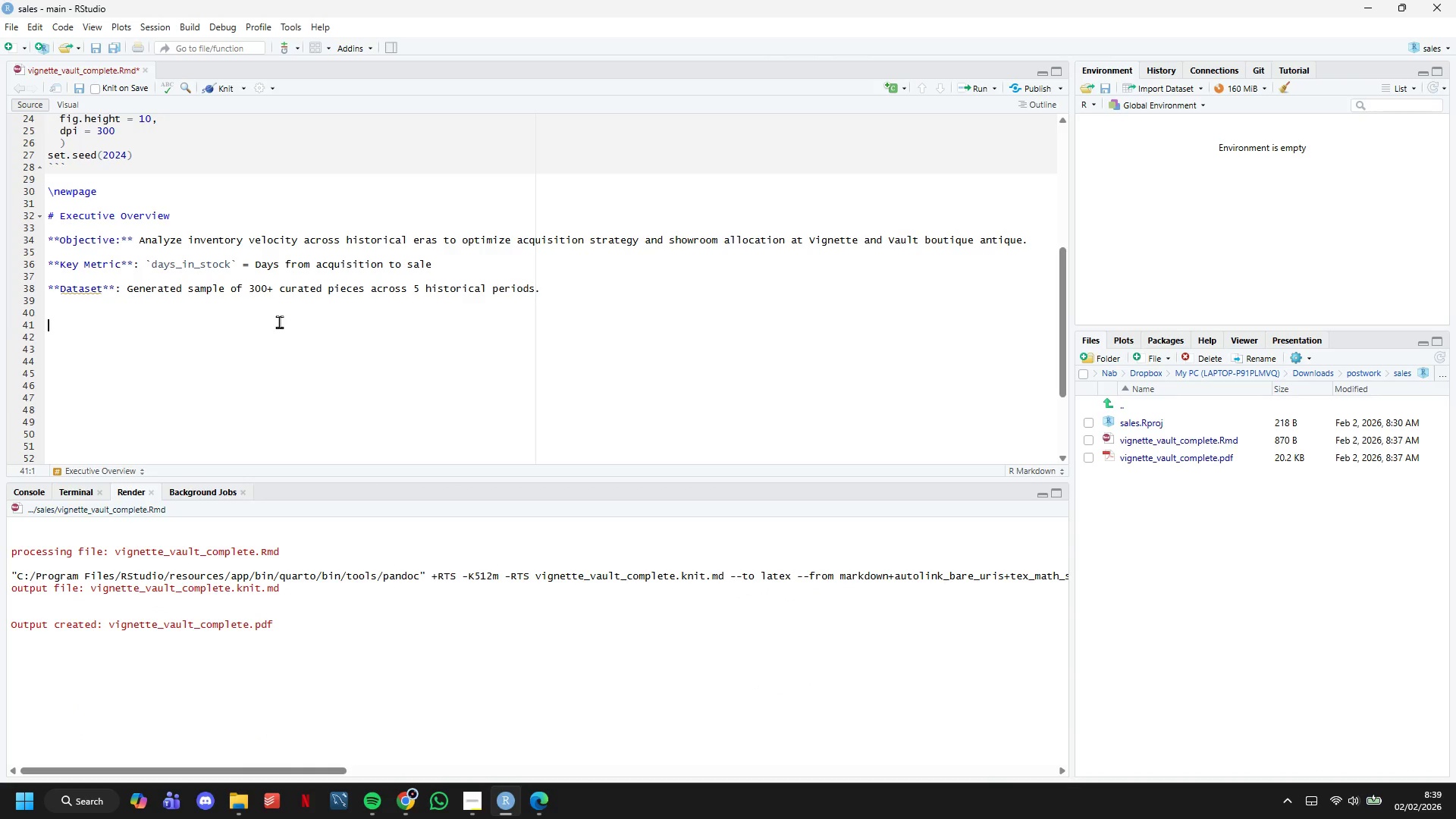 
key(Backspace)
 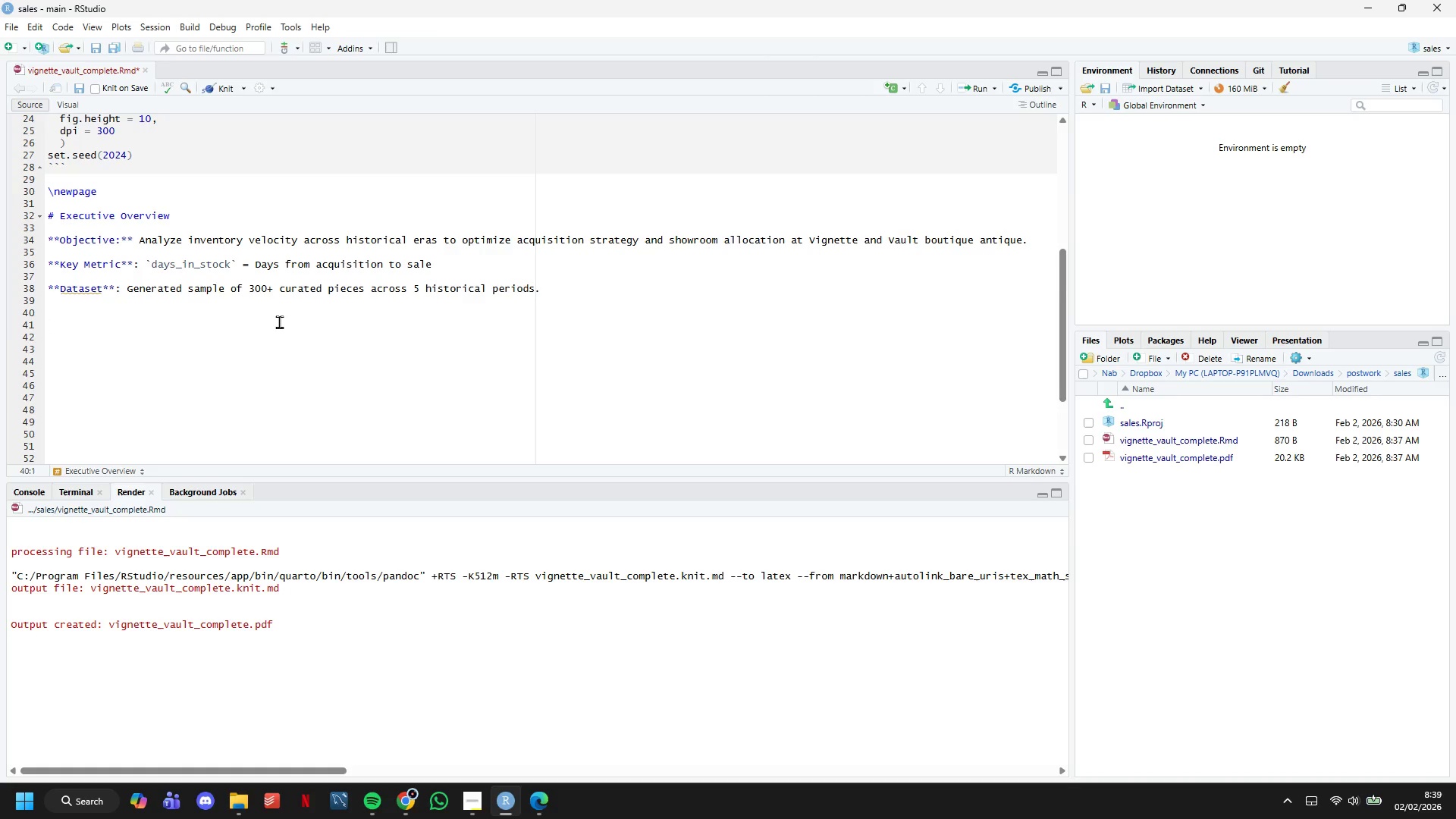 
key(Minus)
 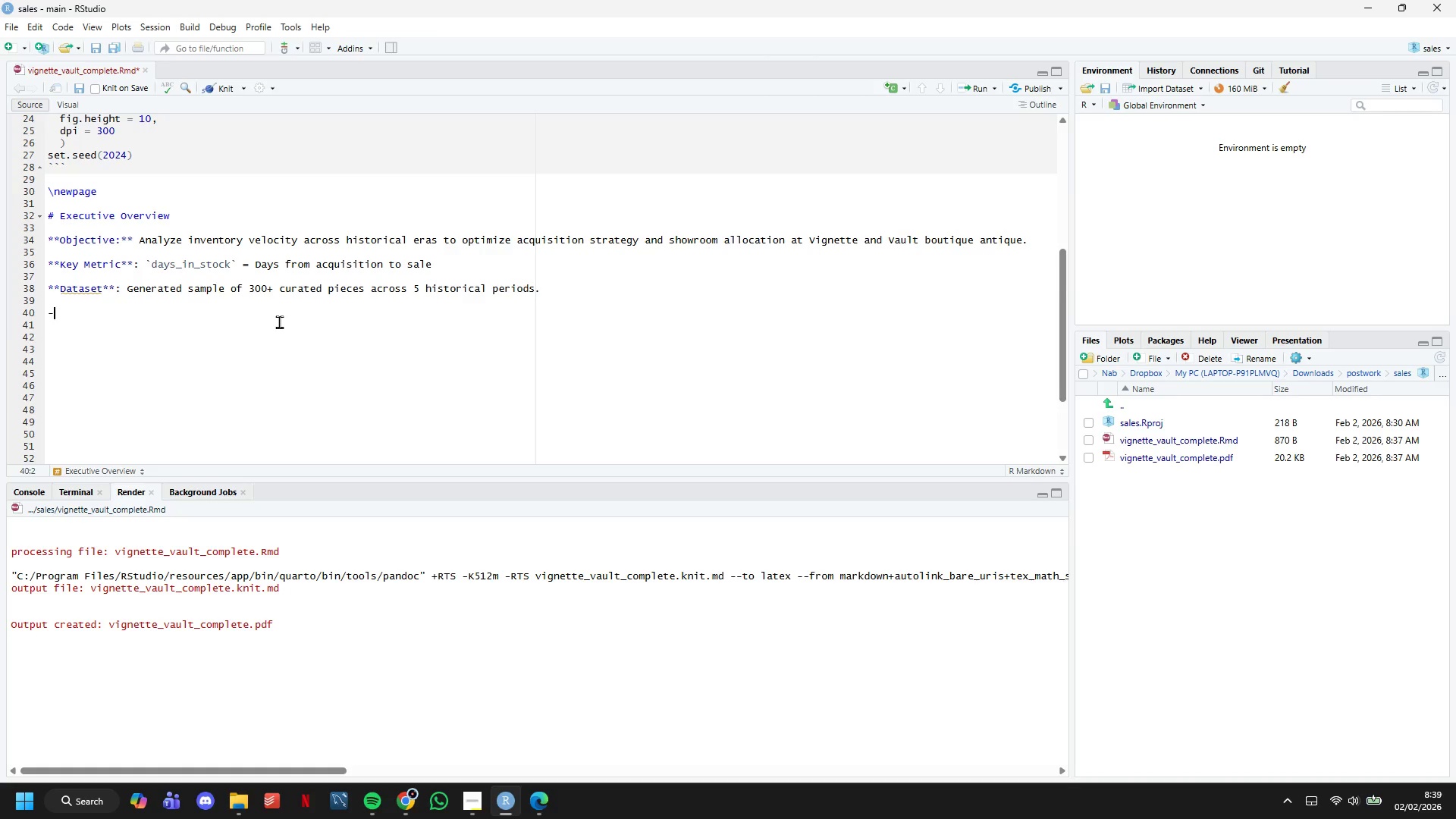 
key(Minus)
 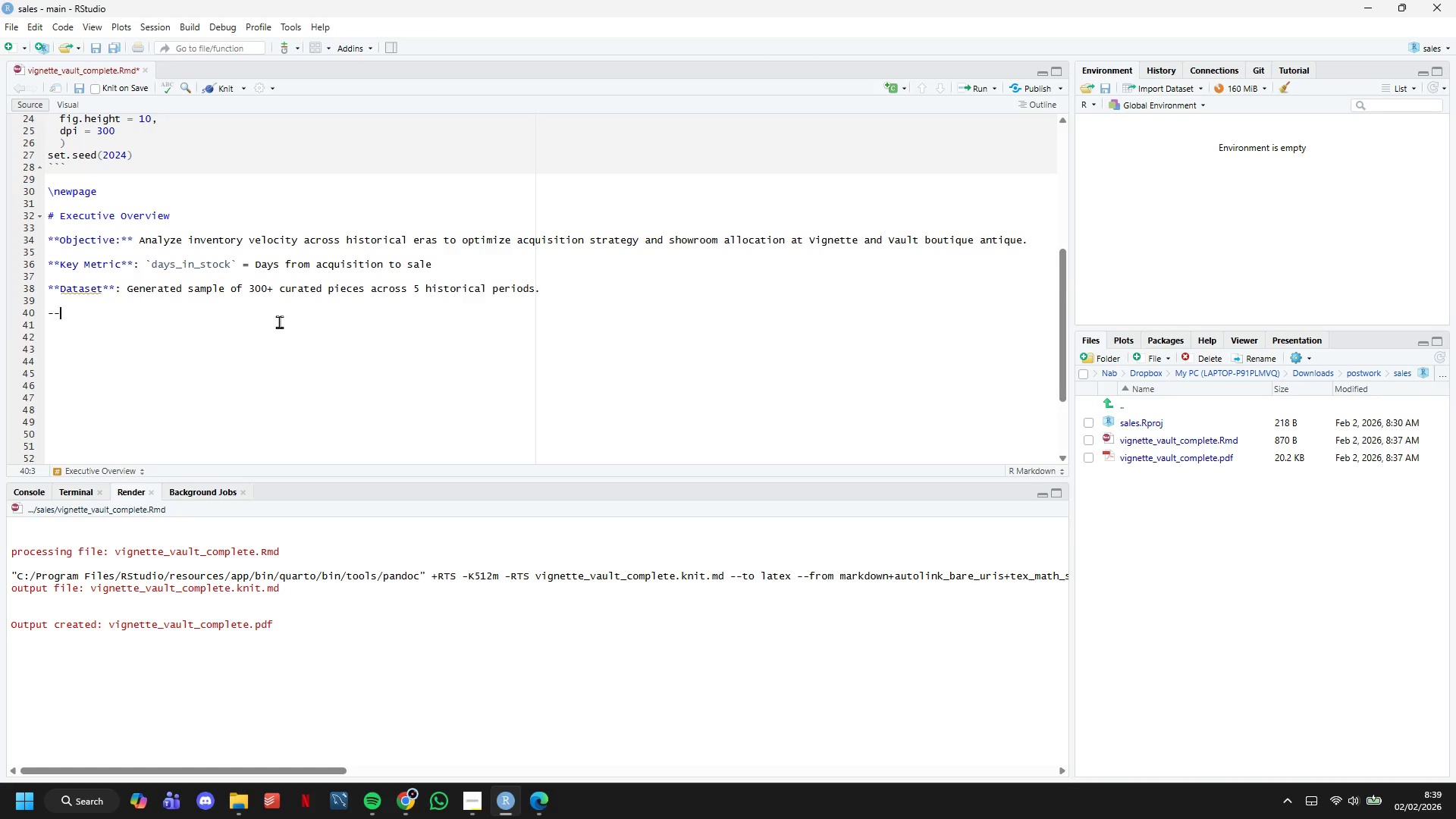 
key(Minus)
 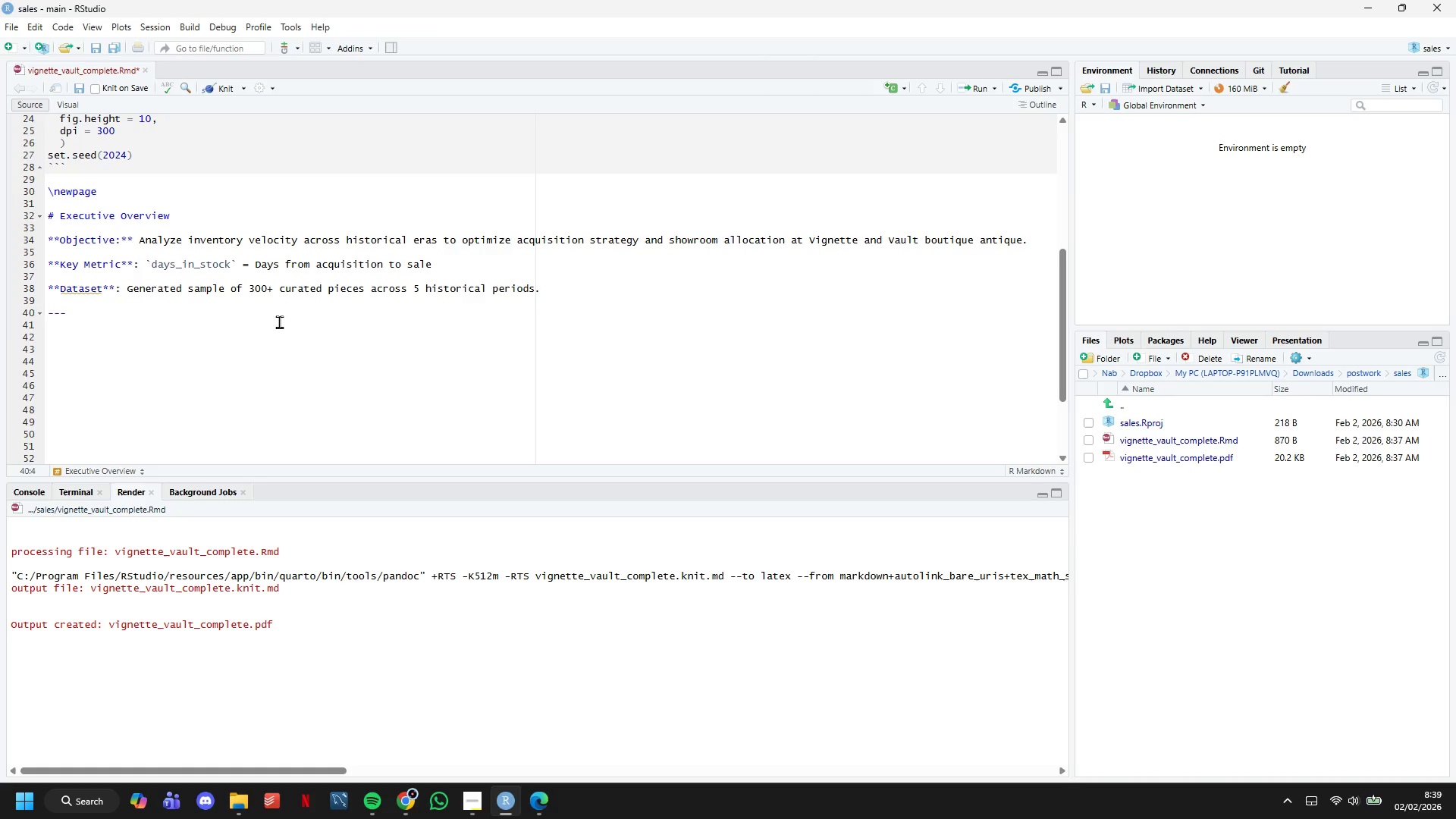 
key(Enter)
 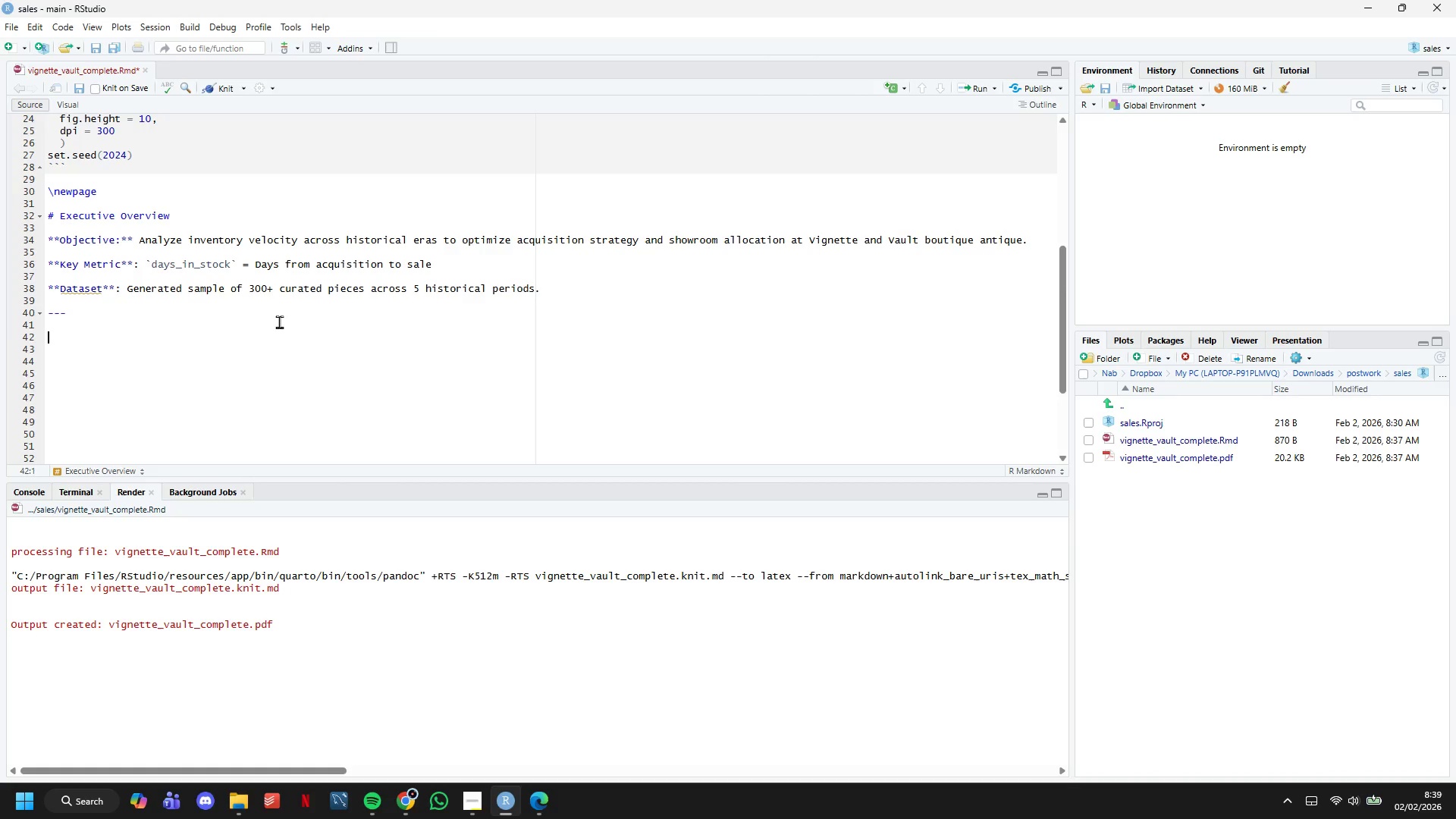 
key(Enter)
 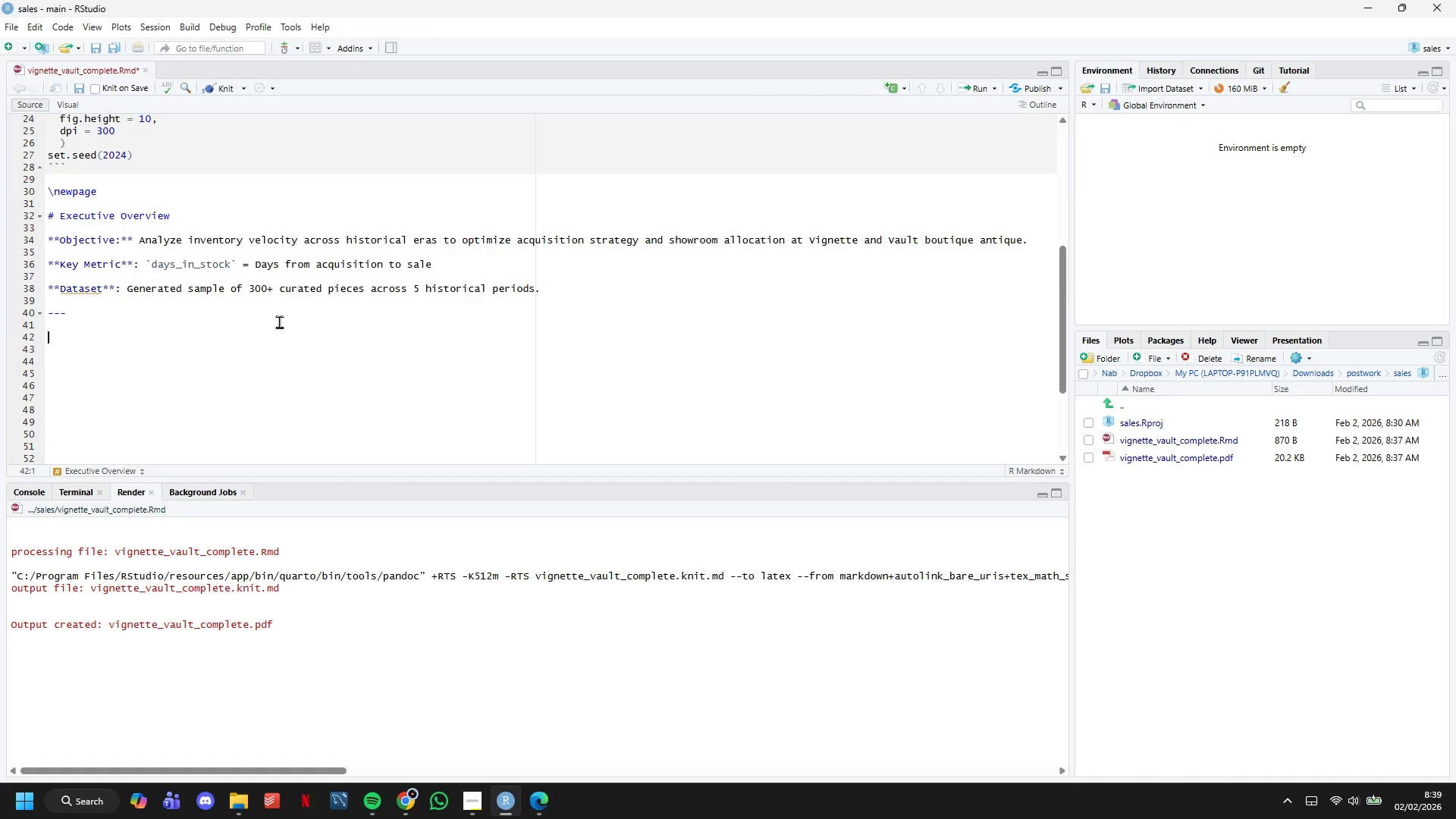 
type(# 1. Setup)
 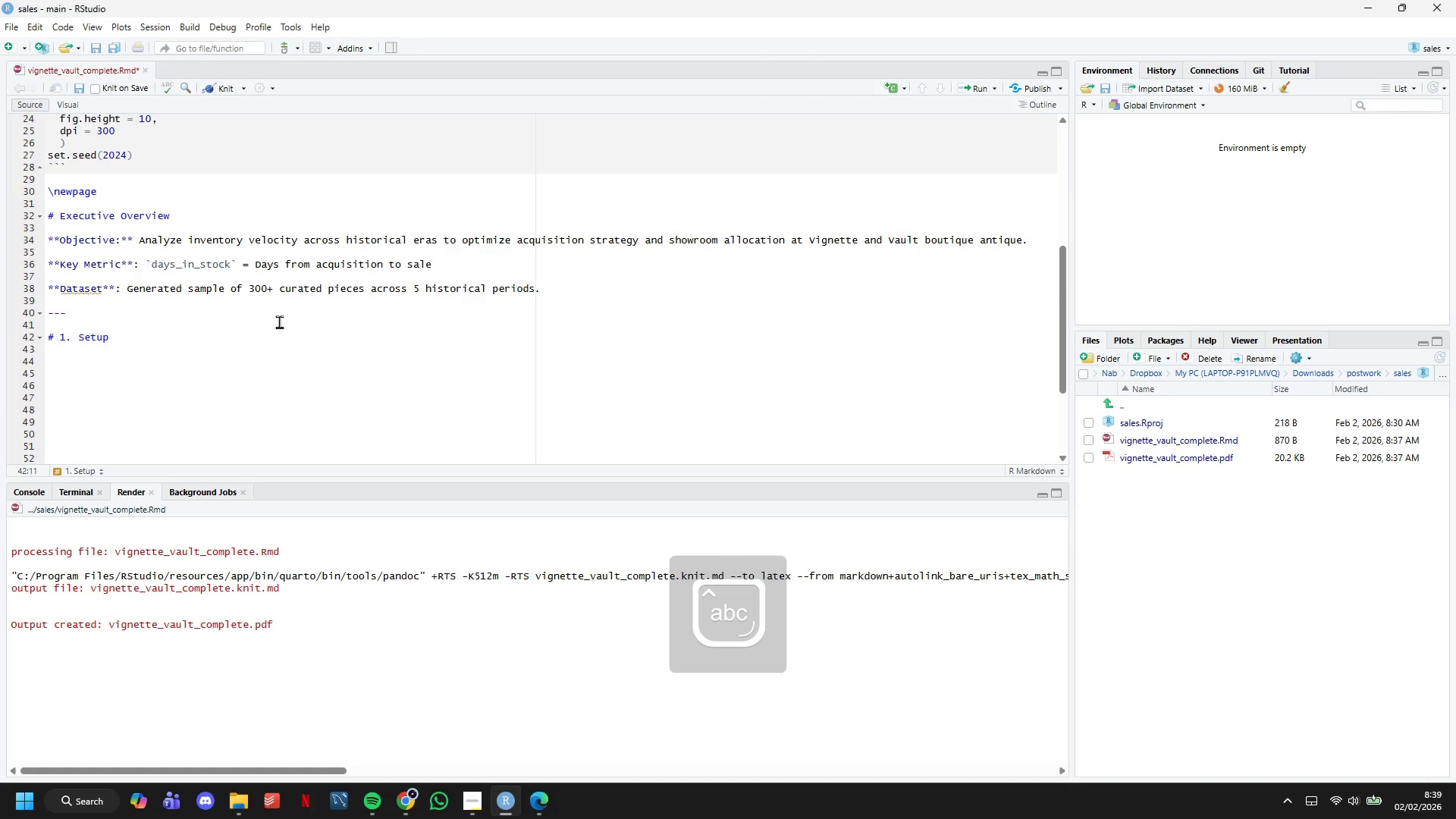 
key(Enter)
 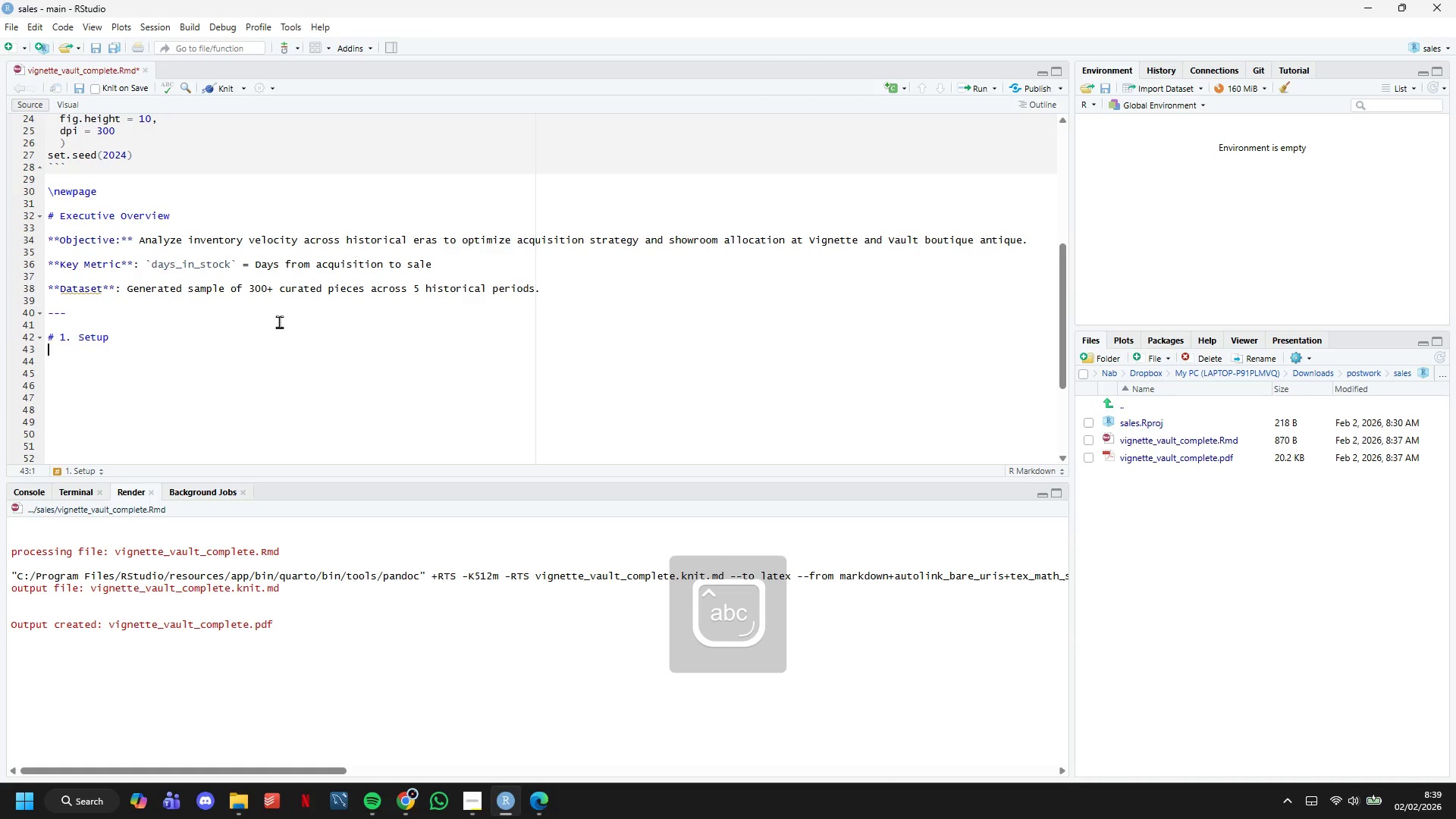 
key(Enter)
 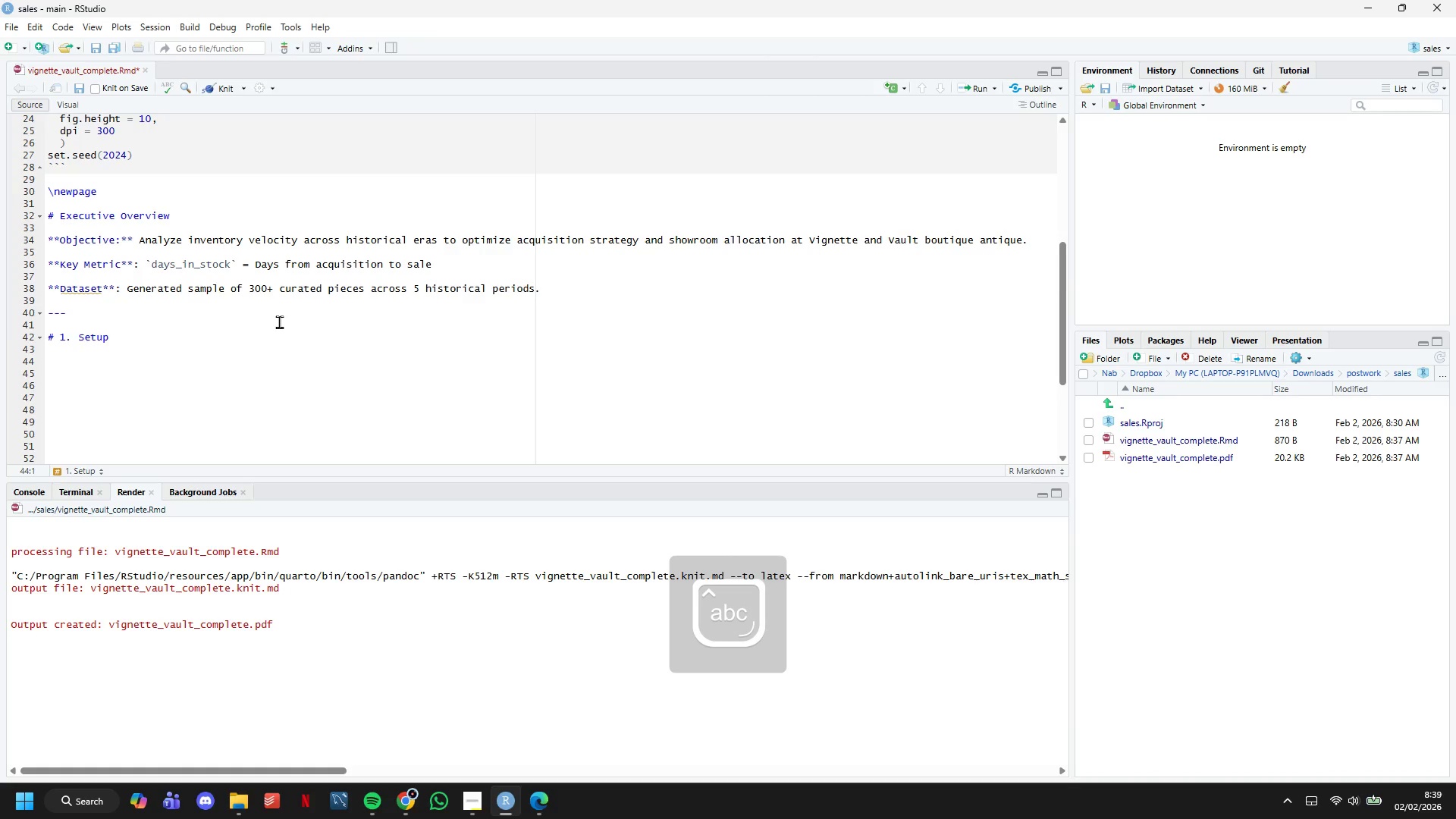 
key(Backquote)
 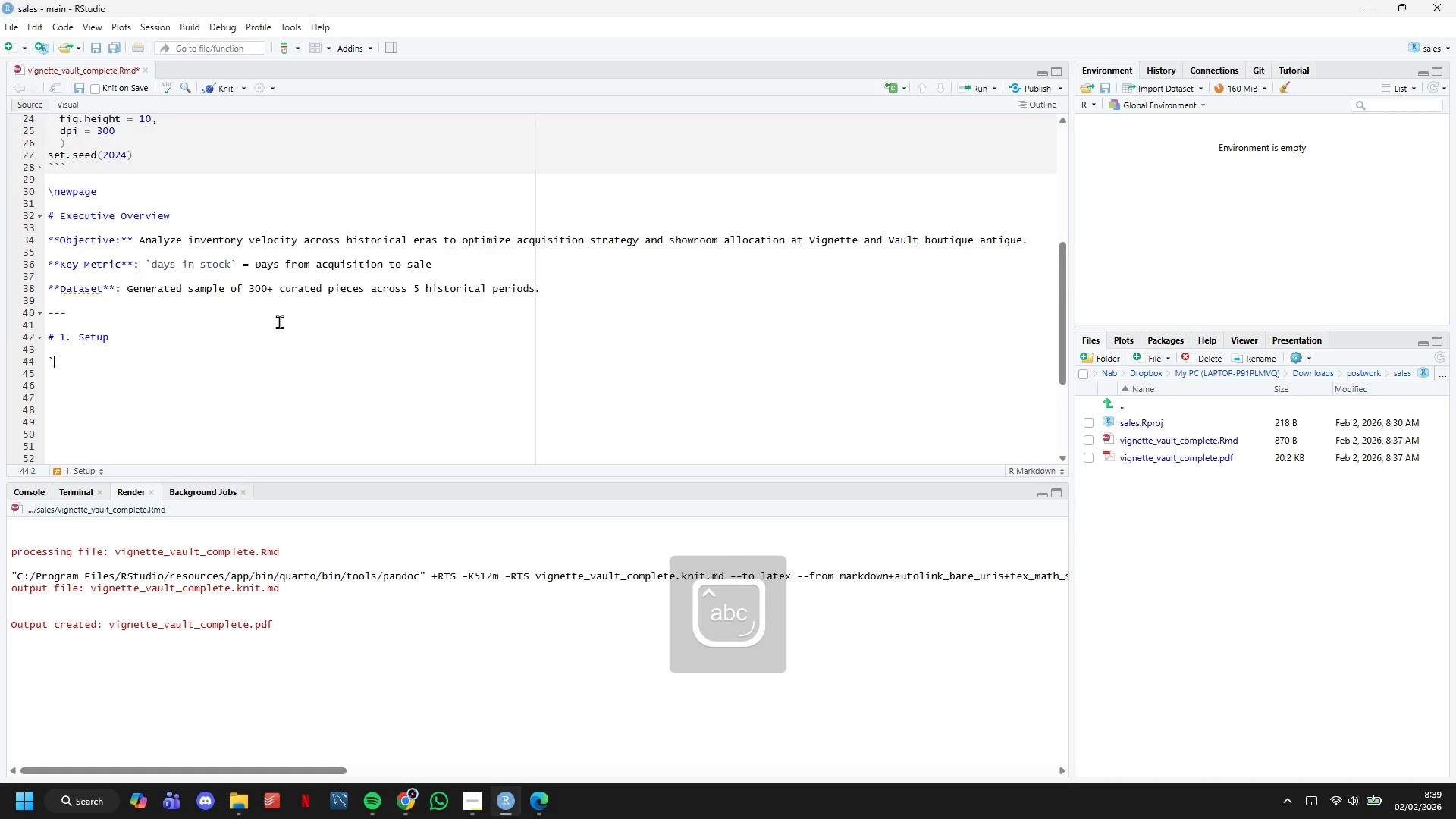 
key(Backquote)
 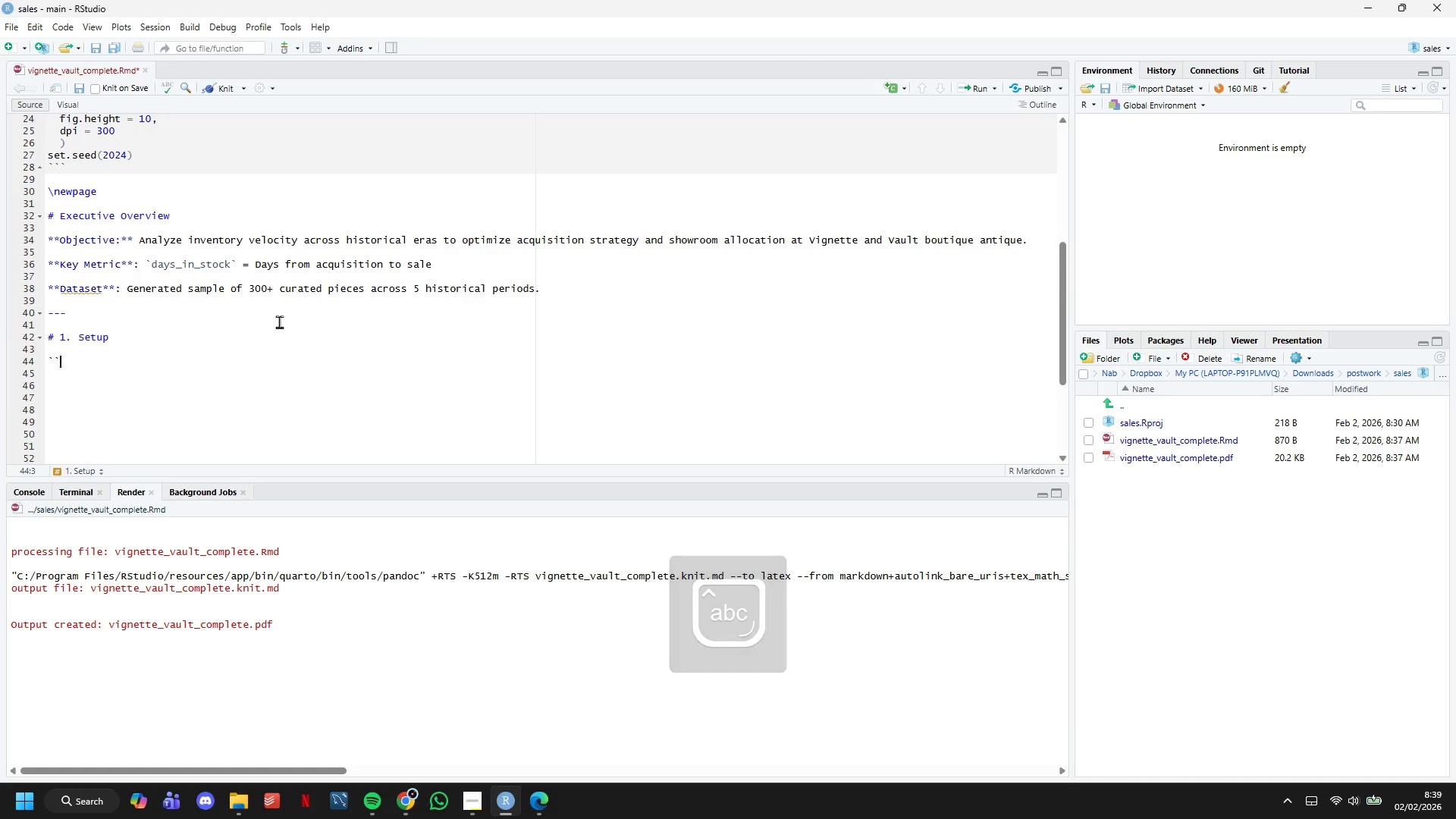 
key(Backquote)
 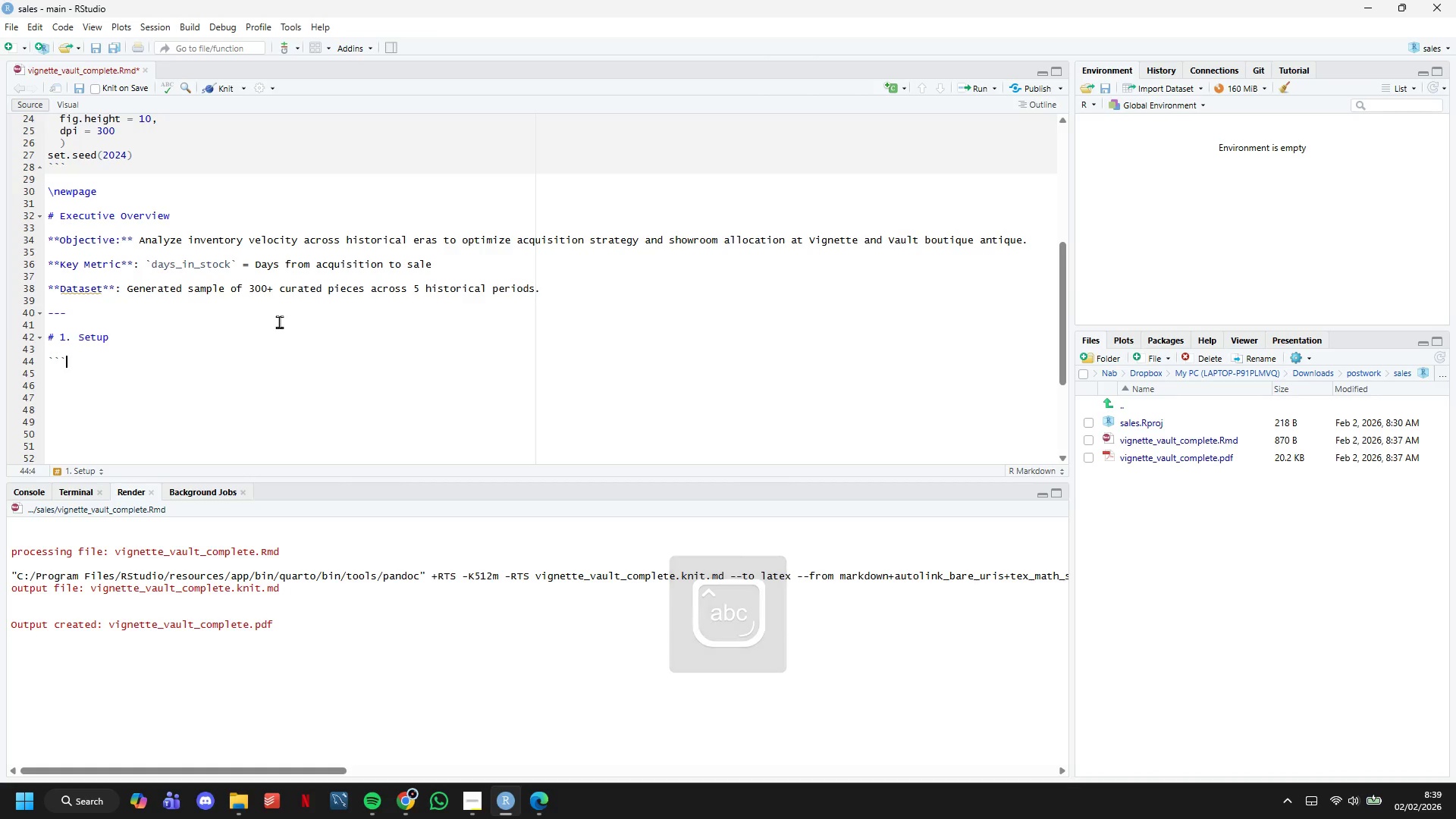 
key(Enter)
 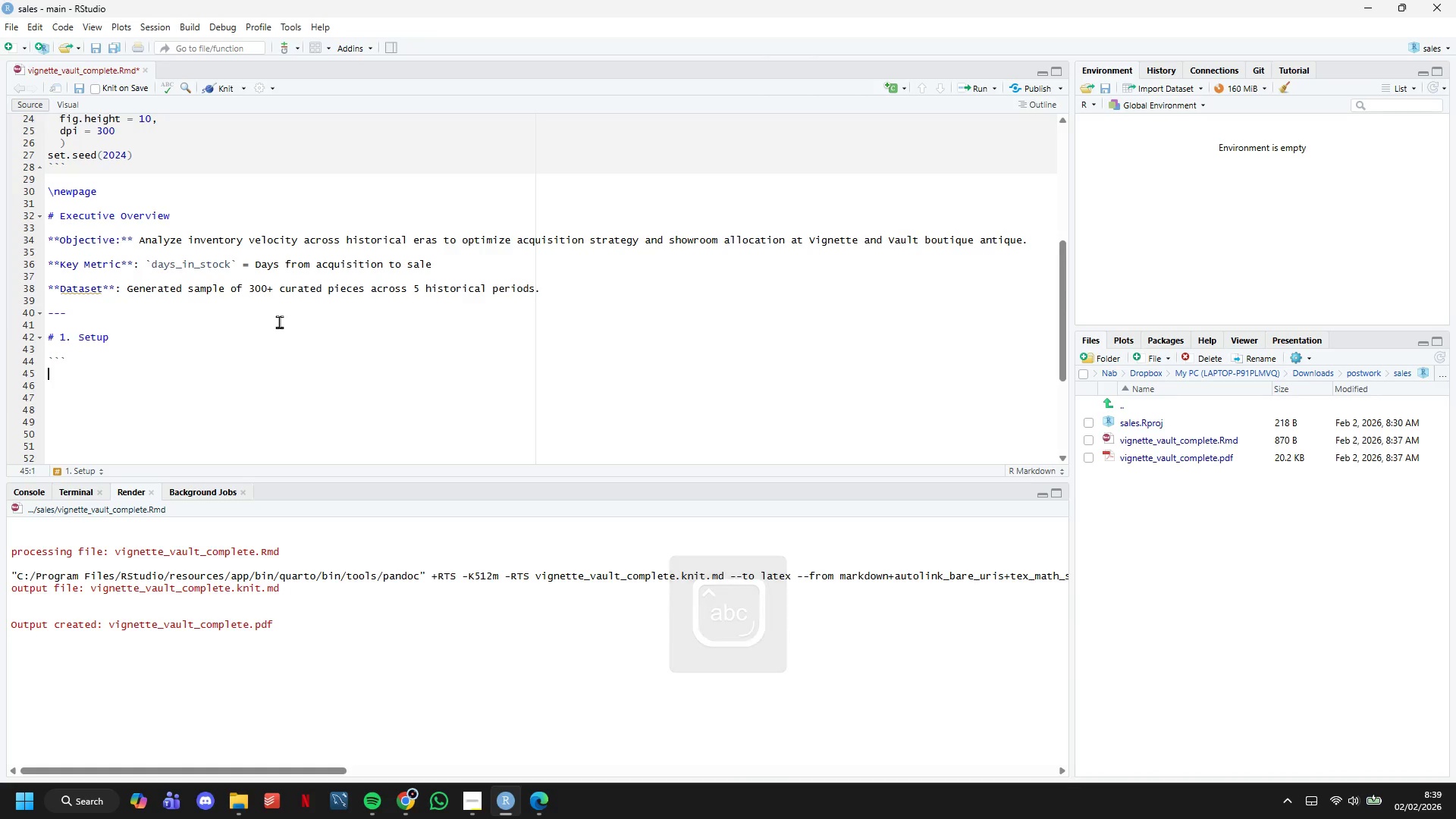 
key(Backquote)
 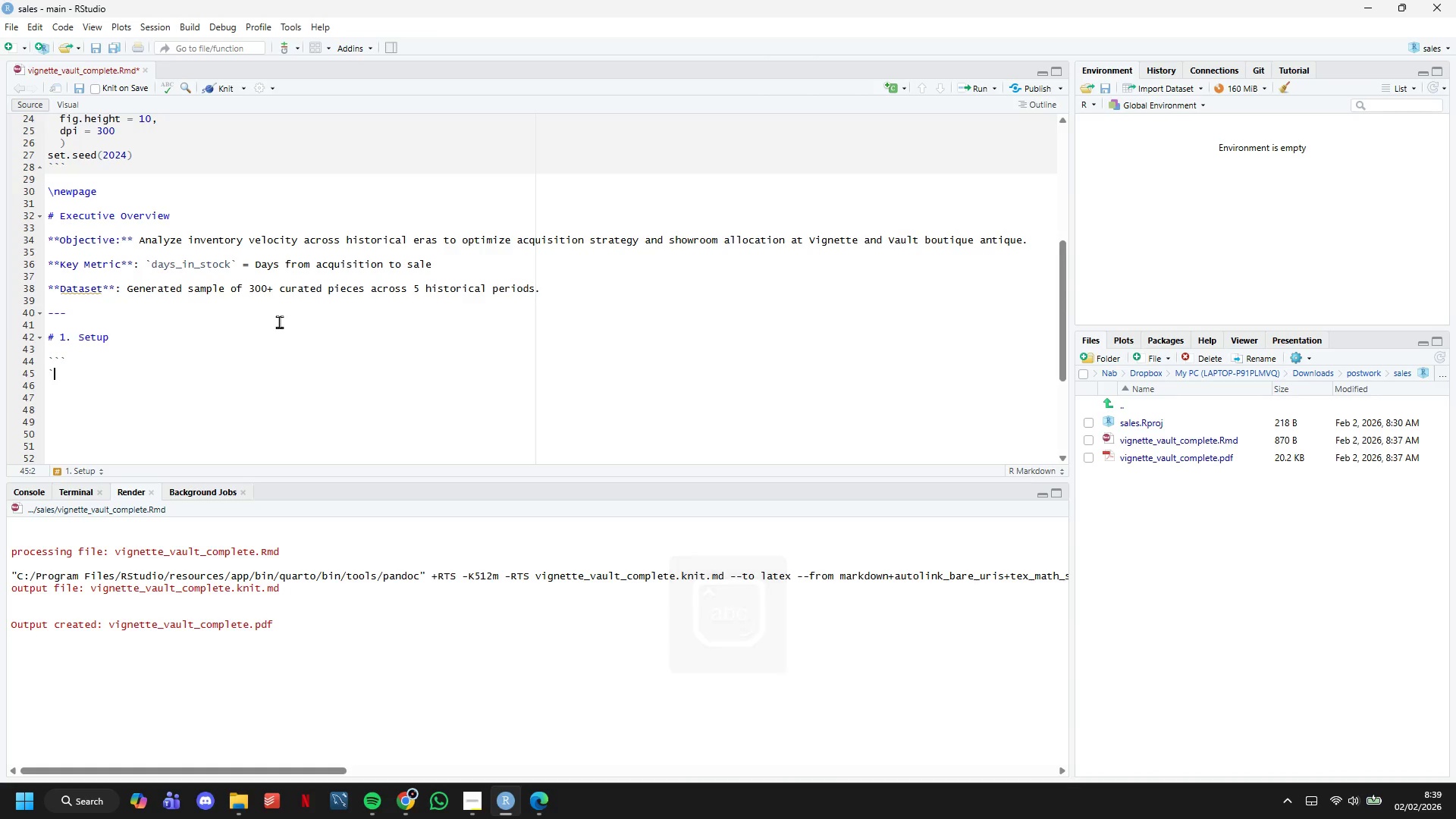 
key(Backquote)
 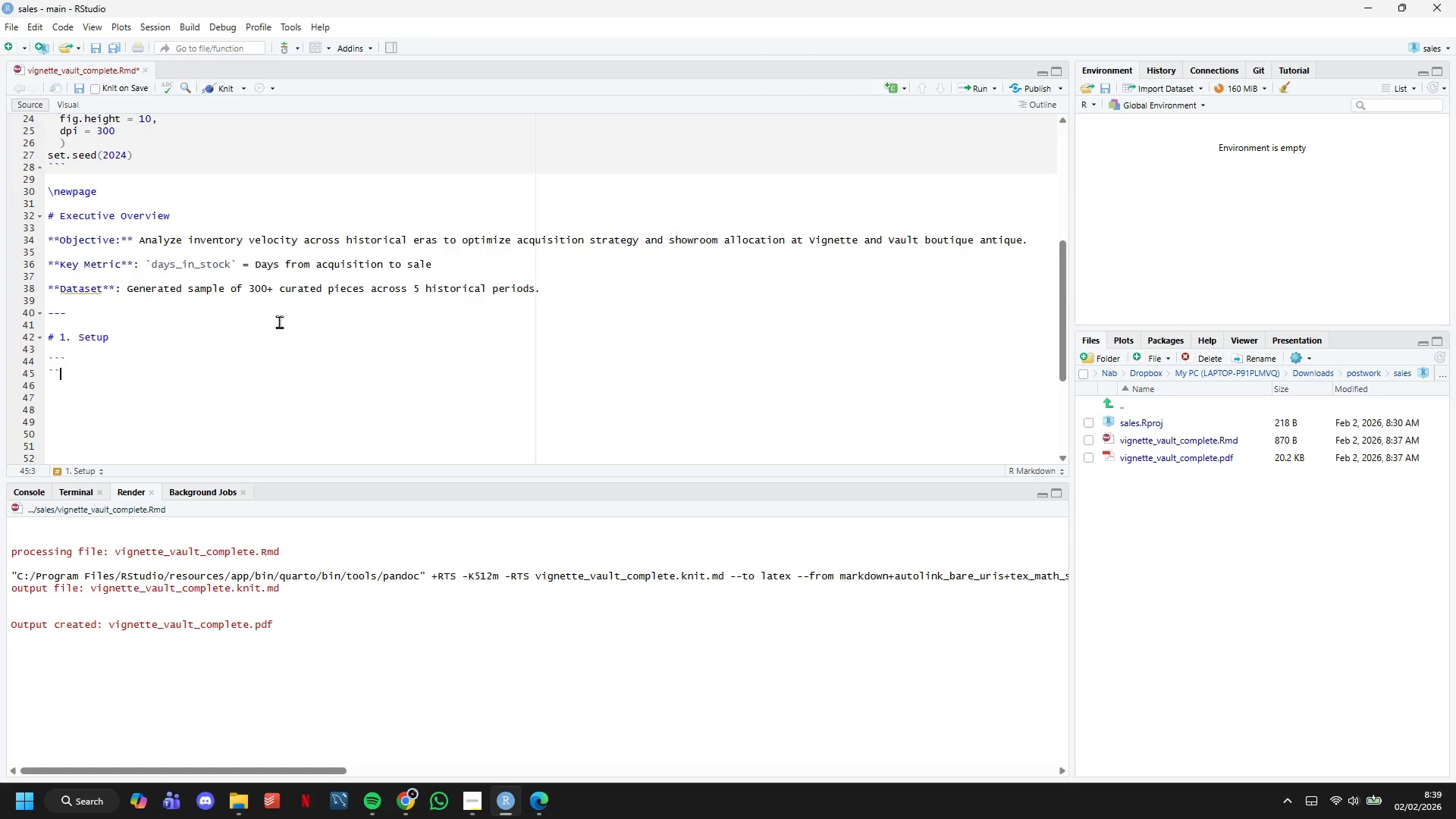 
key(Backquote)
 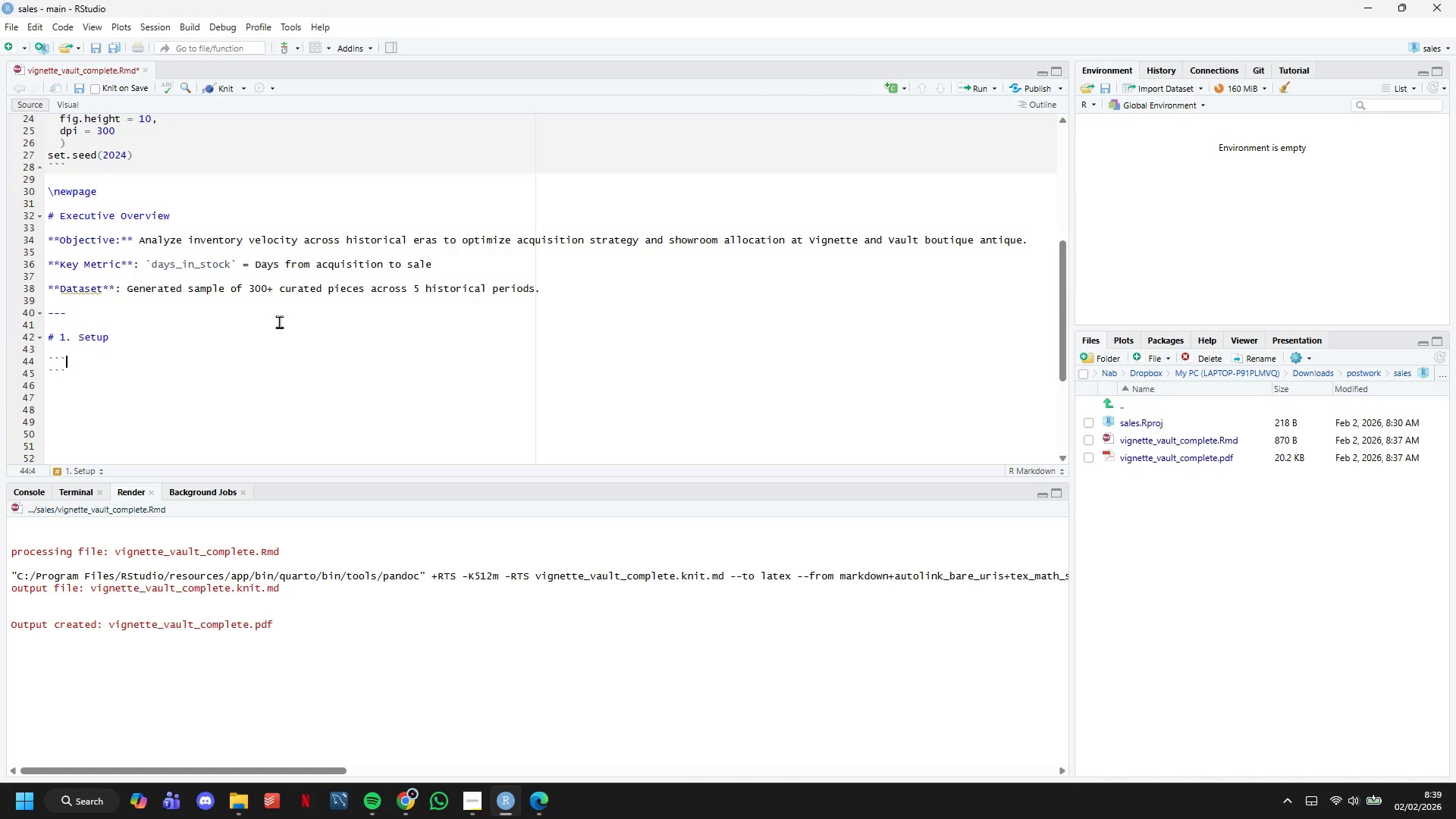 
key(ArrowUp)
 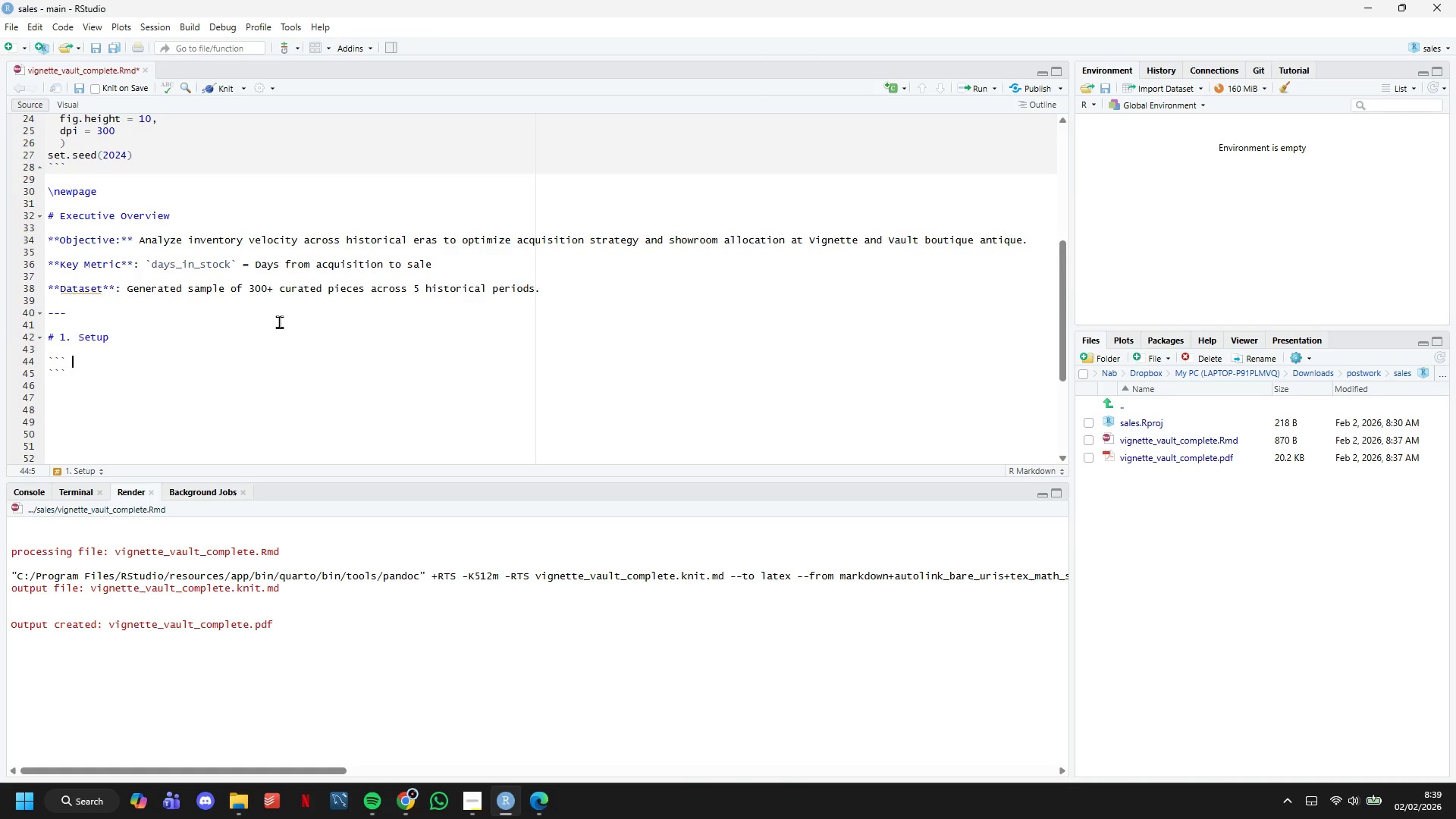 
type( {r lir)
key(Backspace)
type(braries)
 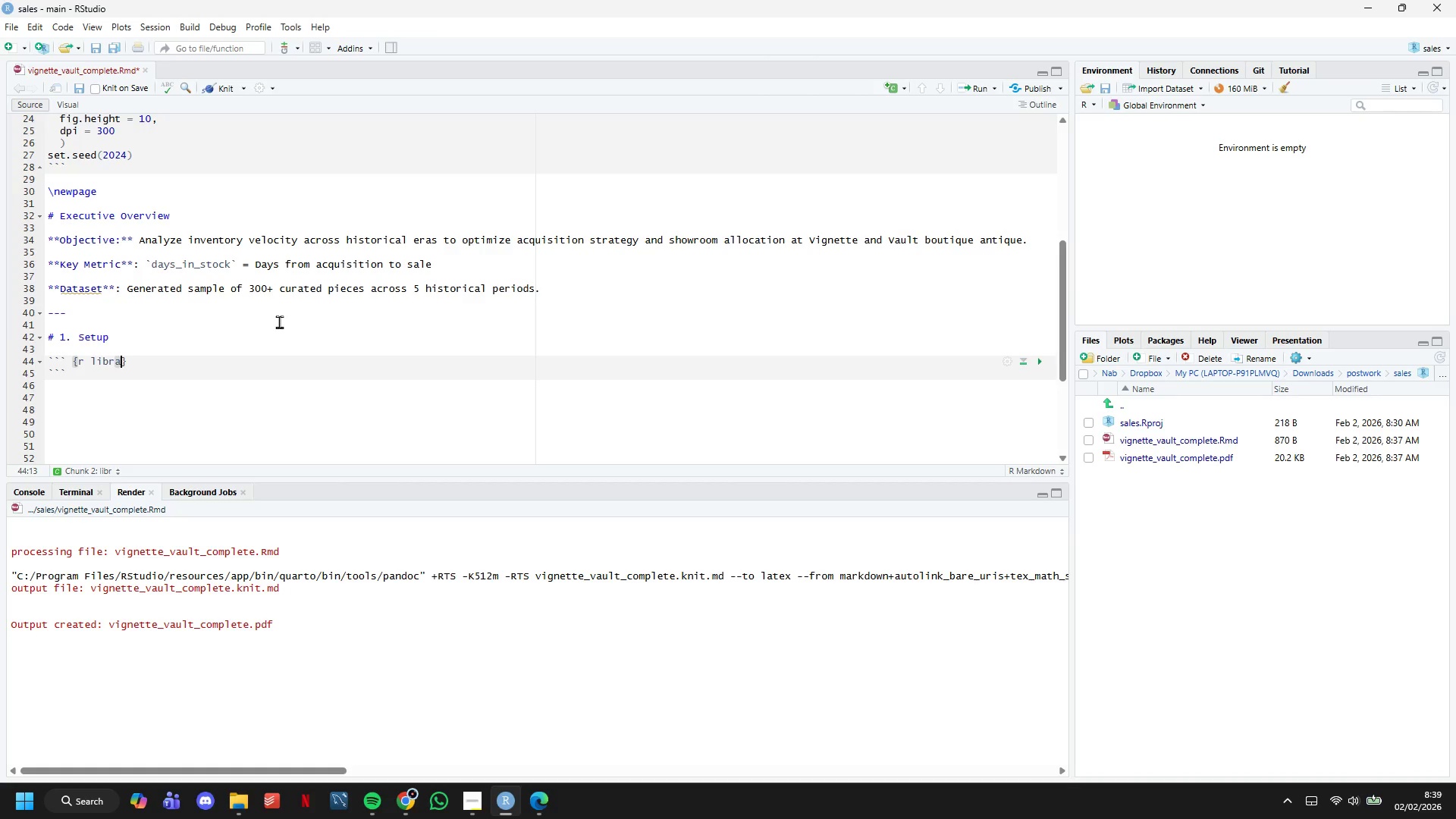 
 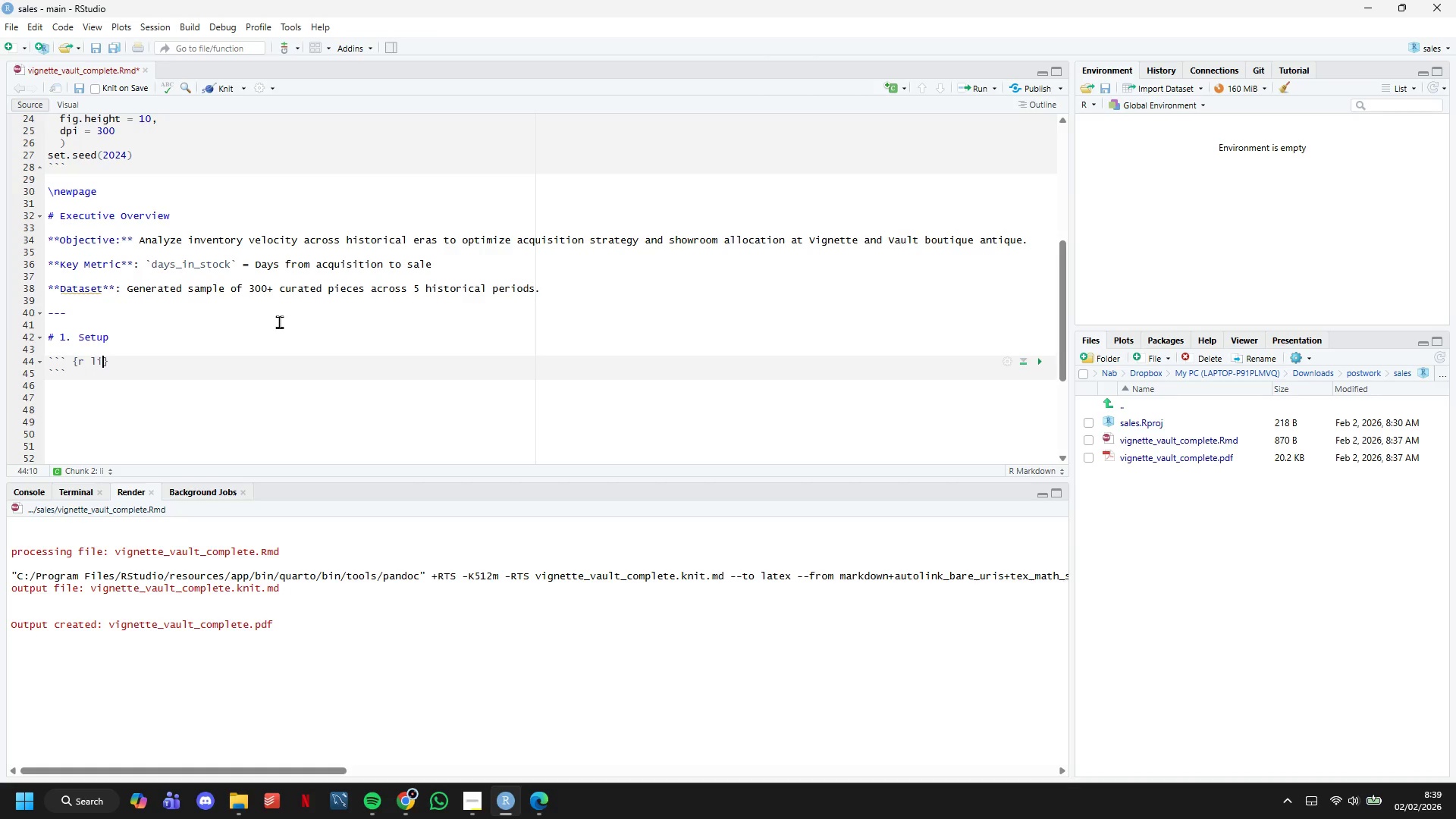 
key(ArrowRight)
 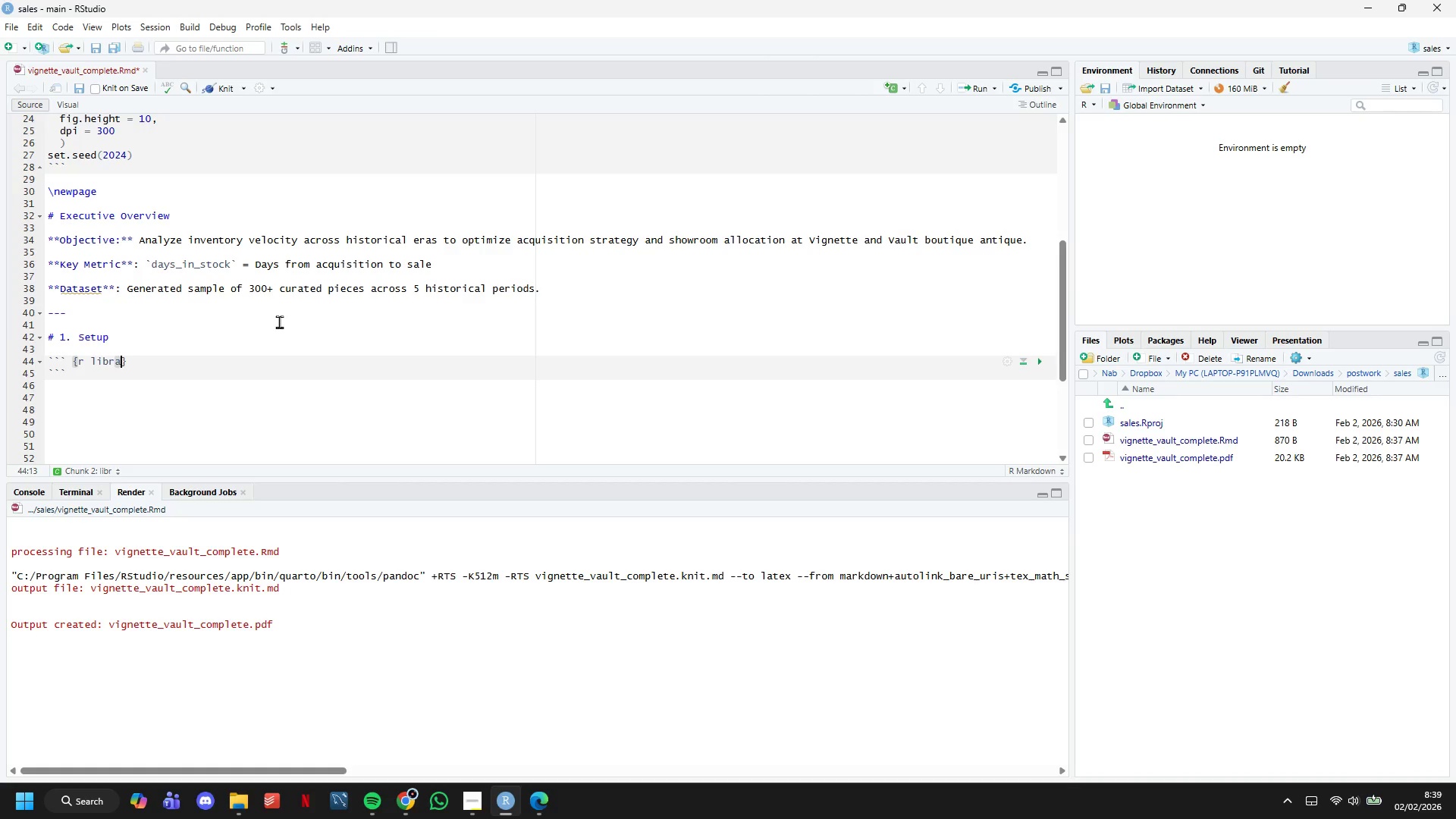 
key(Enter)
 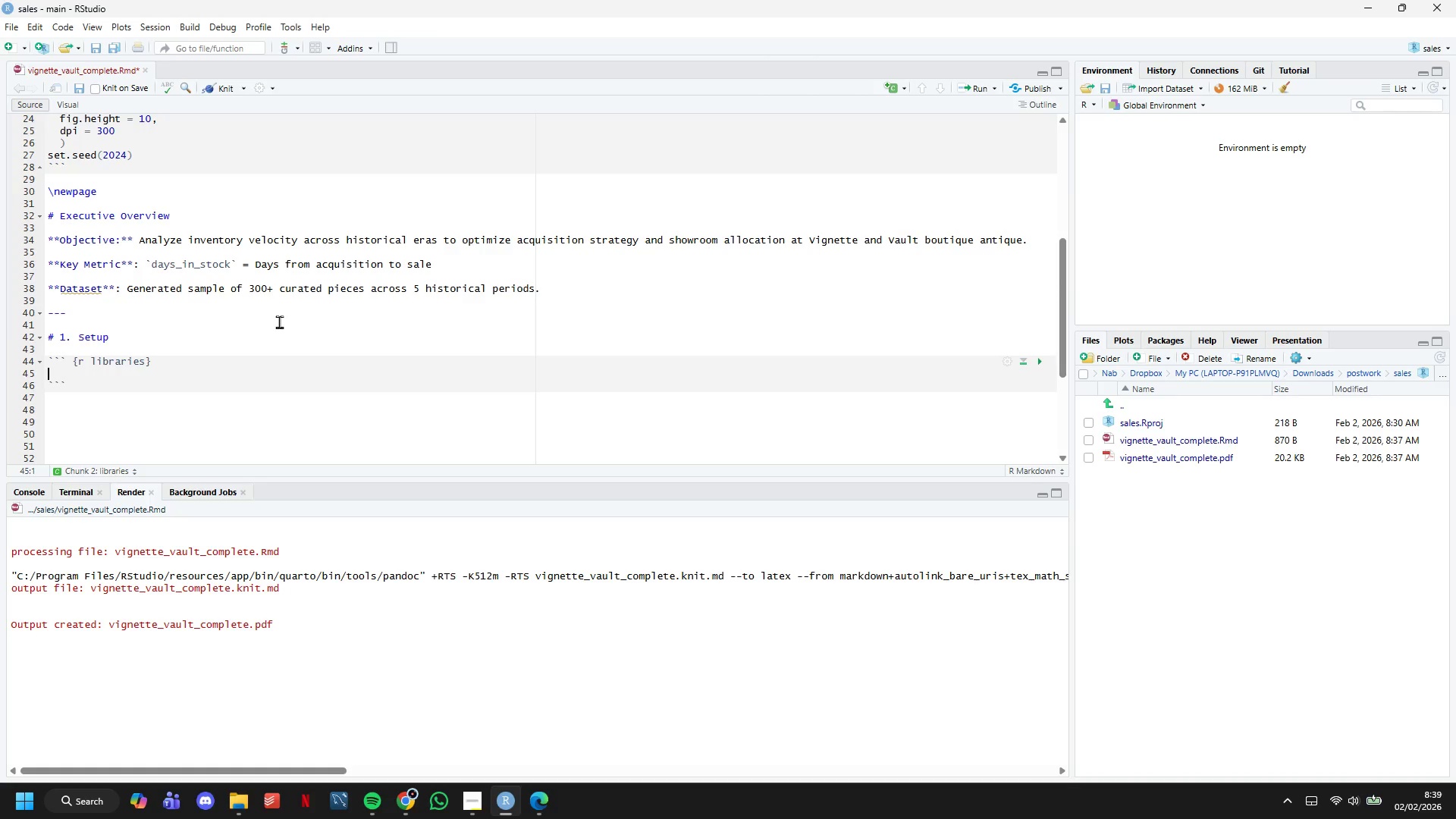 
type(library(tidyverse)
 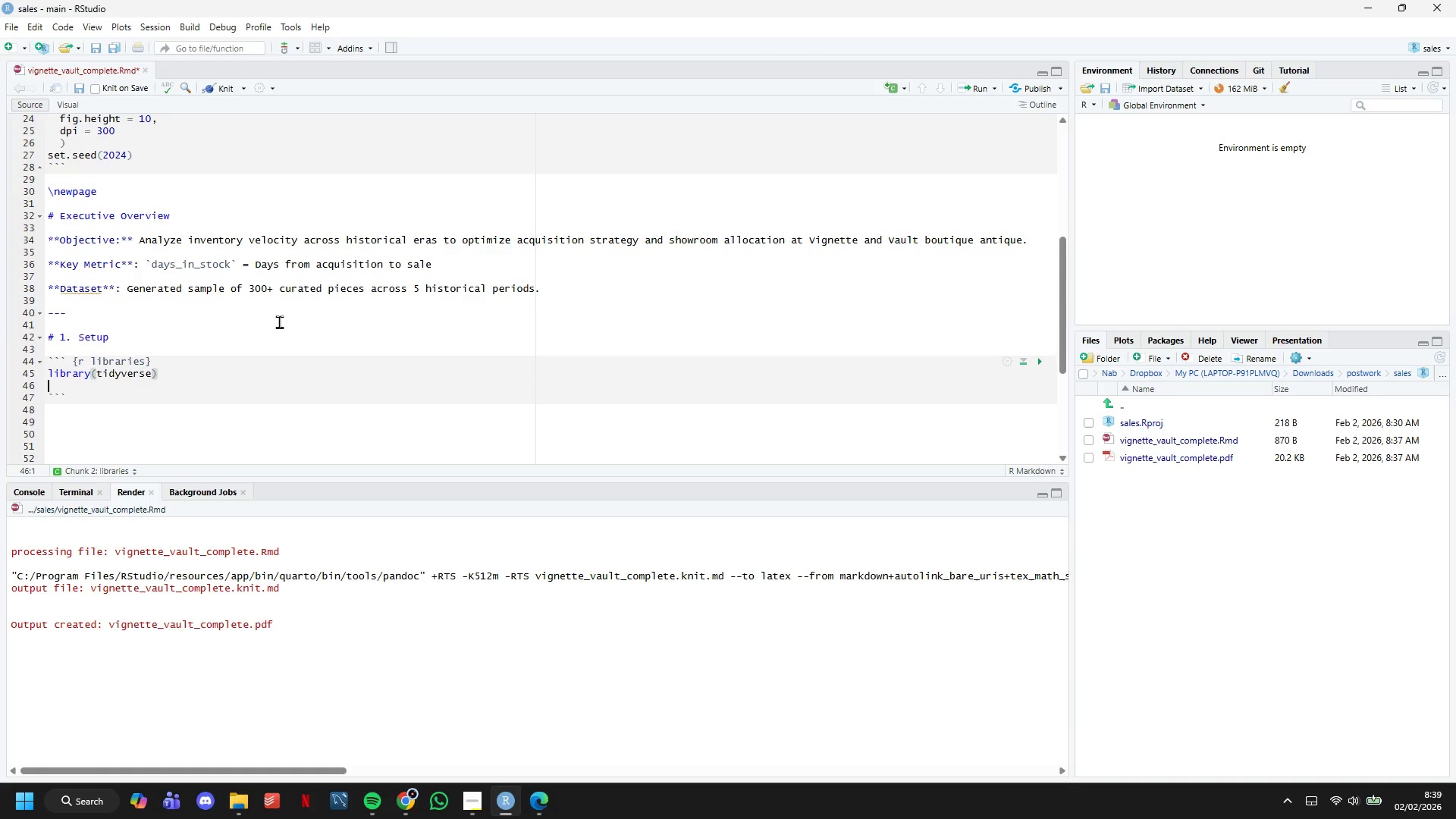 
 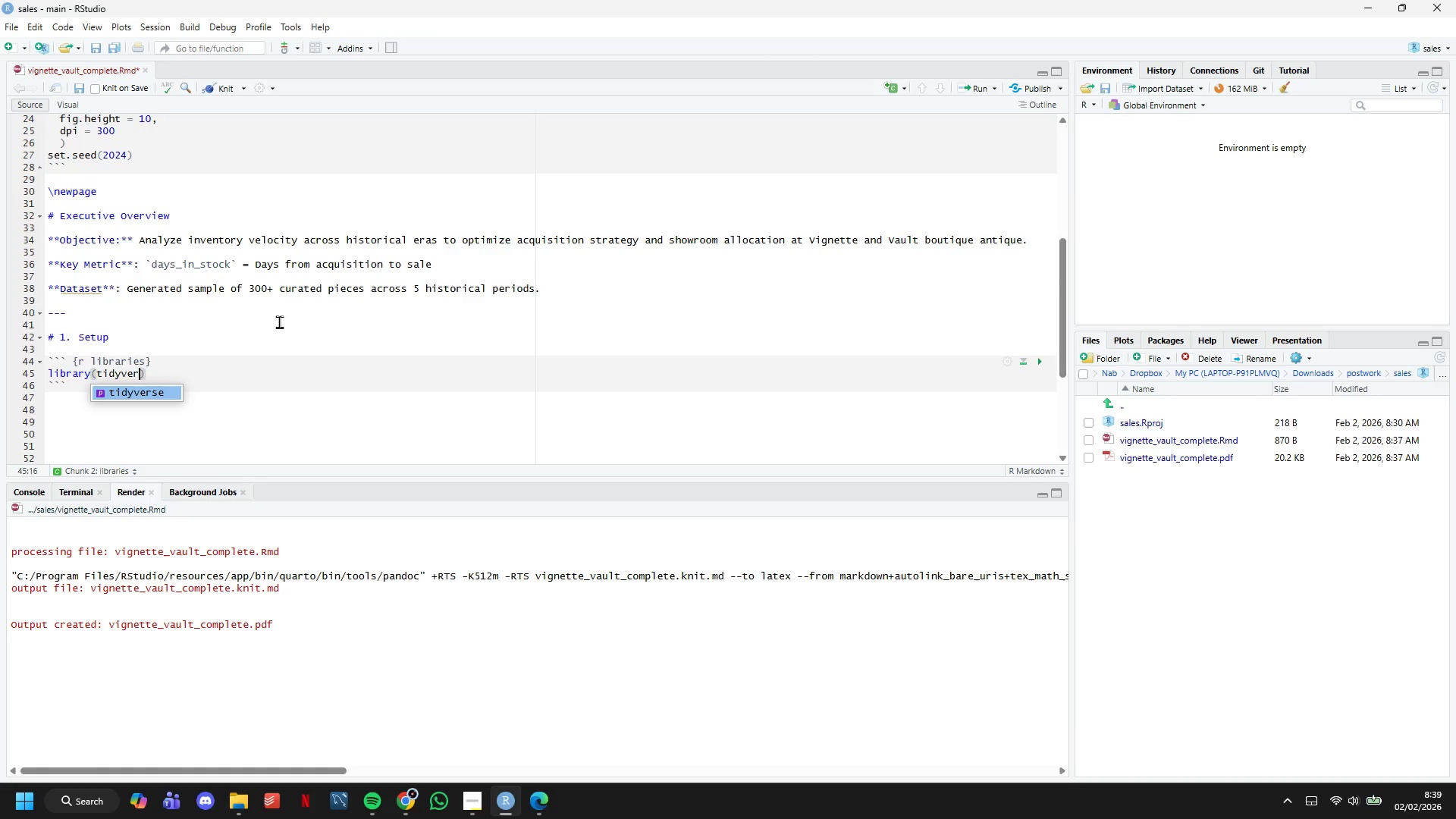 
key(ArrowRight)
 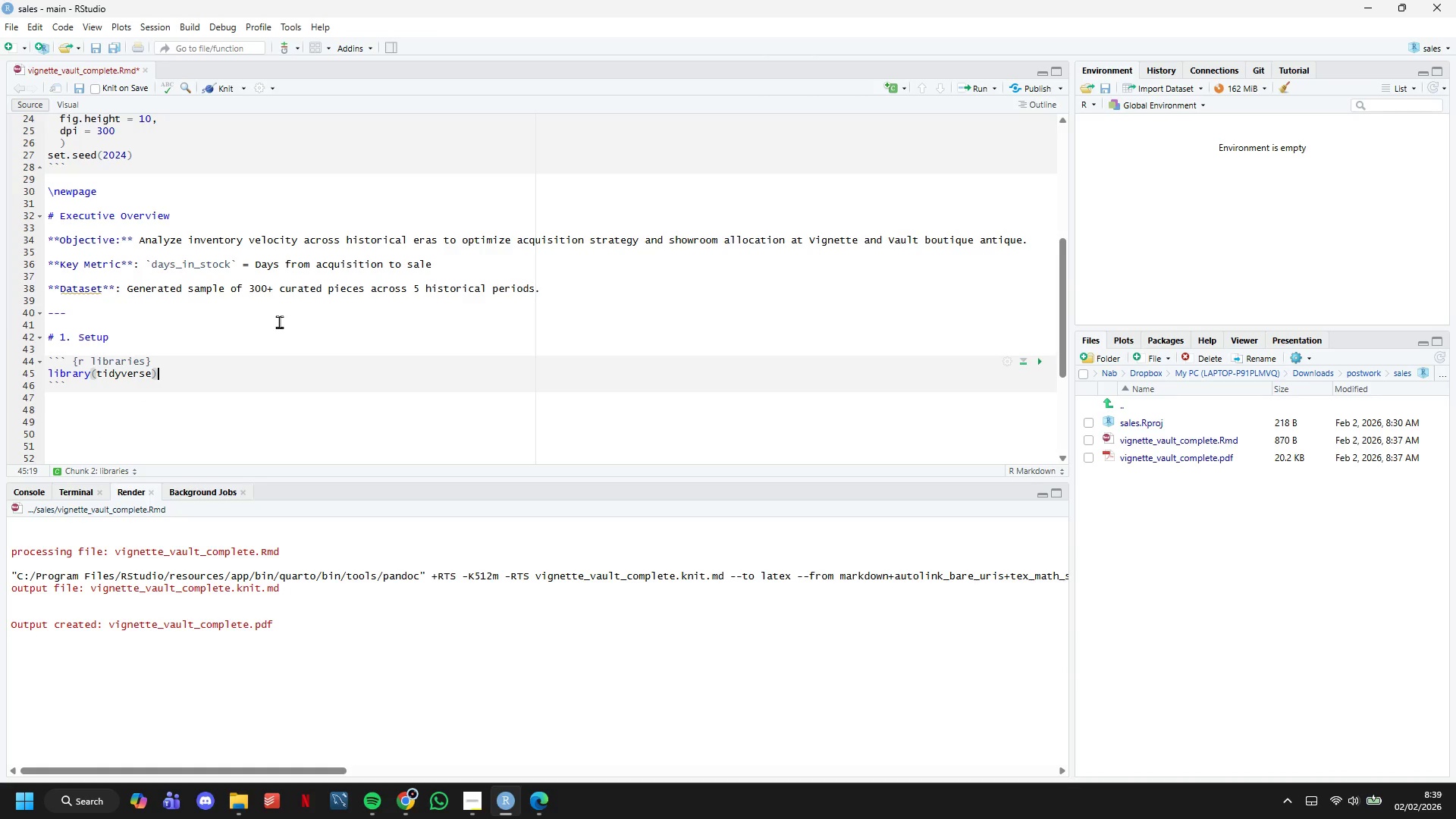 
key(Enter)
 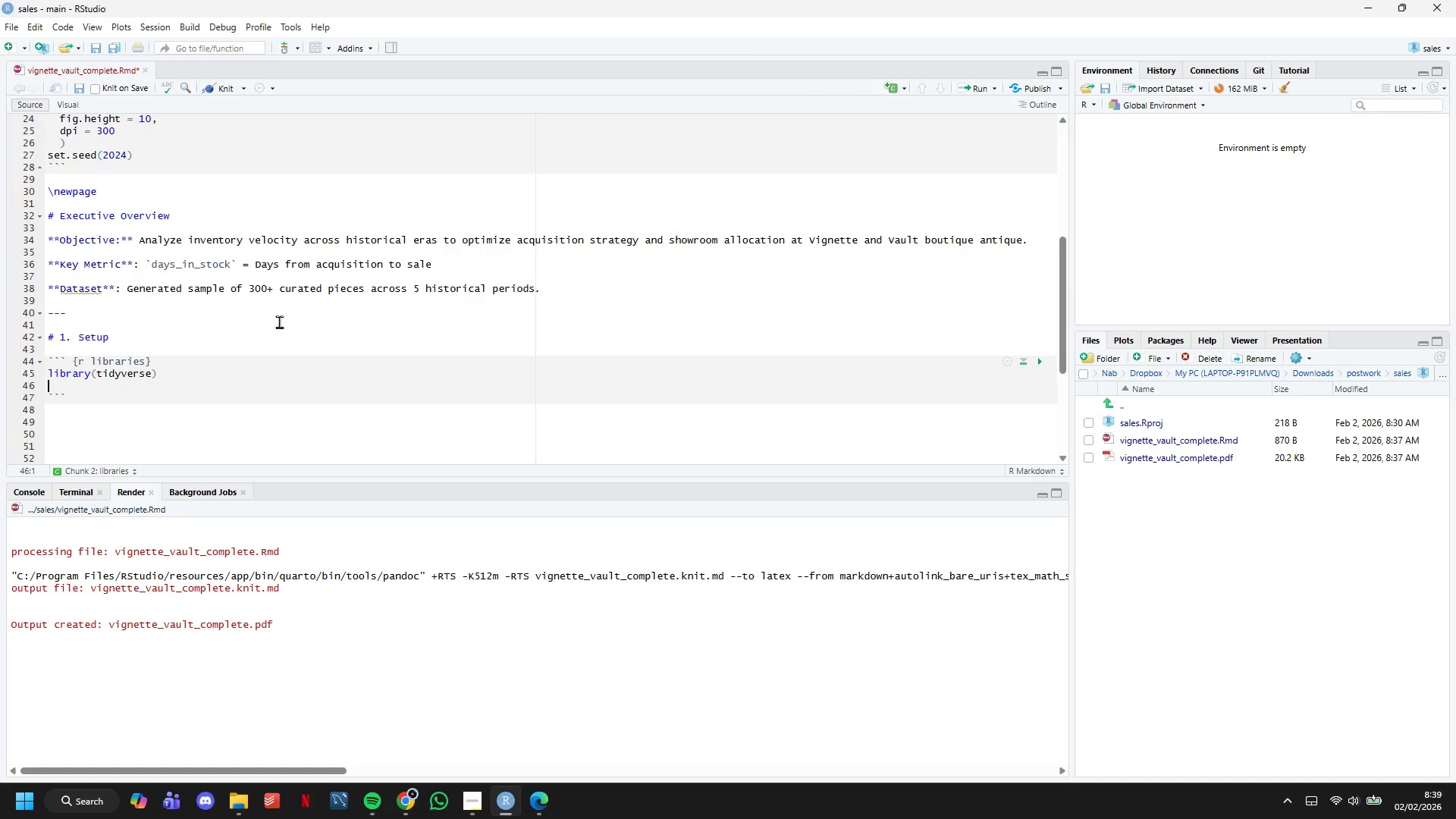 
type(library(lubridate)
 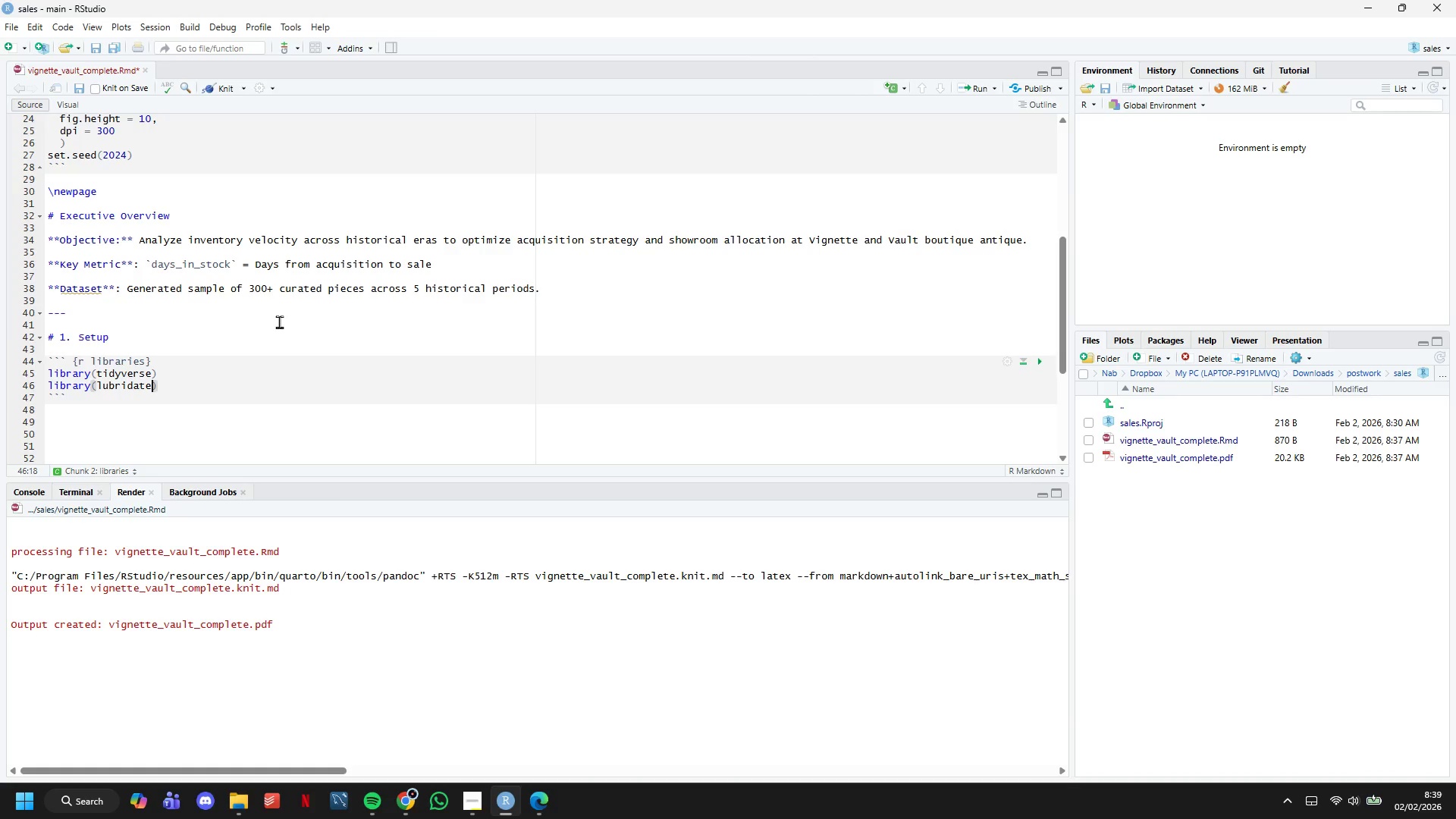 
key(ArrowRight)
 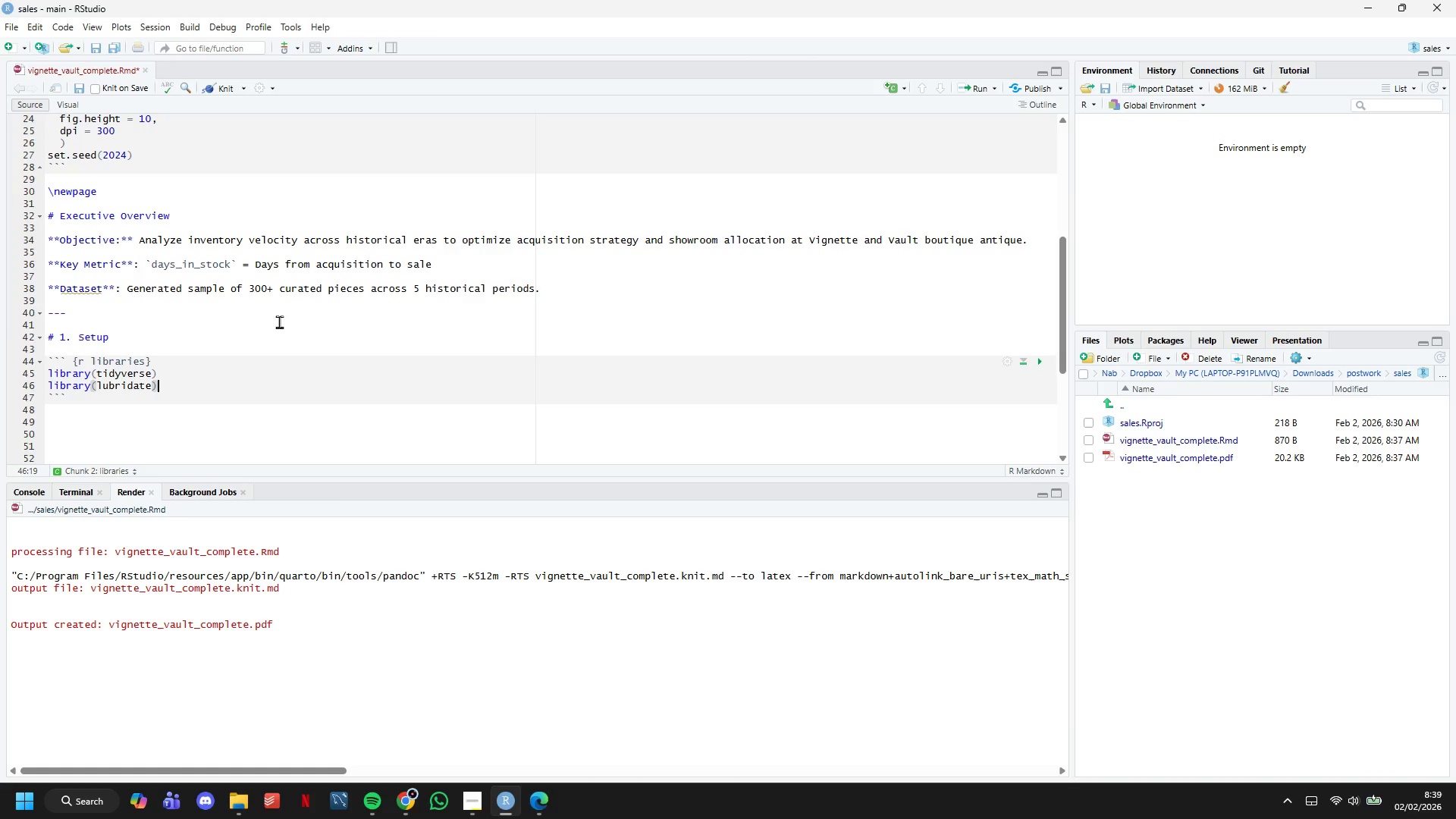 
key(Enter)
 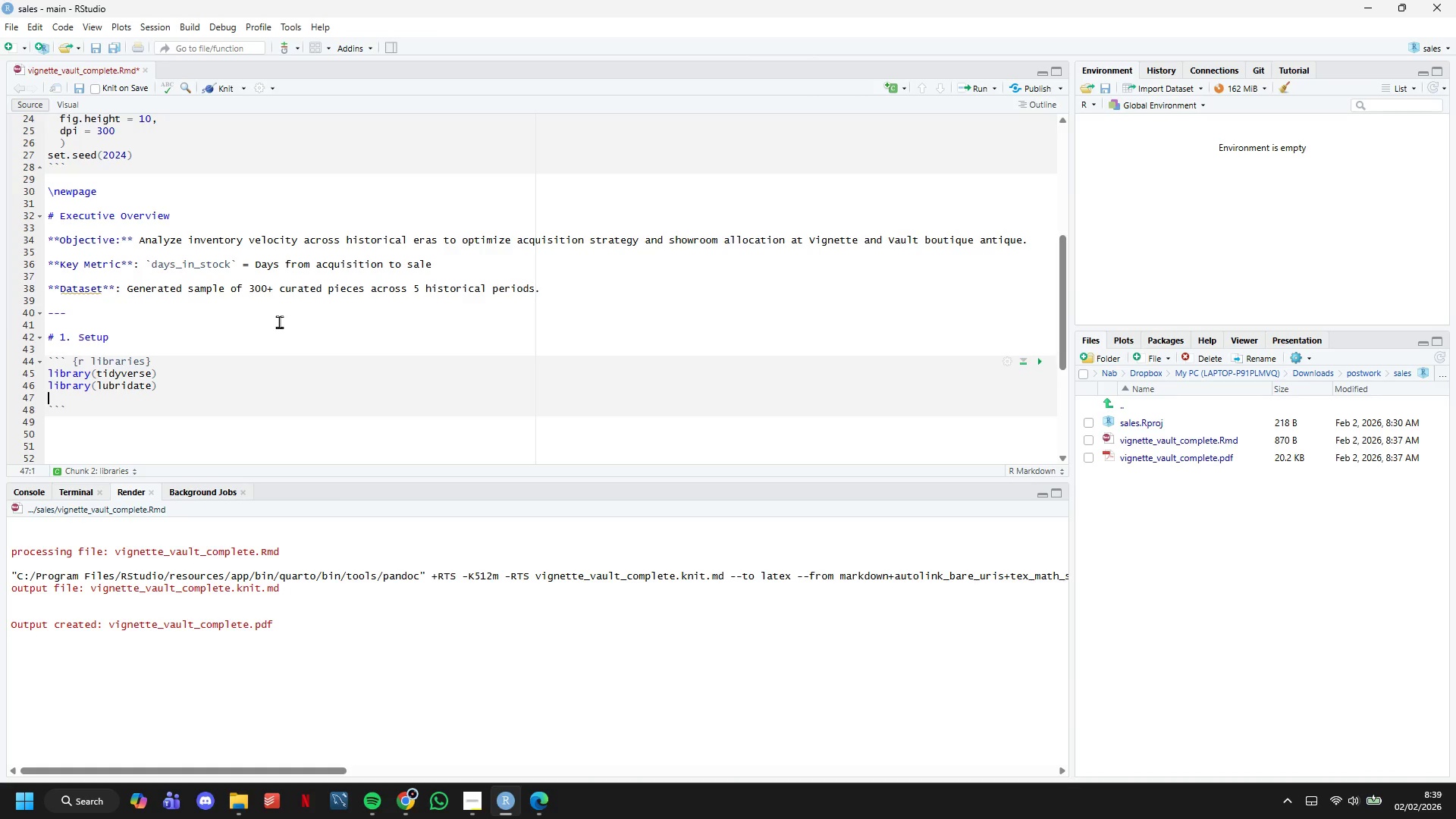 
type(library(sa)
key(Backspace)
type(cales)
 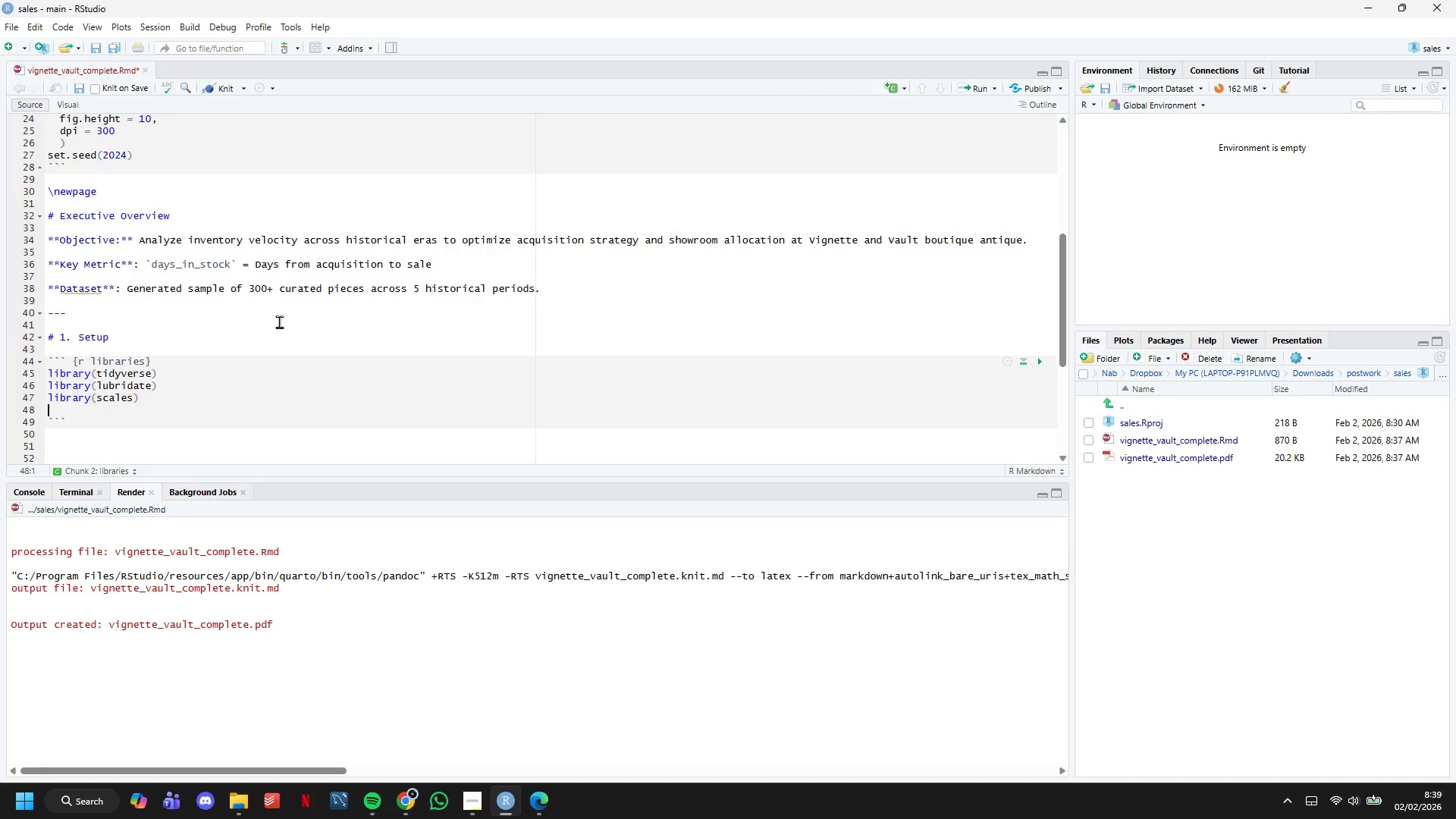 
 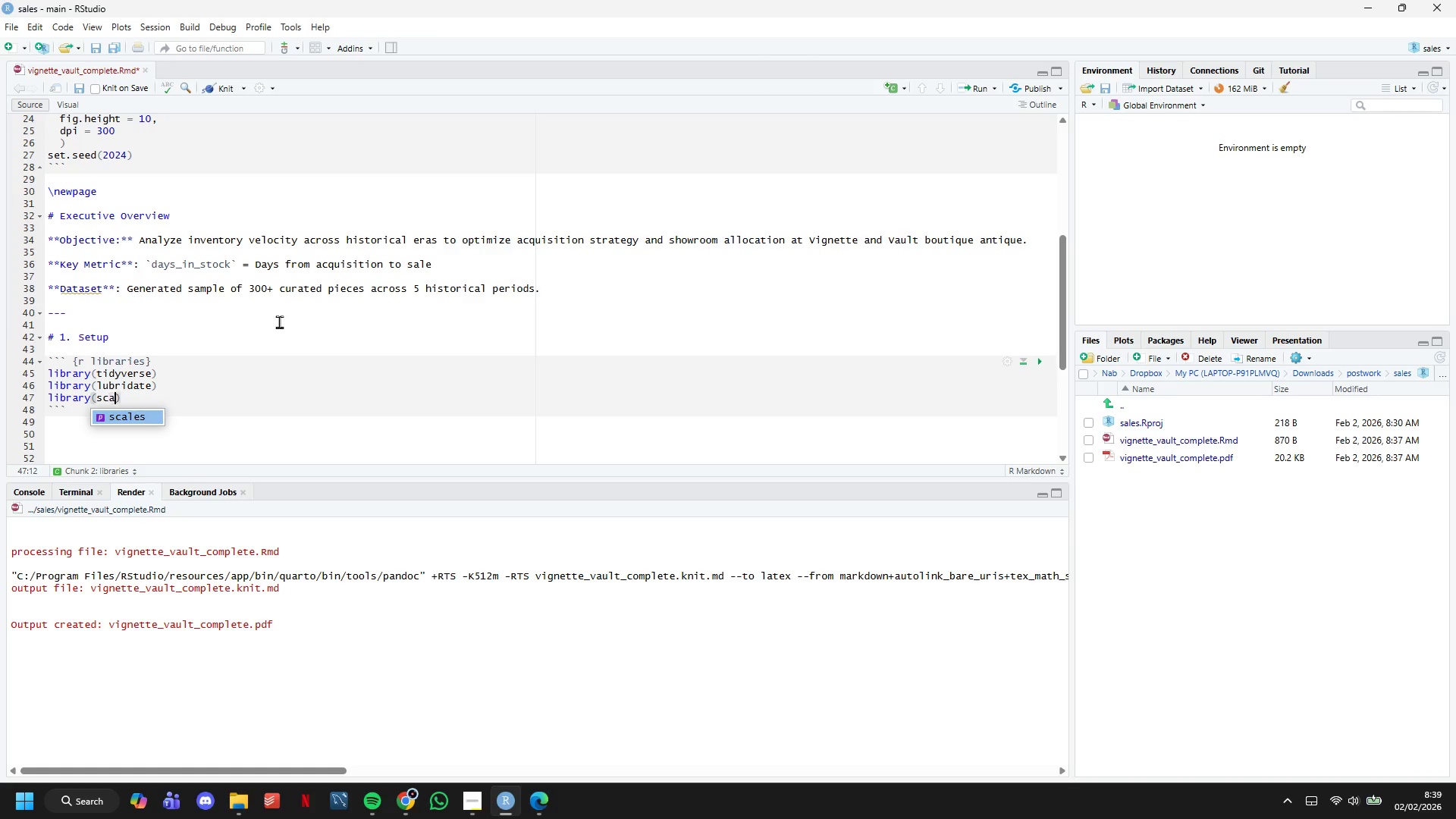 
key(ArrowRight)
 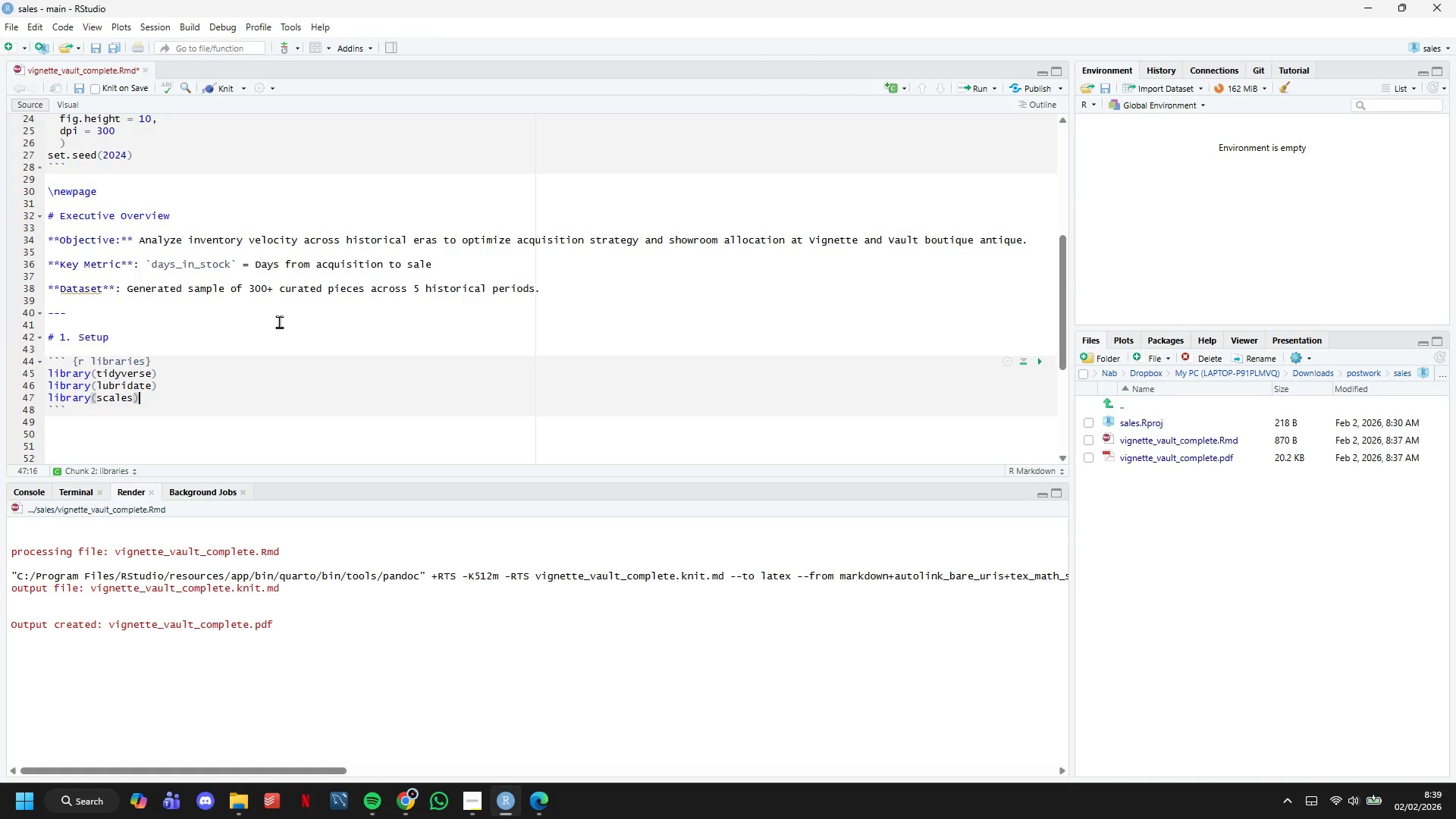 
key(Enter)
 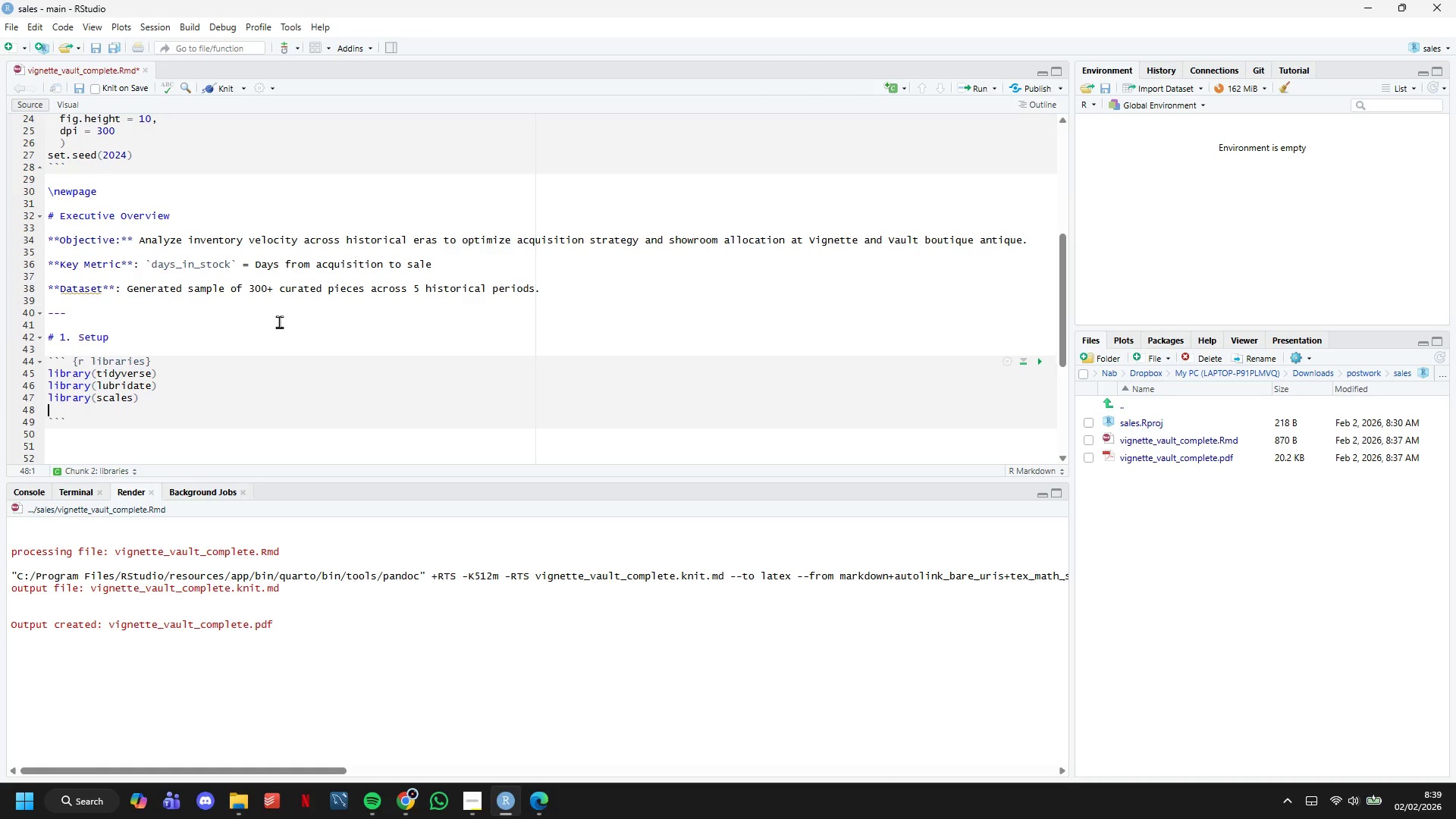 
type(librarty)
key(Backspace)
key(Backspace)
type(y(knitr)
 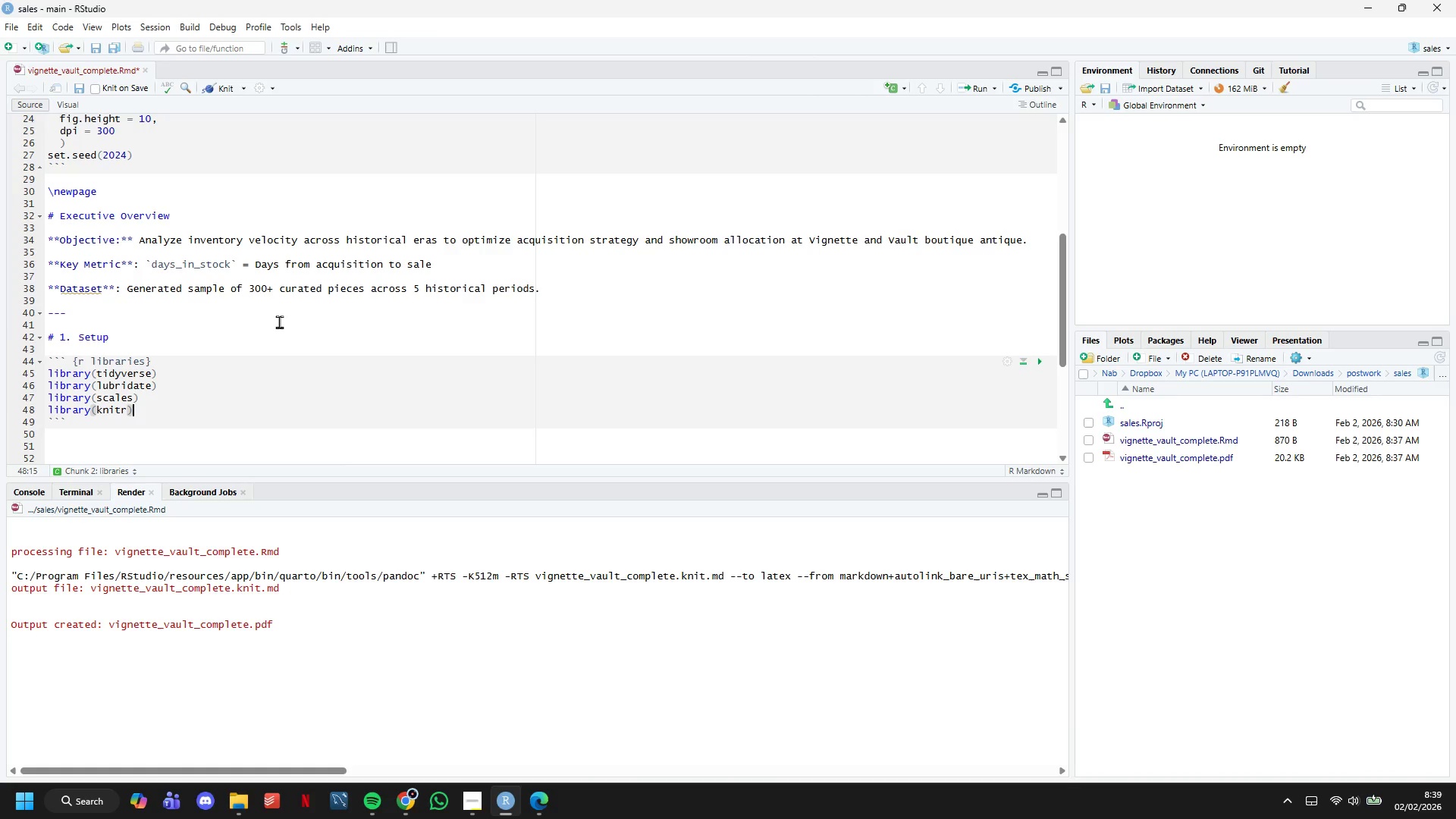 
 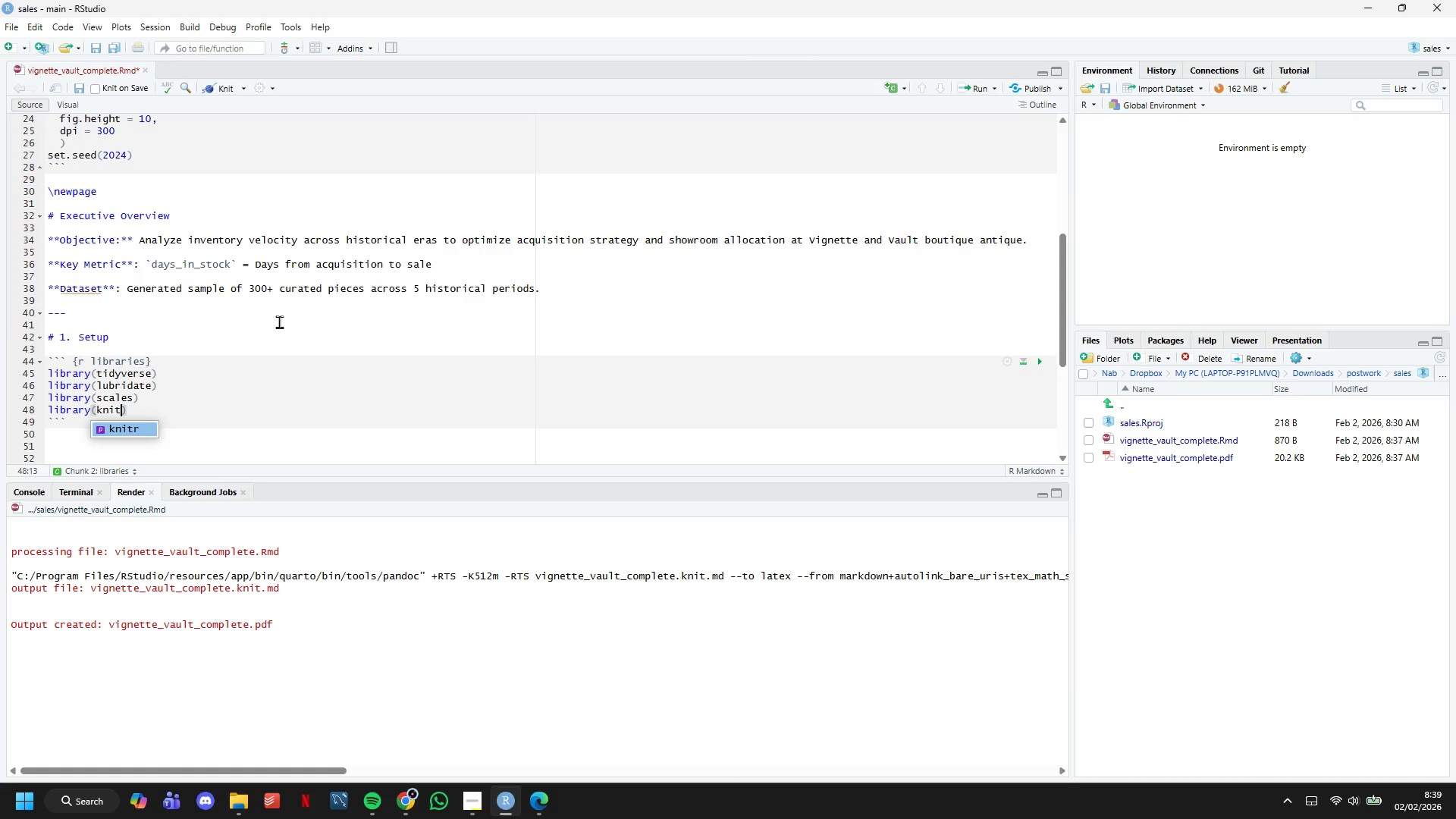 
key(ArrowRight)
 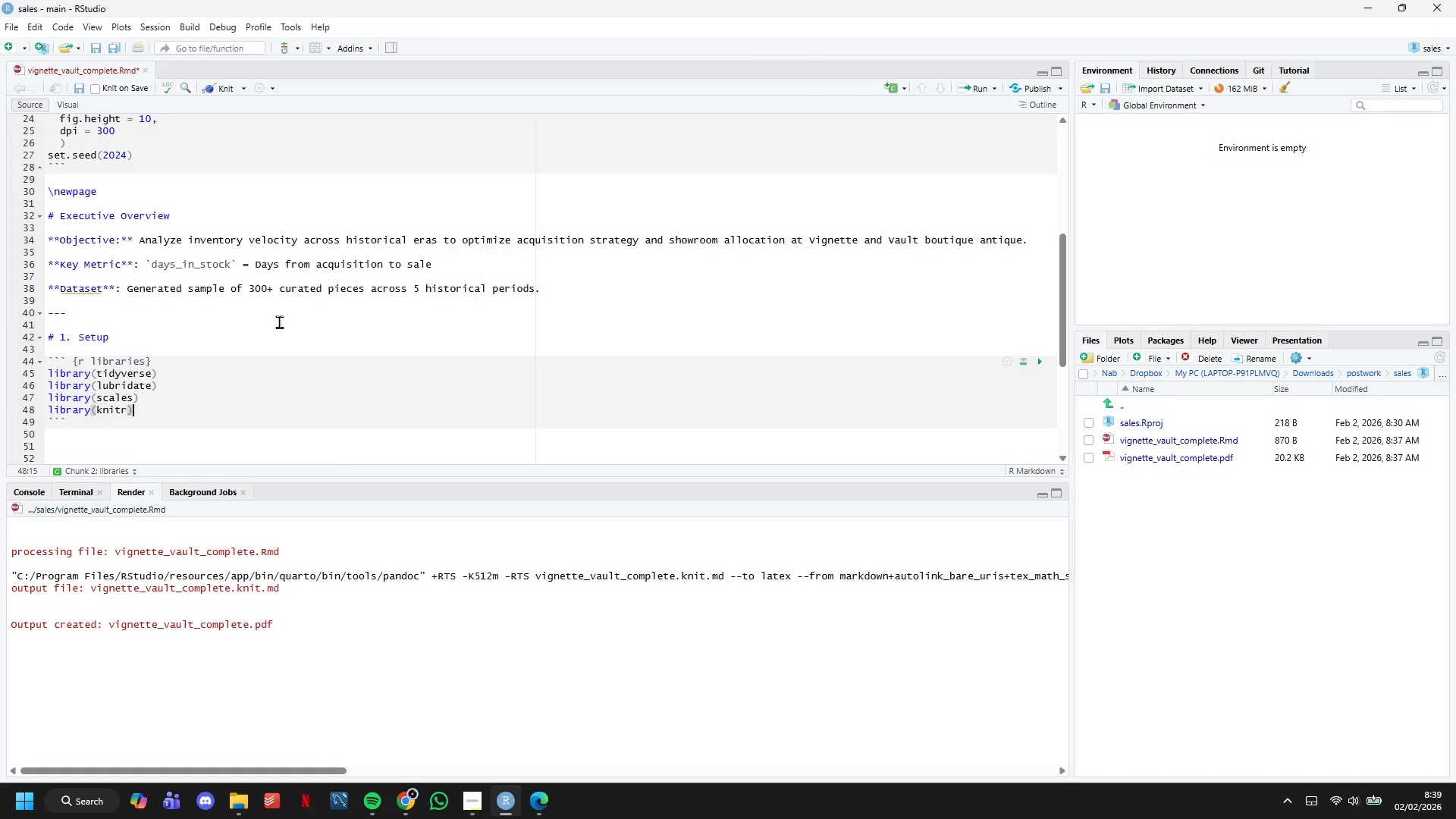 
key(Enter)
 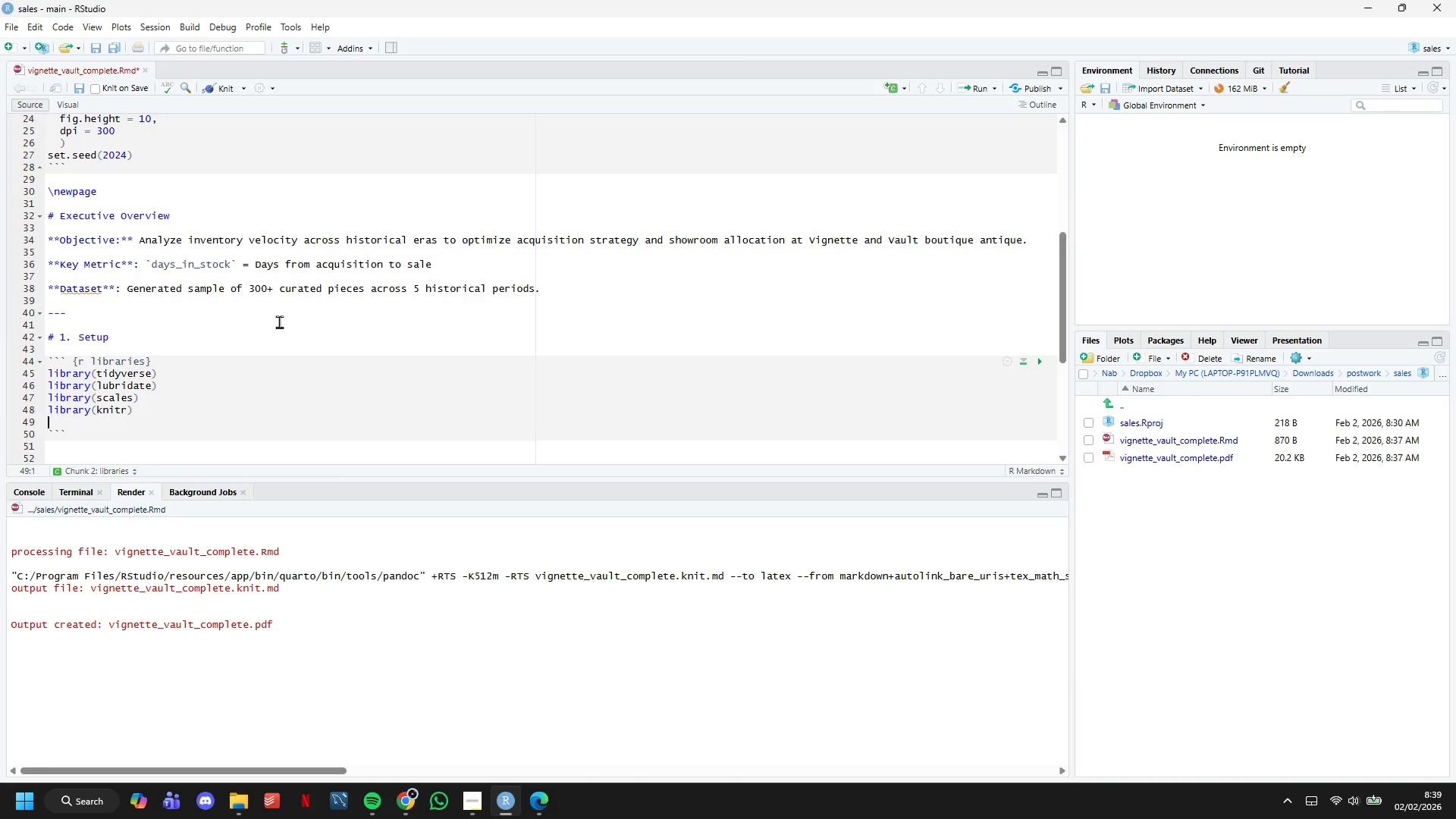 
wait(13.22)
 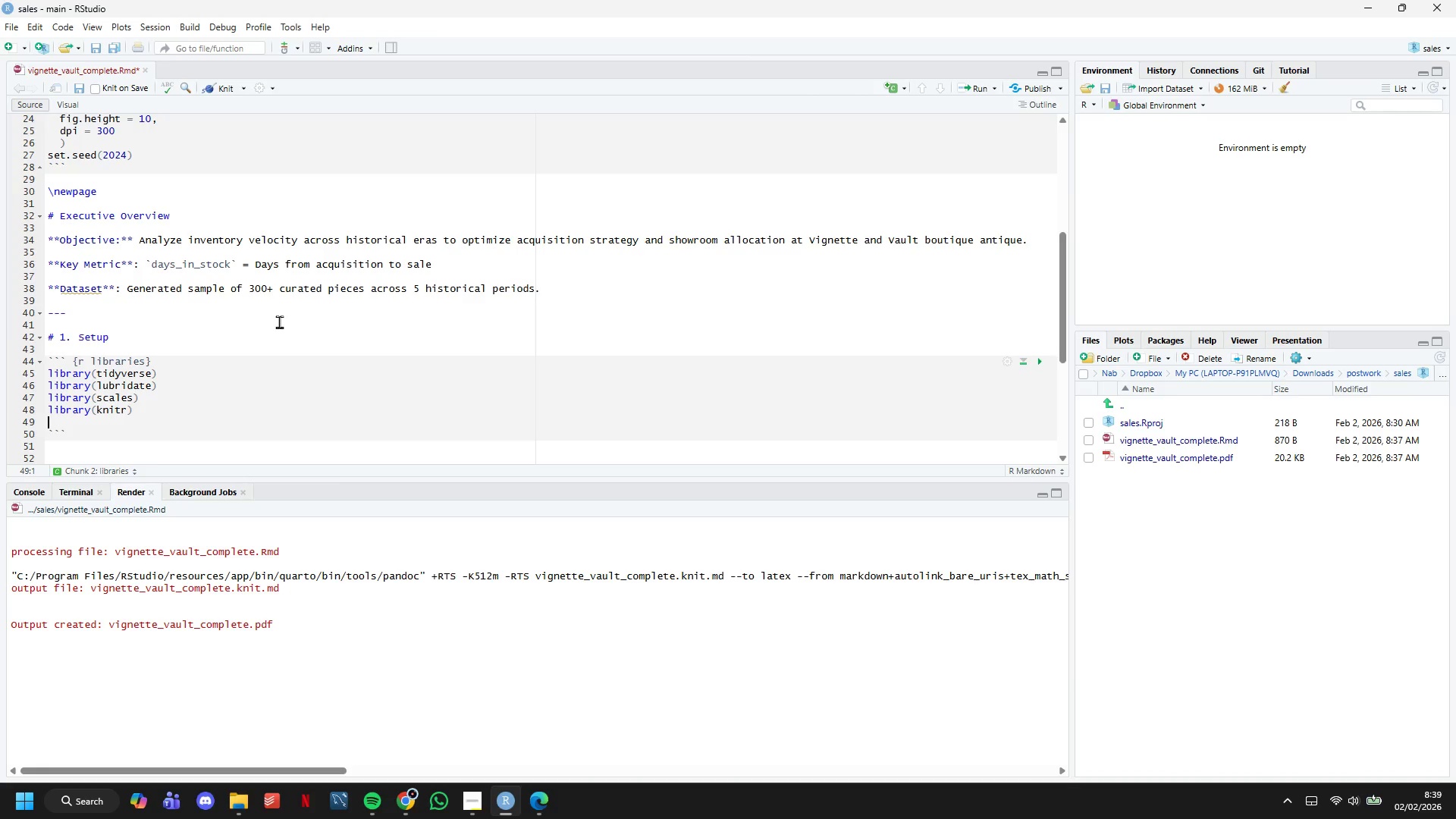 
type(library(kableExtra)
 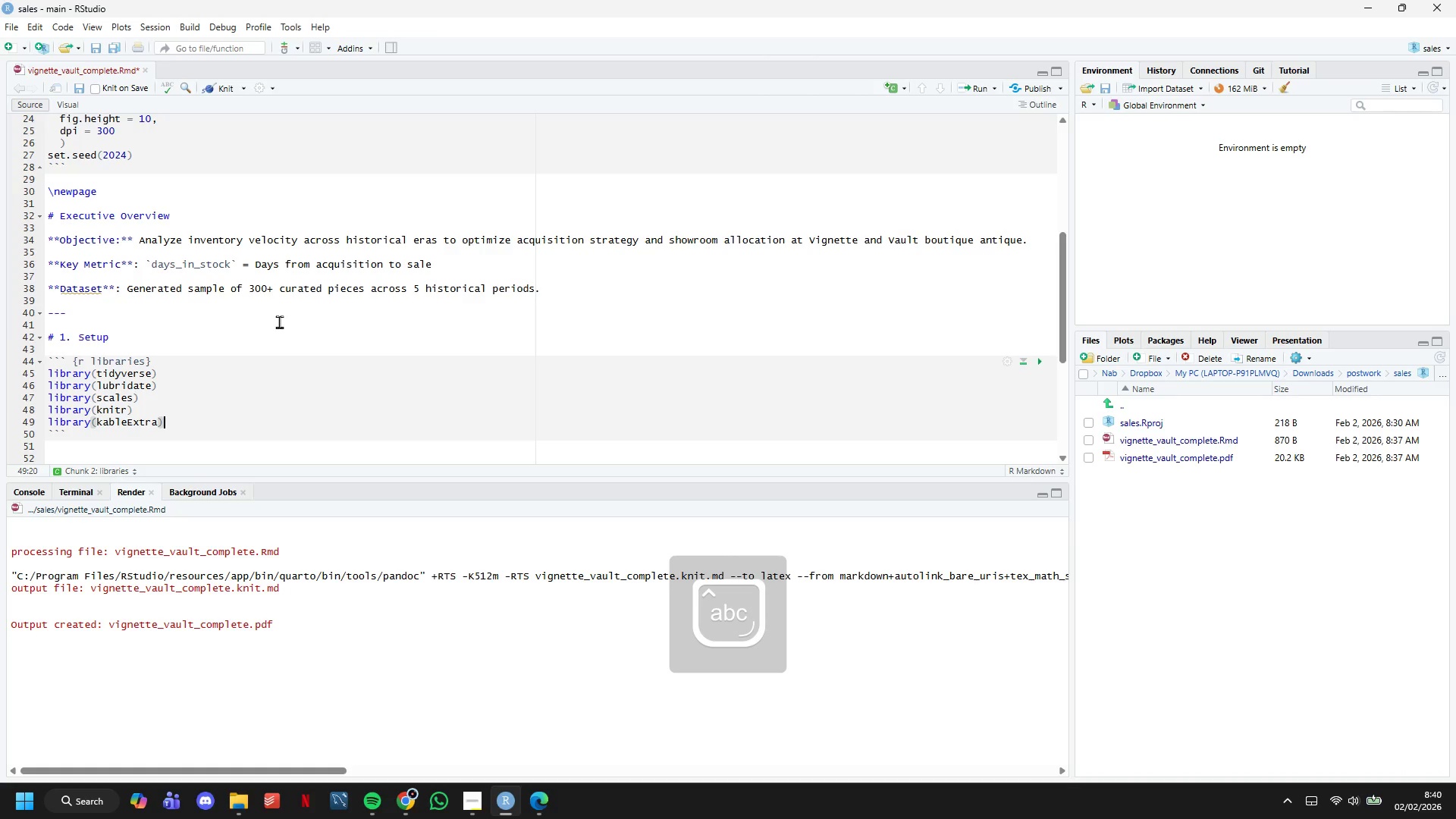 
 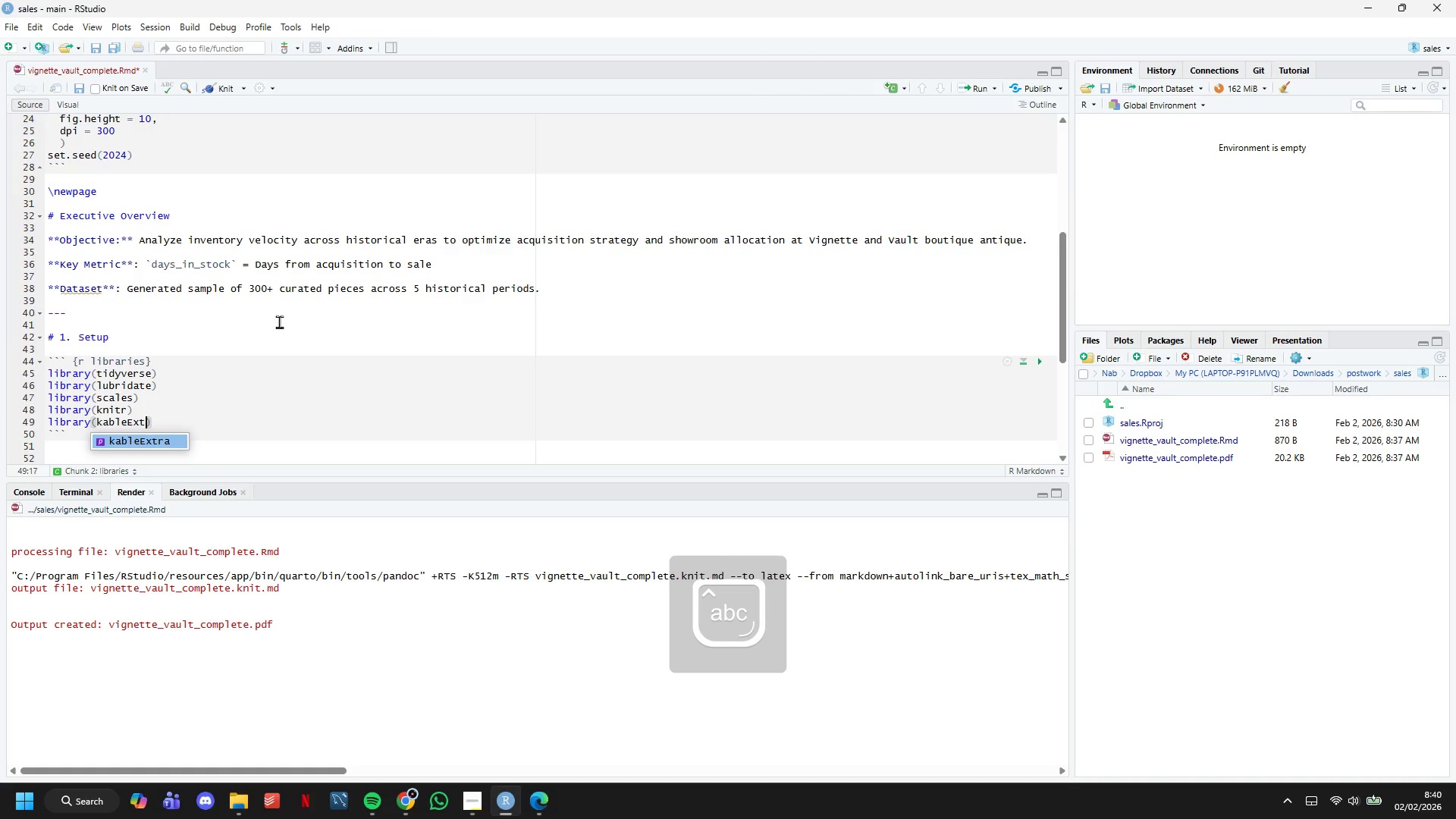 
key(ArrowRight)
 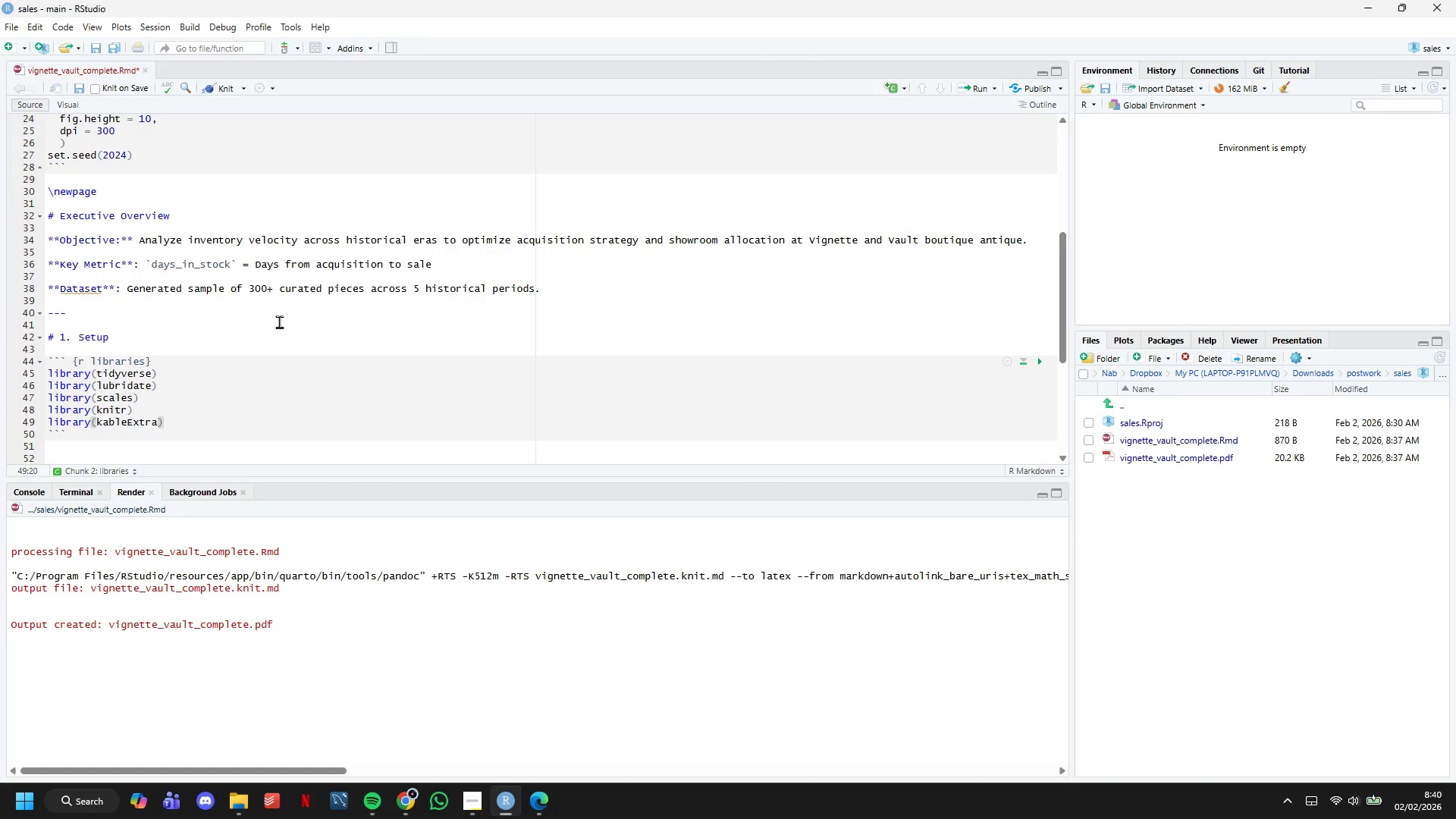 
wait(39.73)
 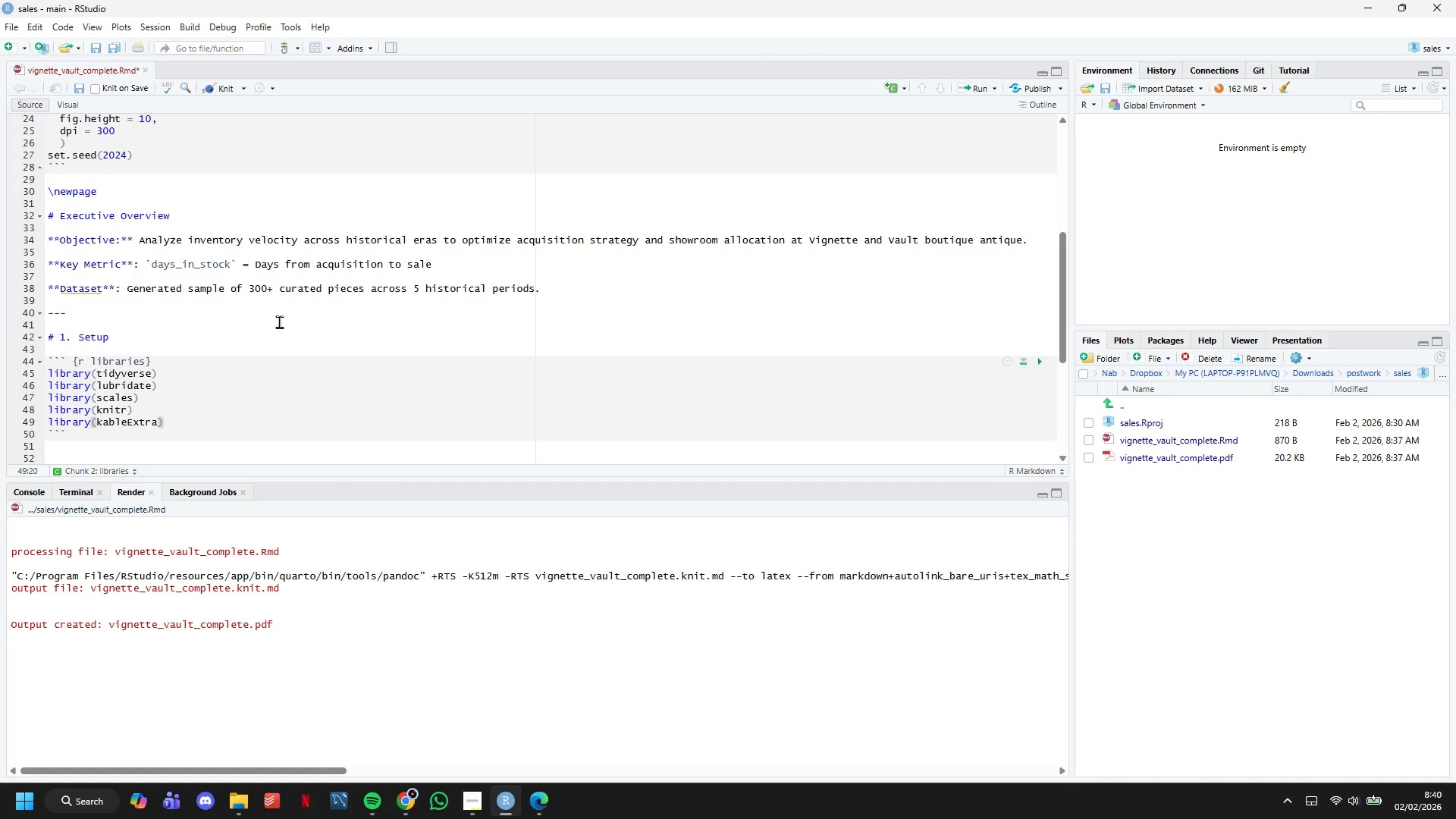 
scroll: coordinate [284, 322], scroll_direction: down, amount: 4.0
 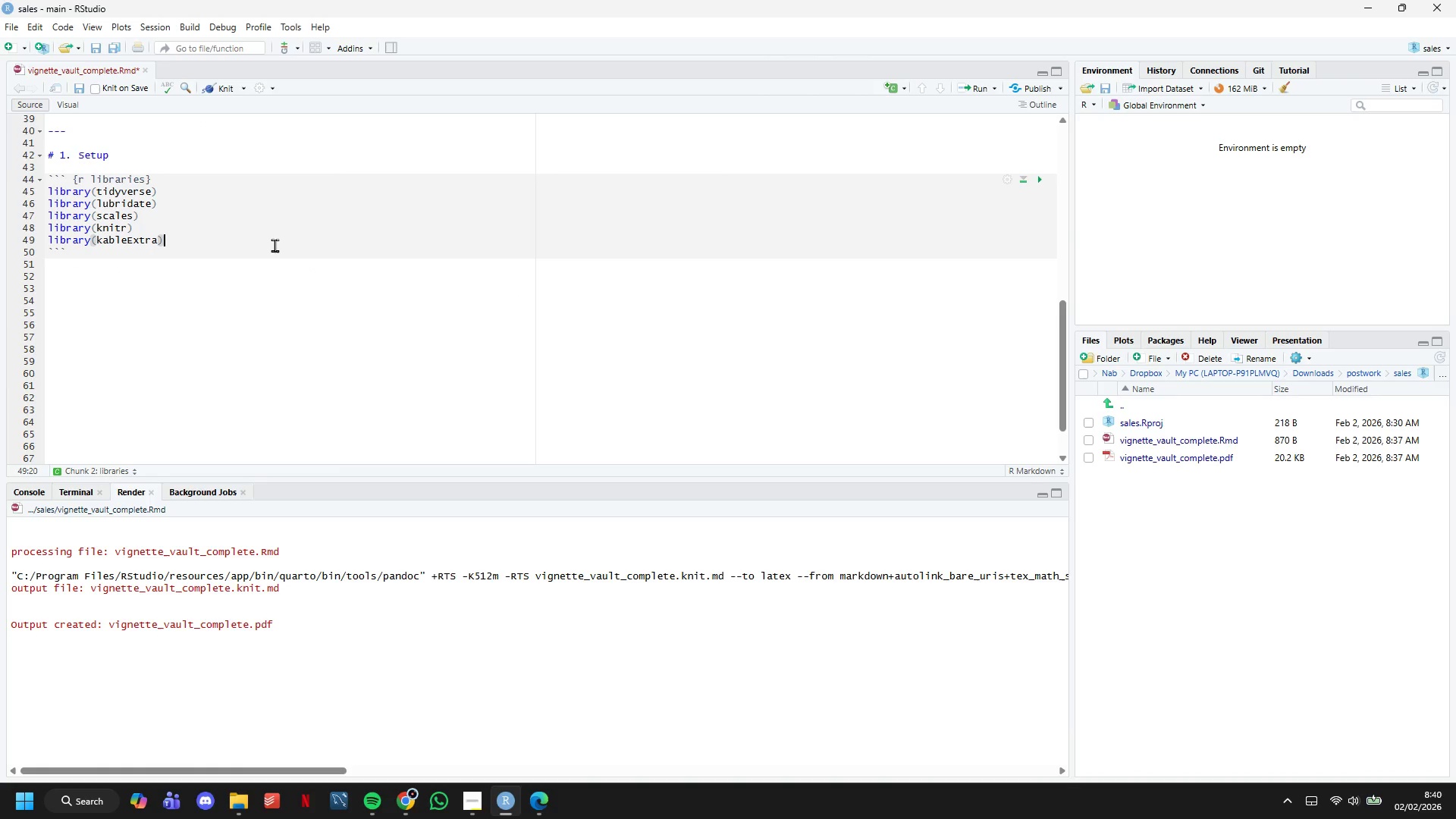 
key(Enter)
 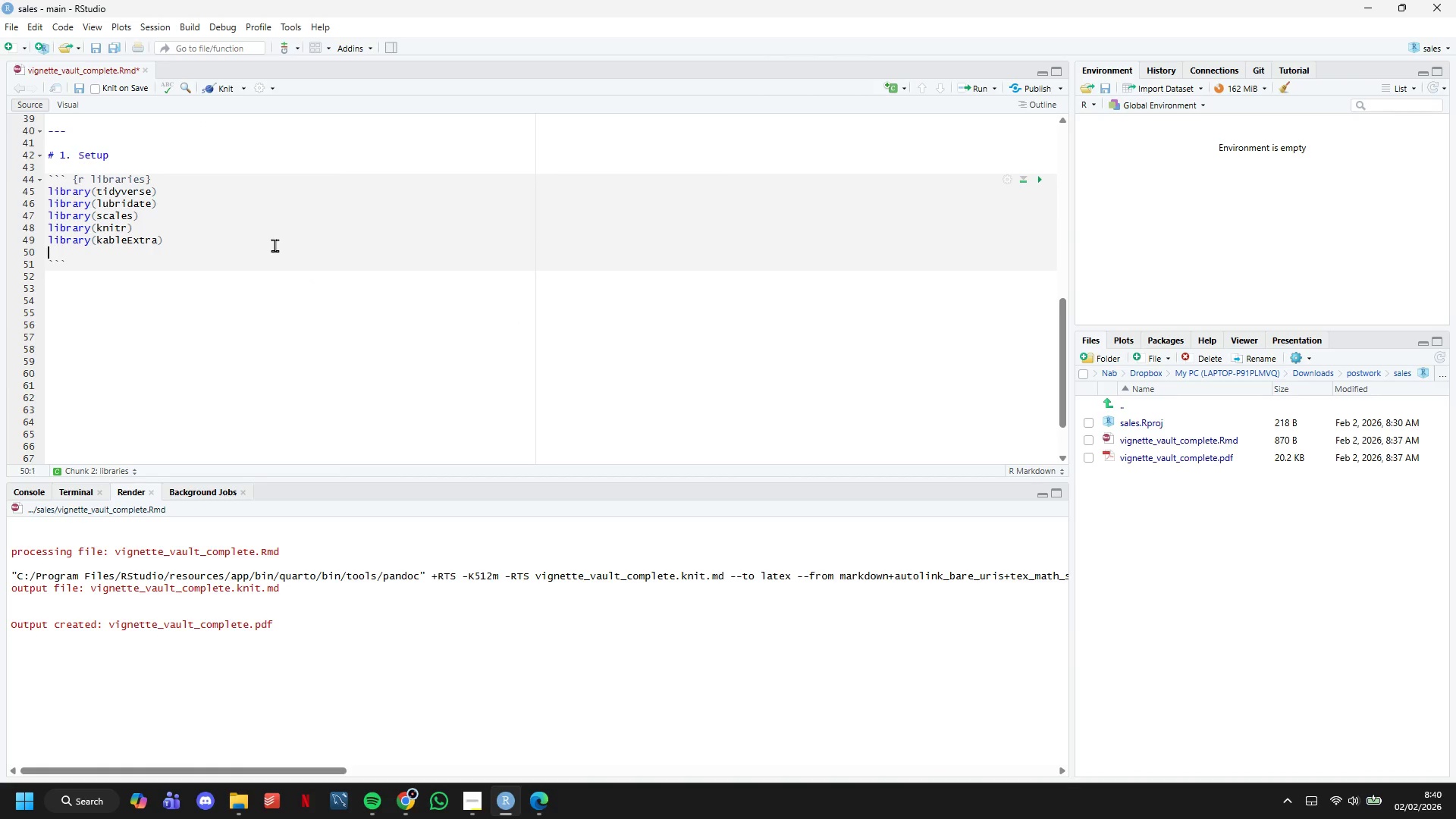 
key(Enter)
 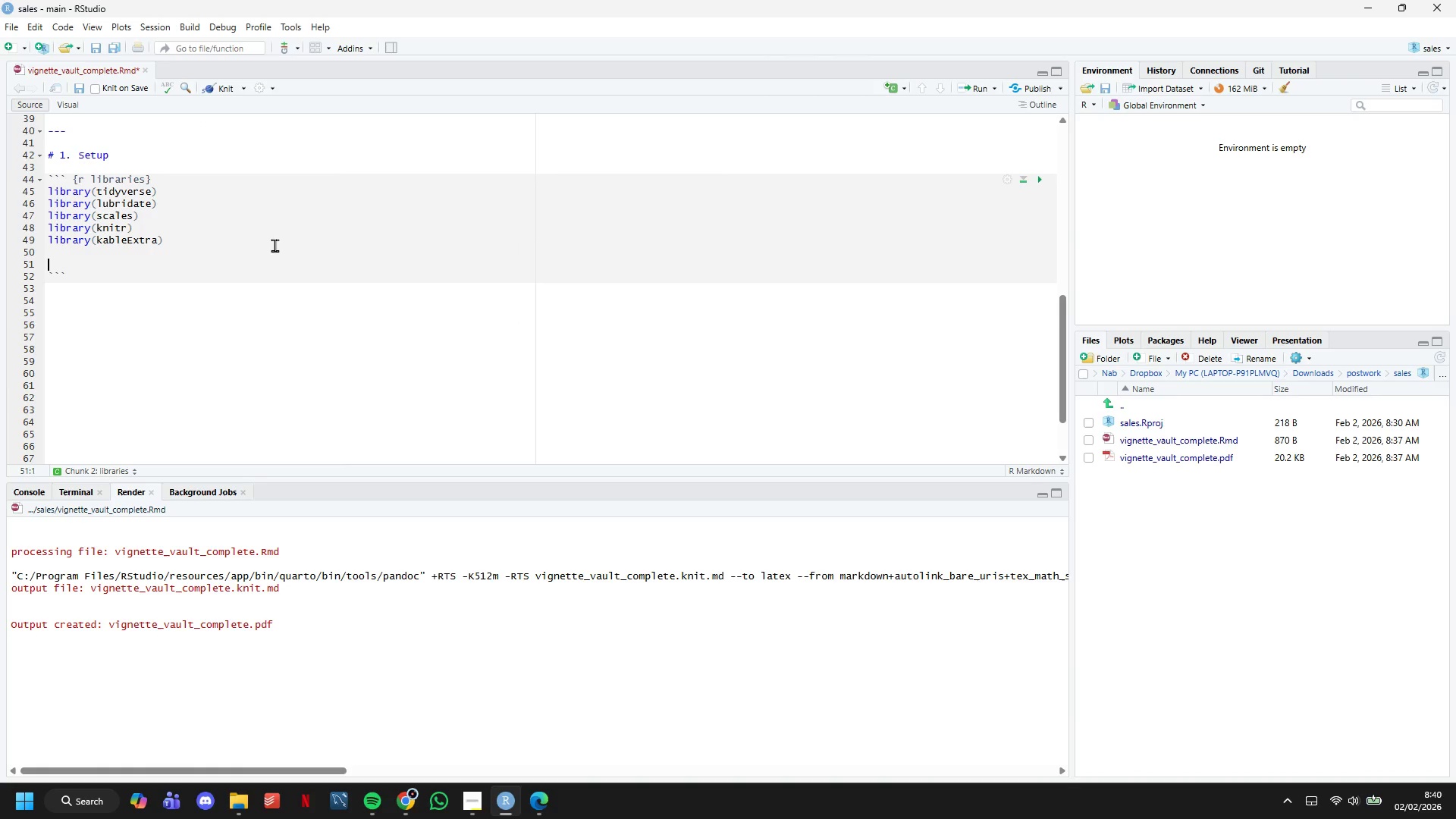 
type(cat(")
 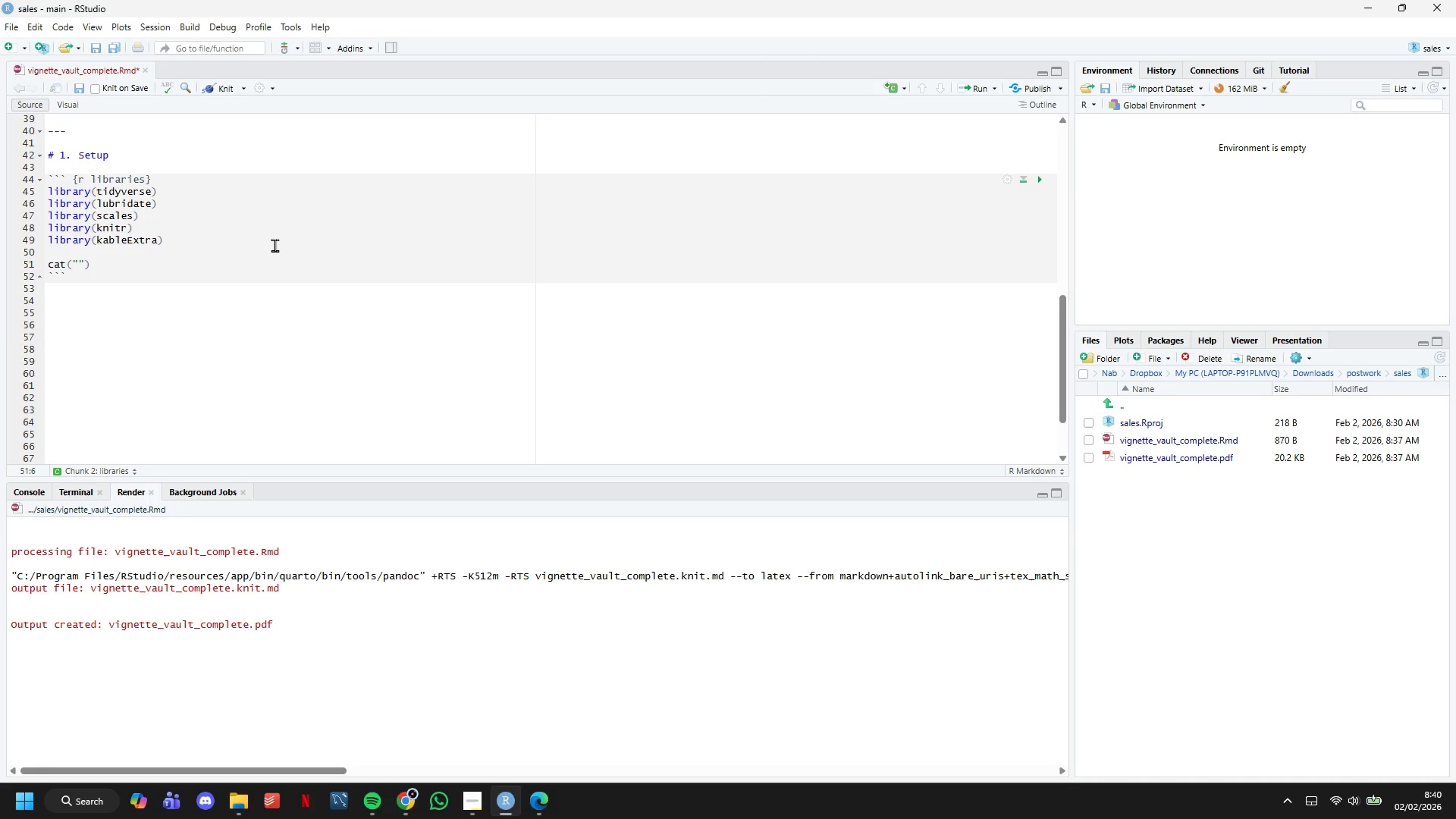 
type(Required packages loaded)
 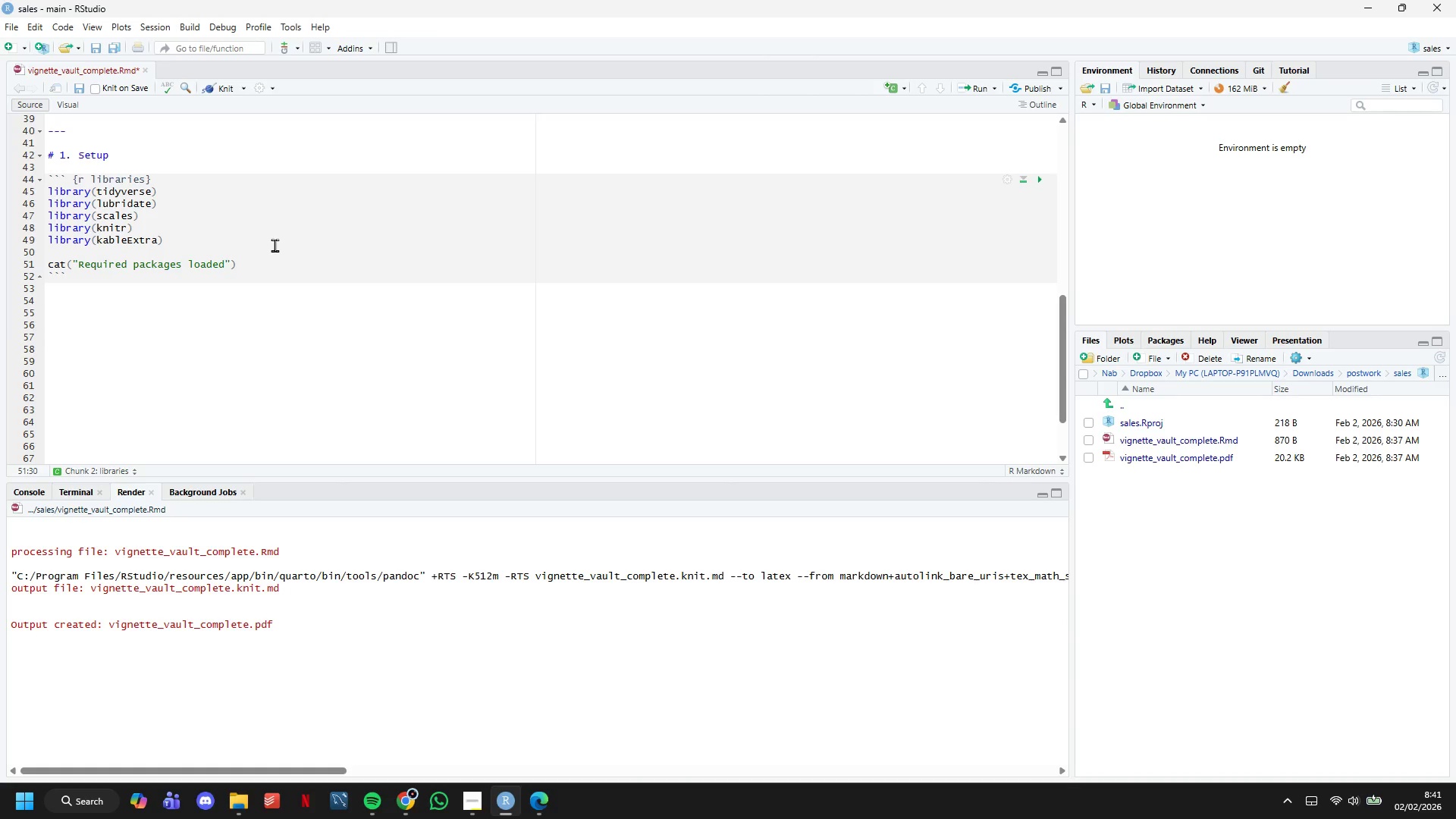 
wait(25.83)
 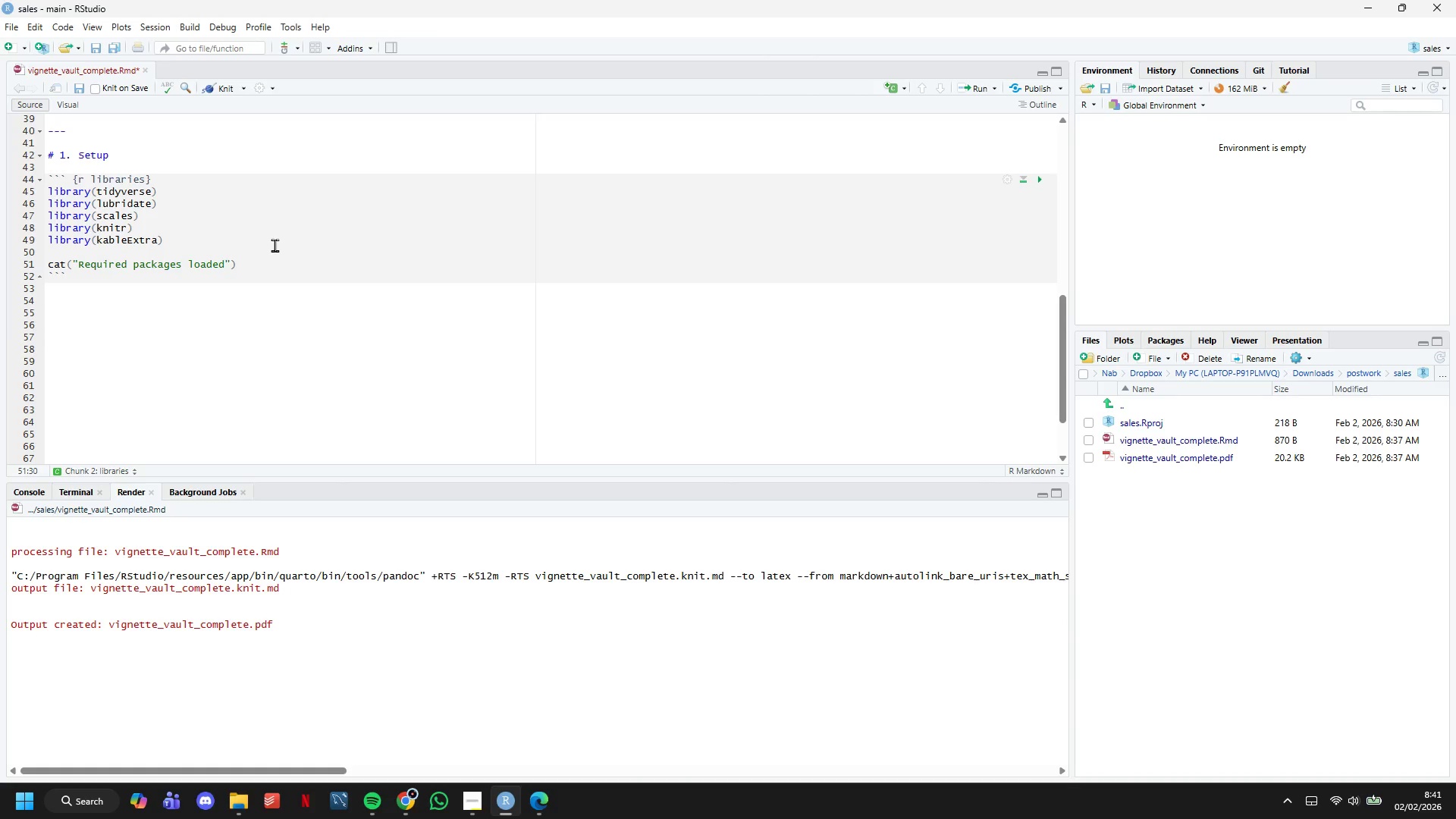 
key(ArrowRight)
 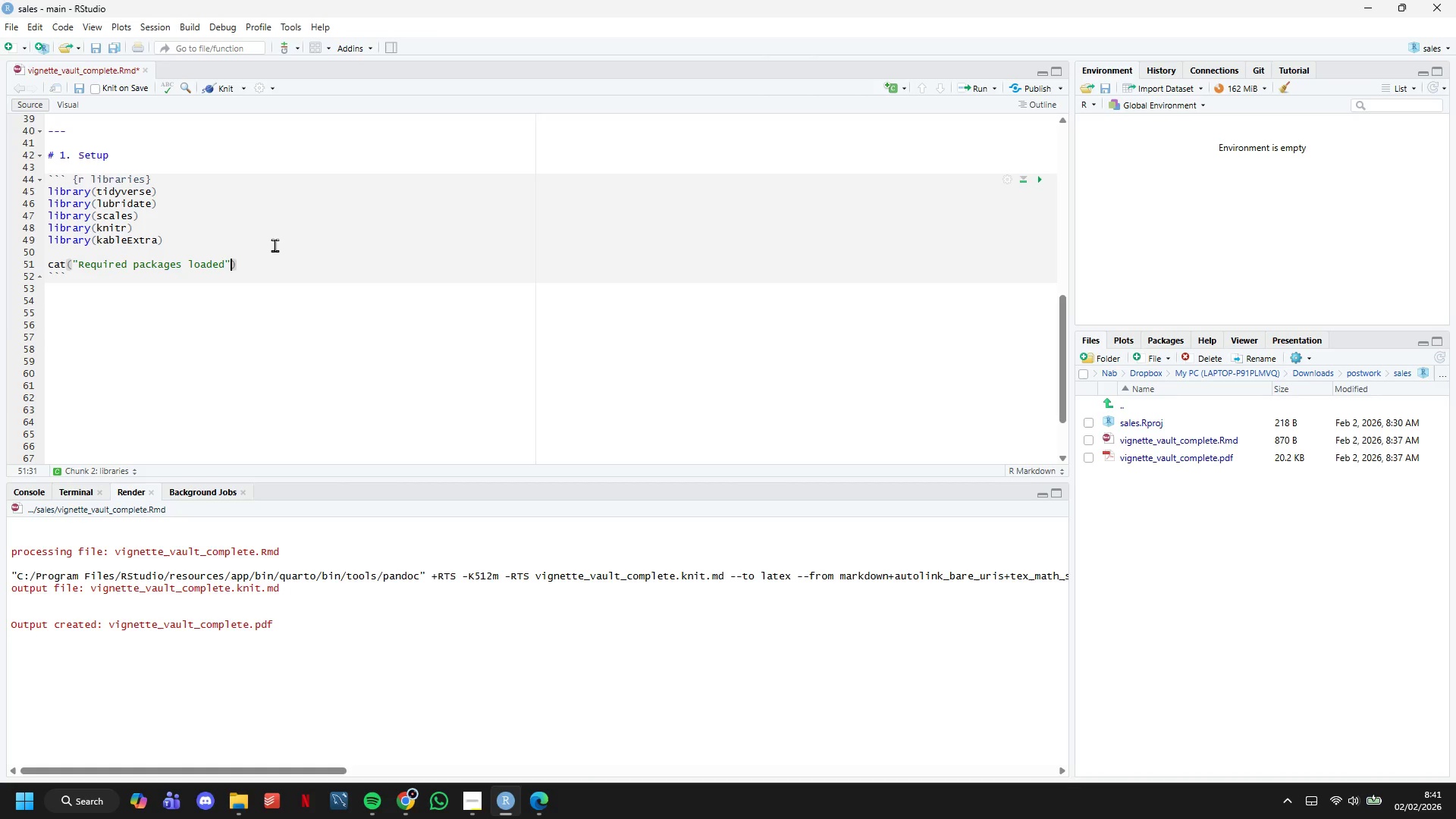 
wait(7.92)
 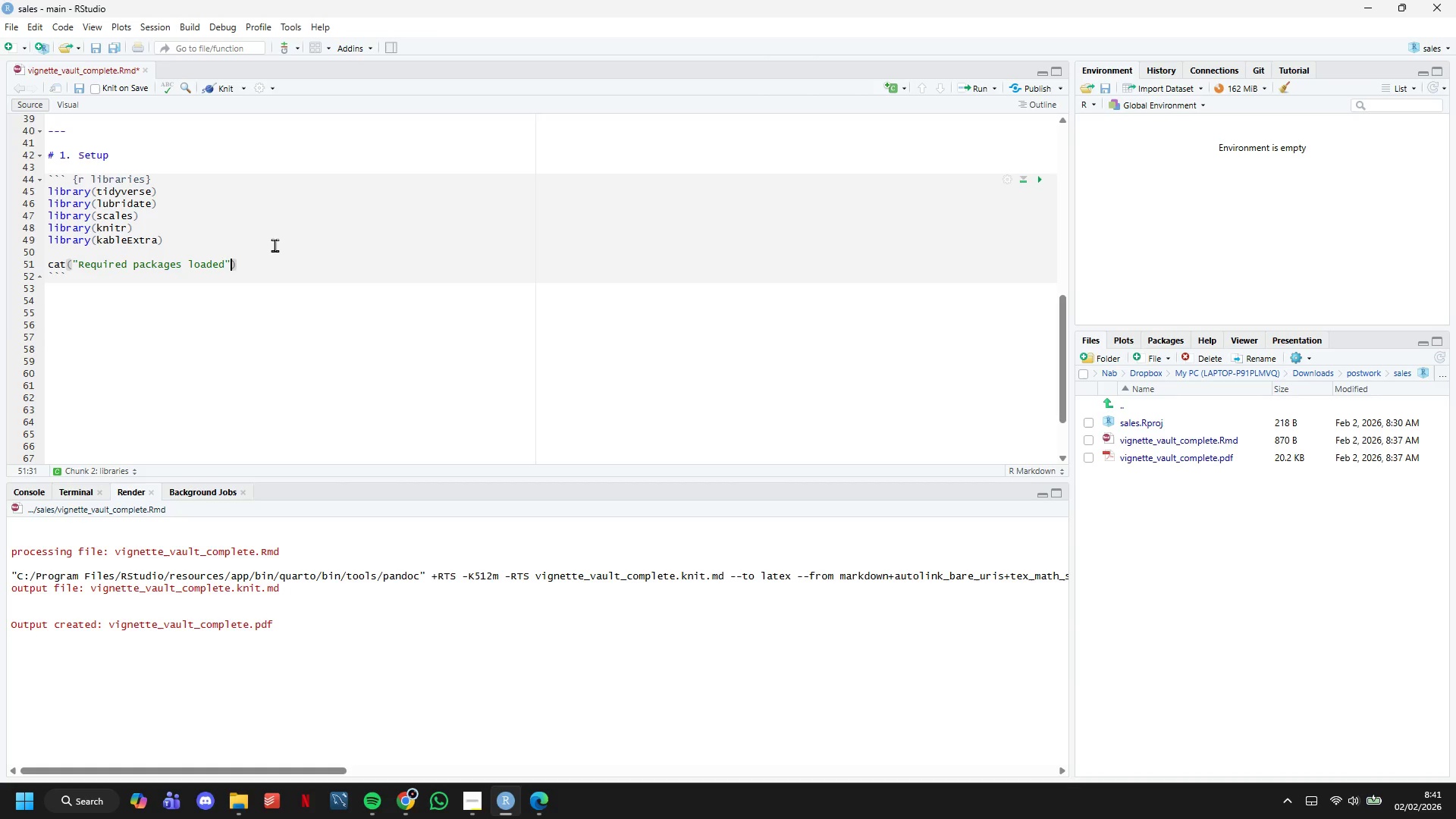 
key(ArrowRight)
 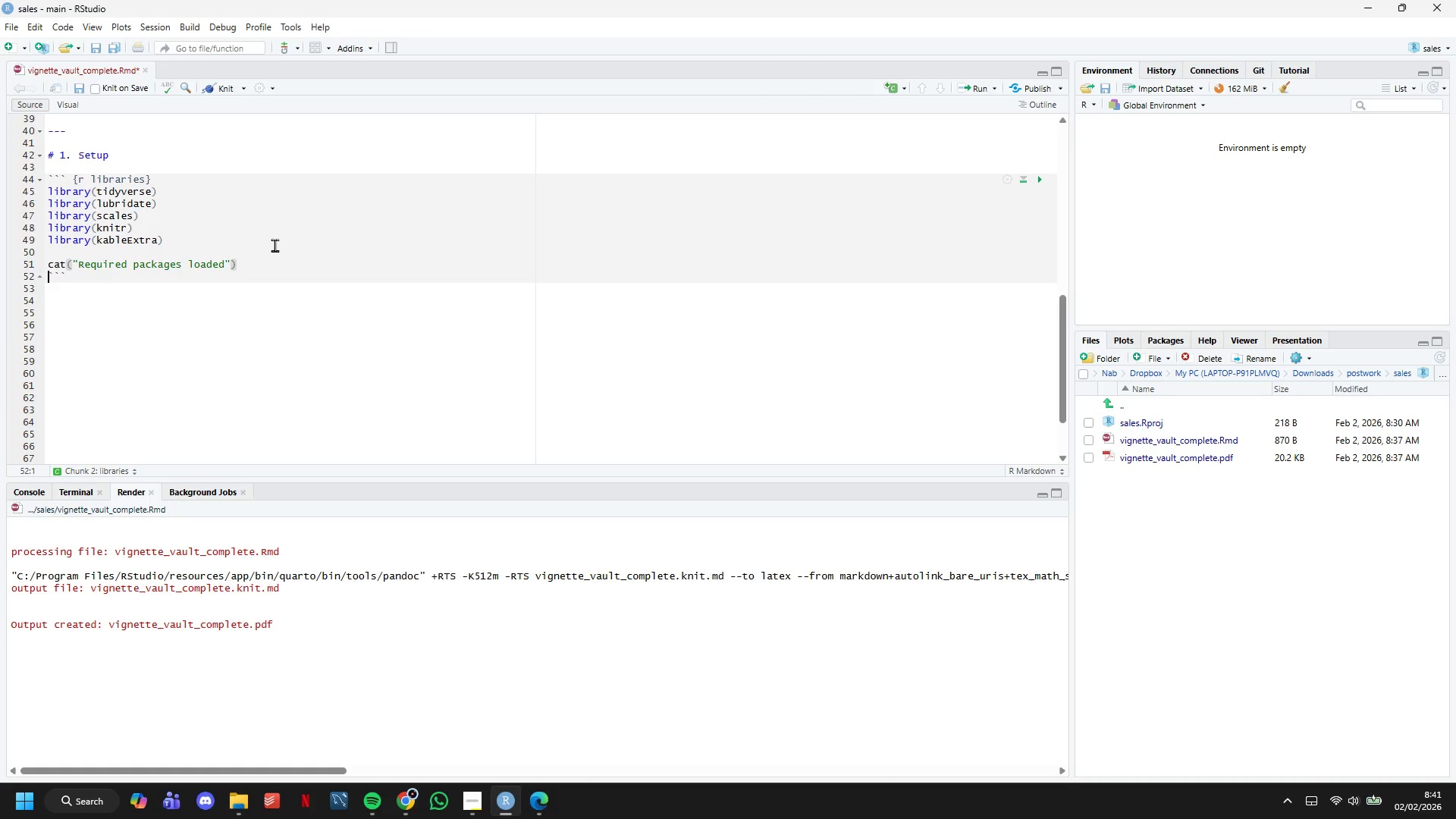 
key(ArrowRight)
 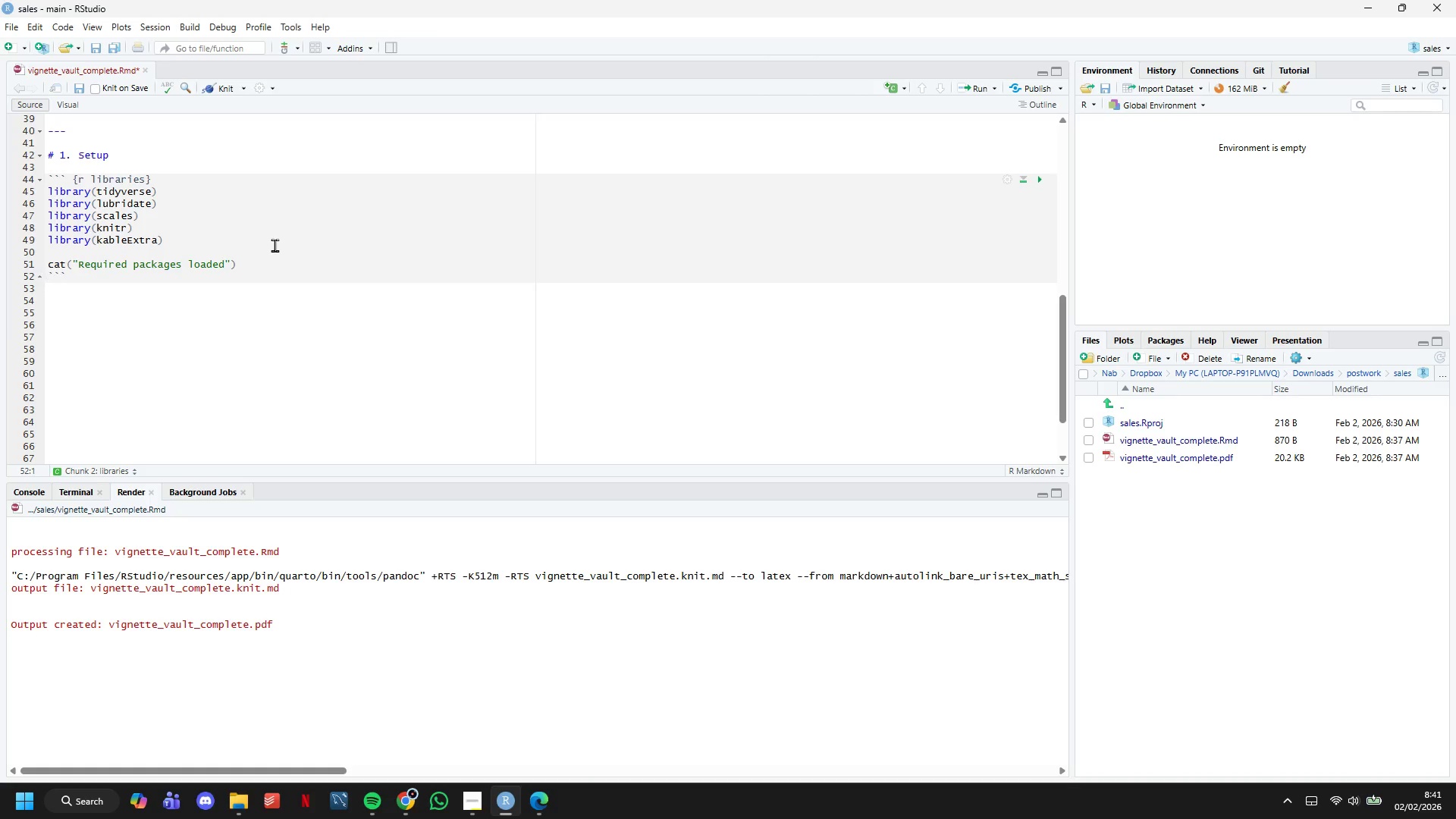 
key(ArrowLeft)
 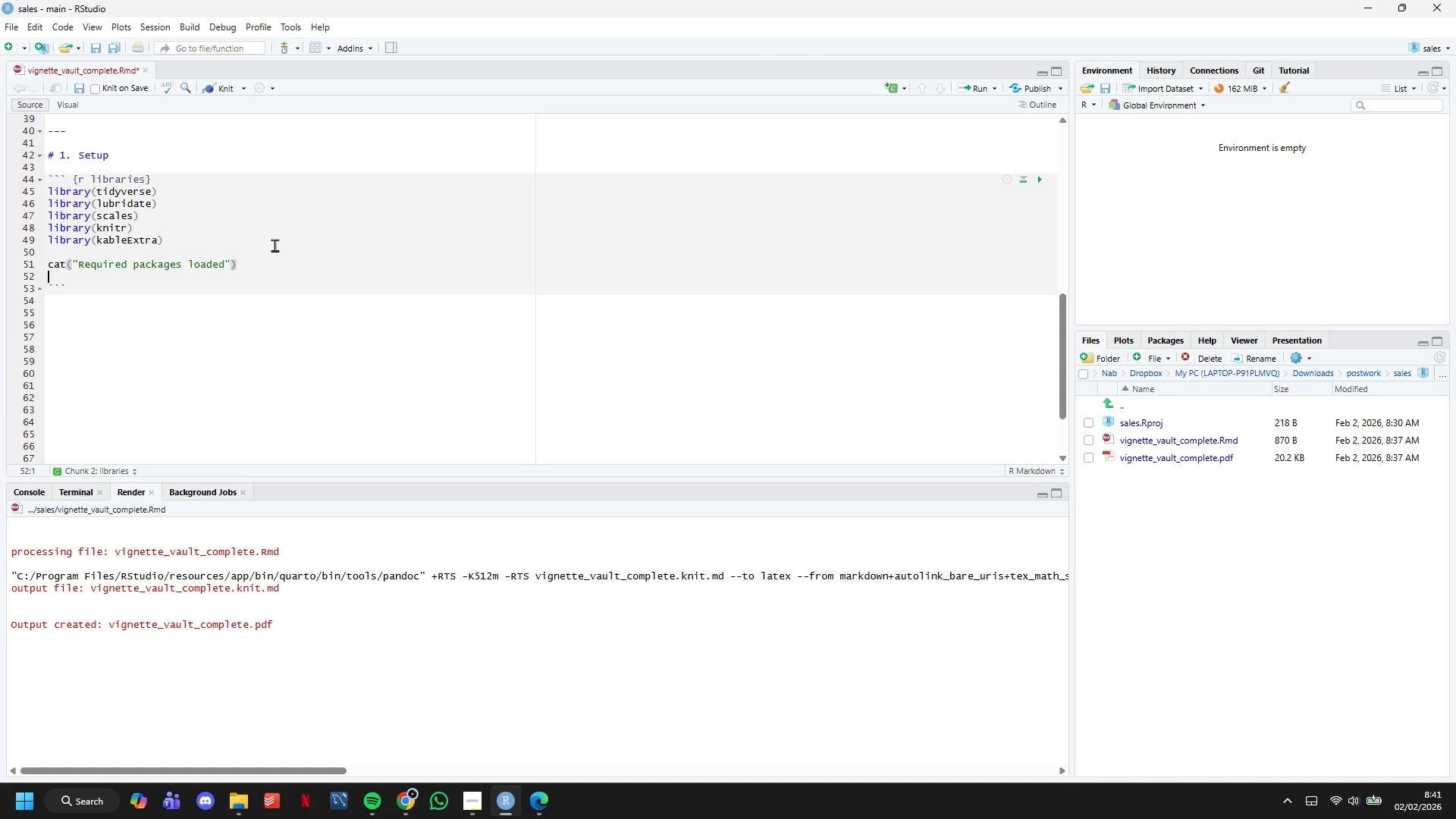 
key(Enter)
 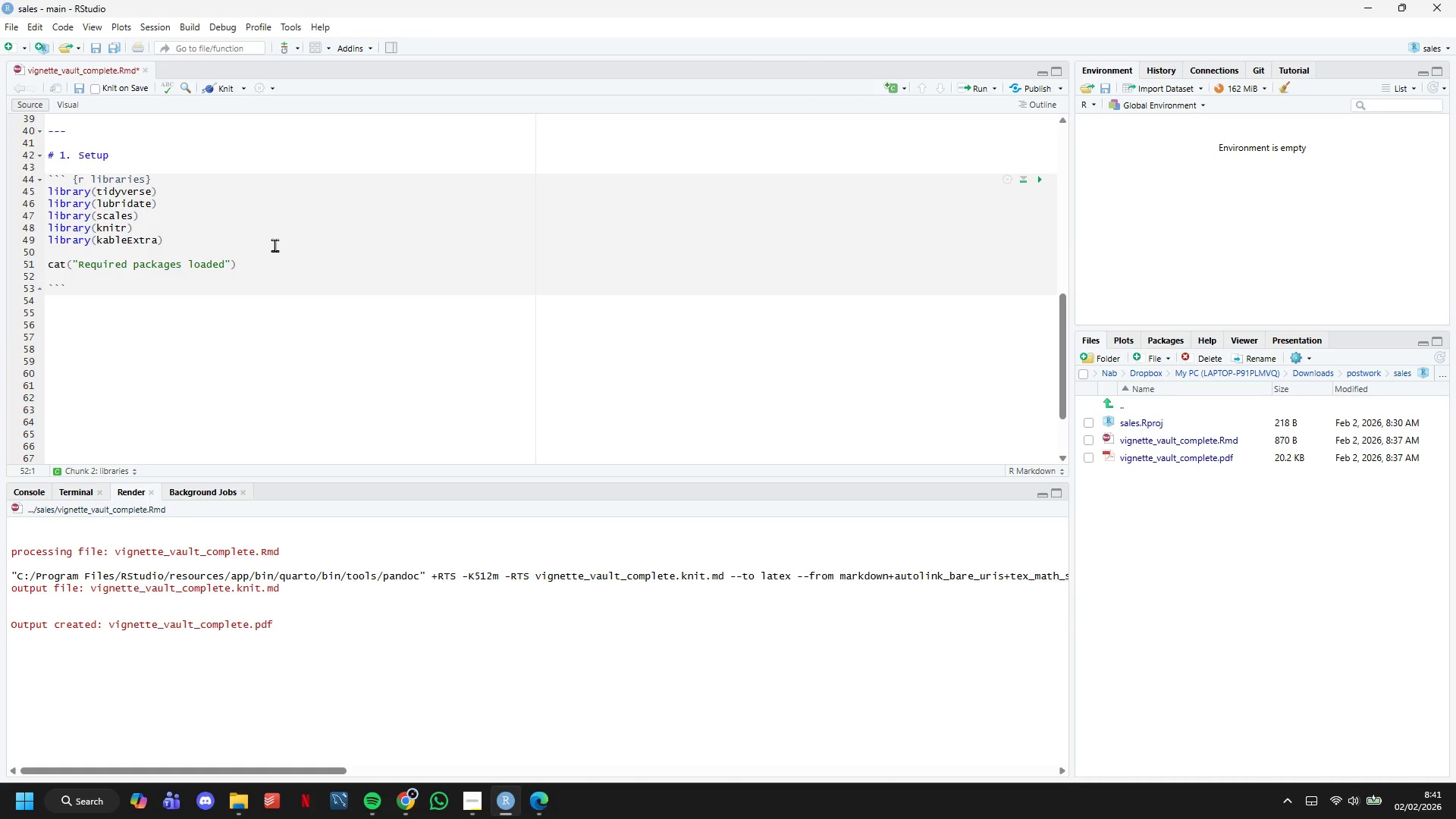 
wait(12.67)
 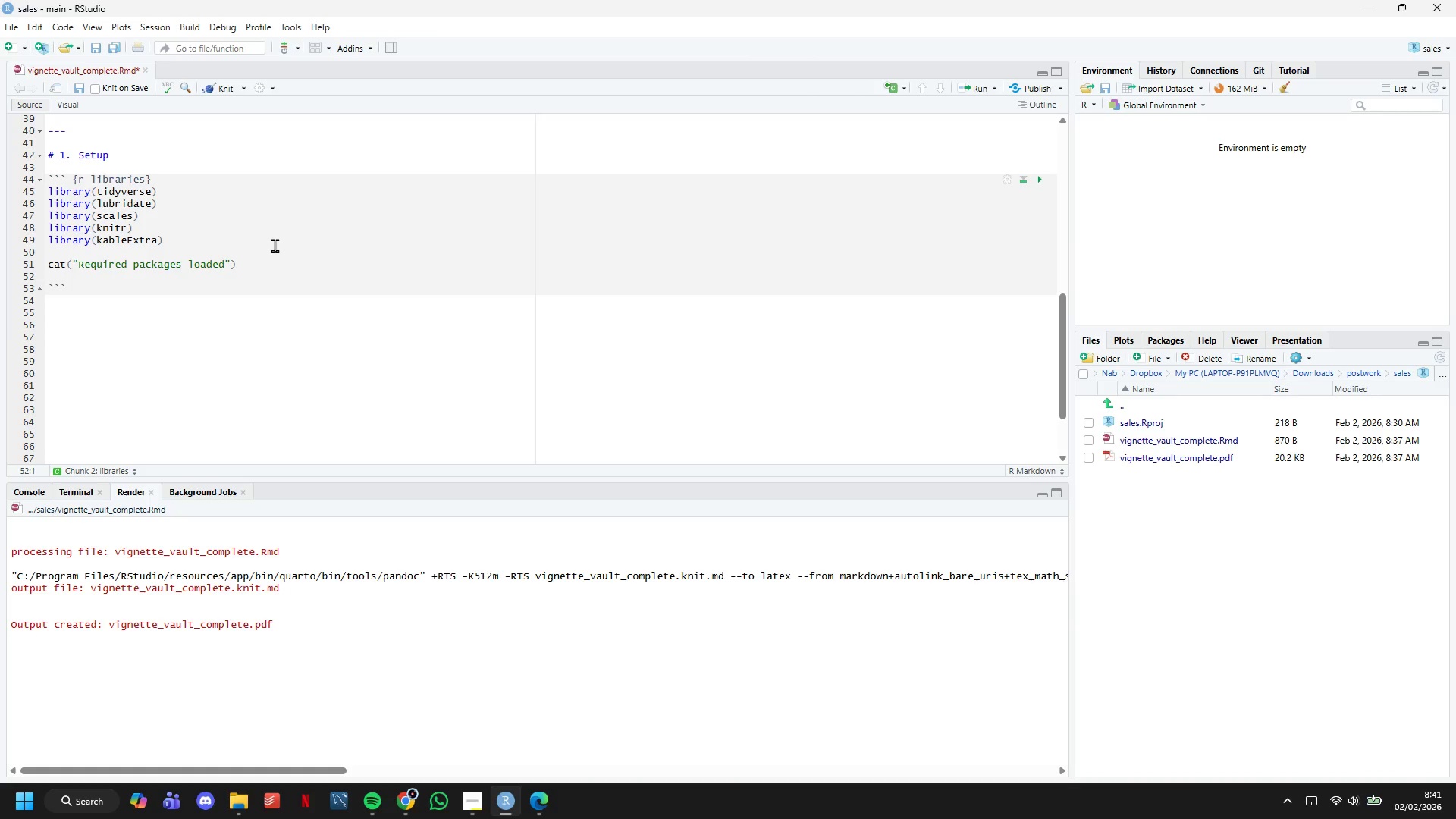 
key(ArrowDown)
 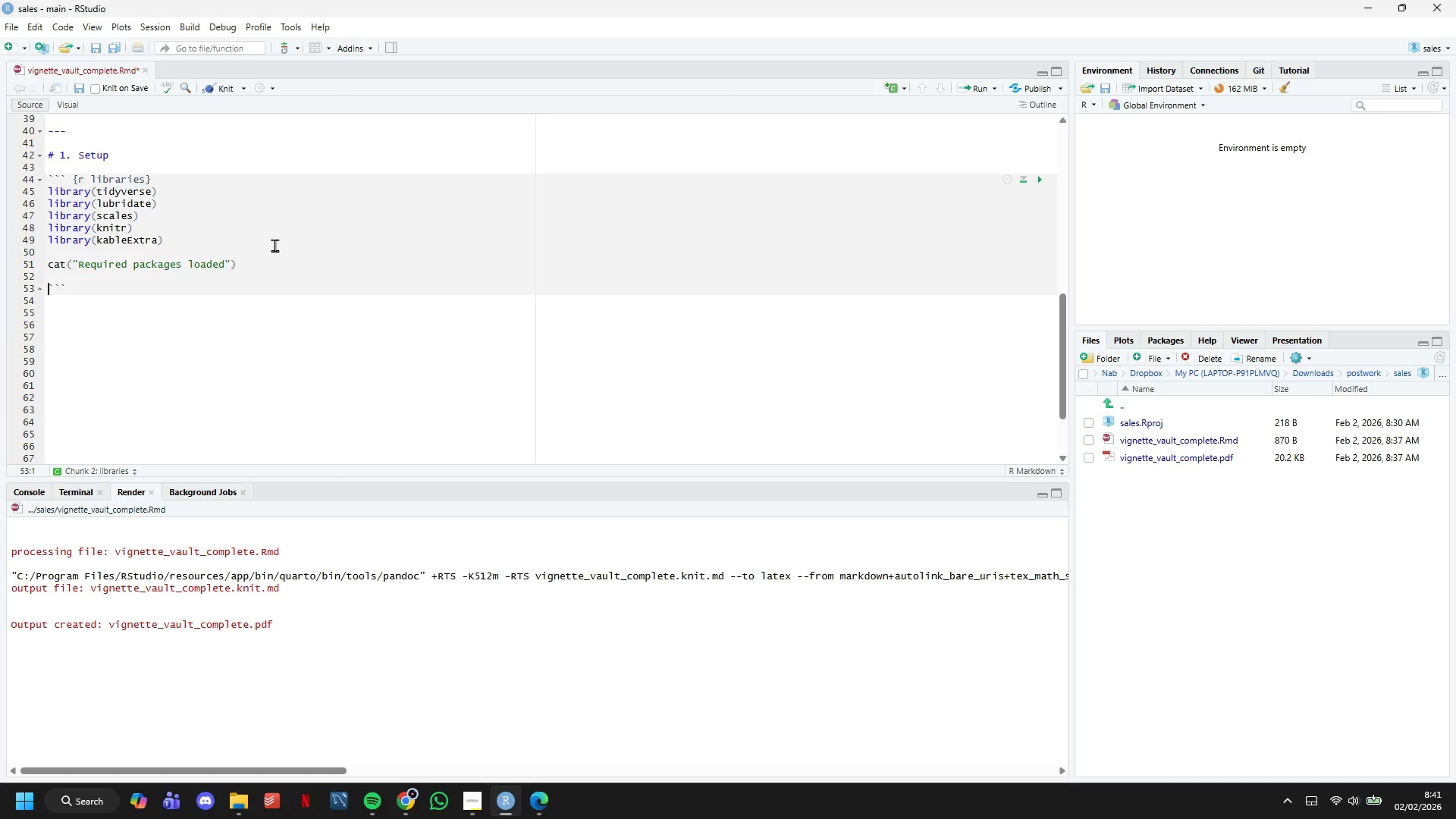 
key(ArrowDown)
 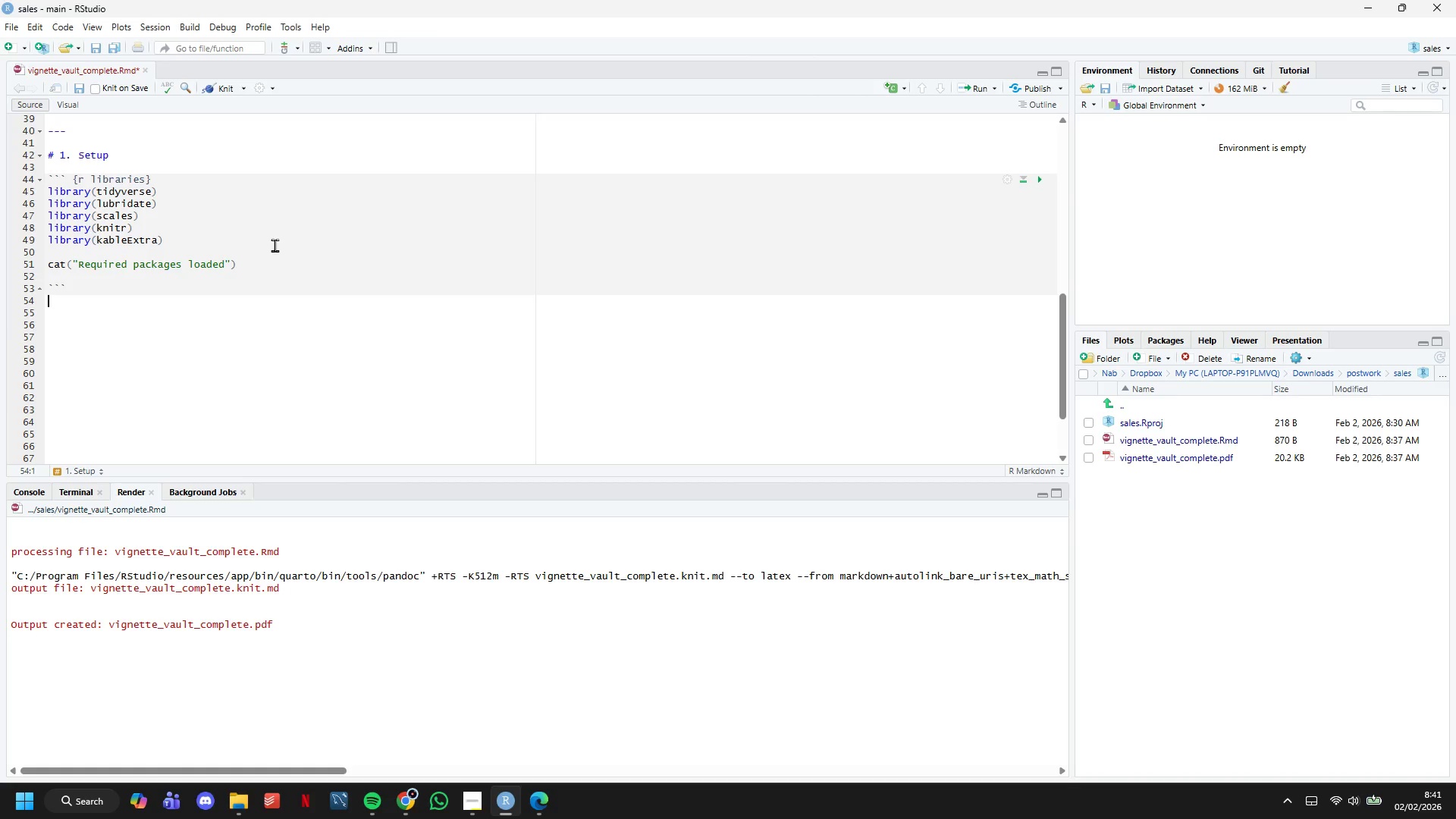 
key(Enter)
 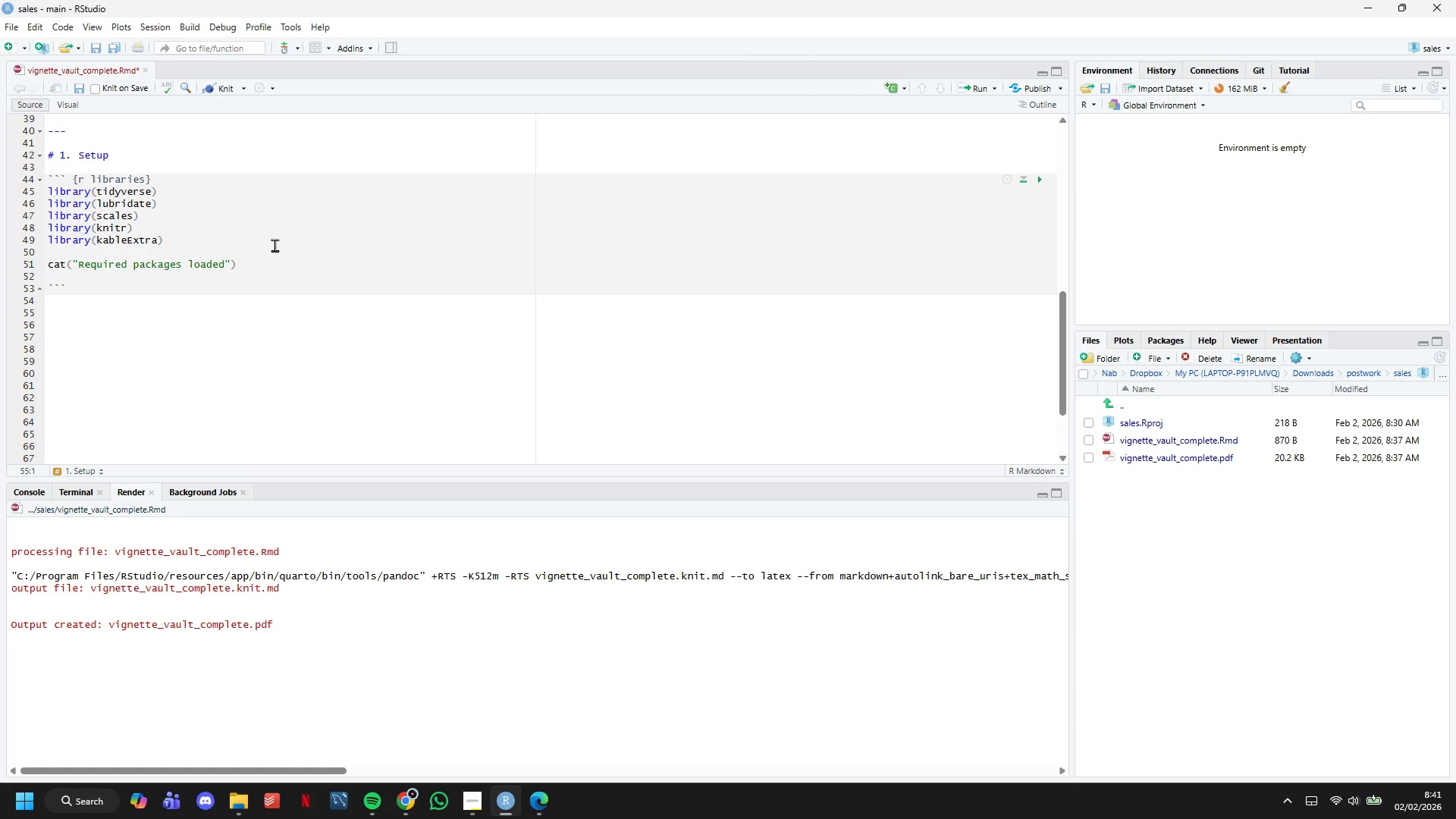 
key(Minus)
 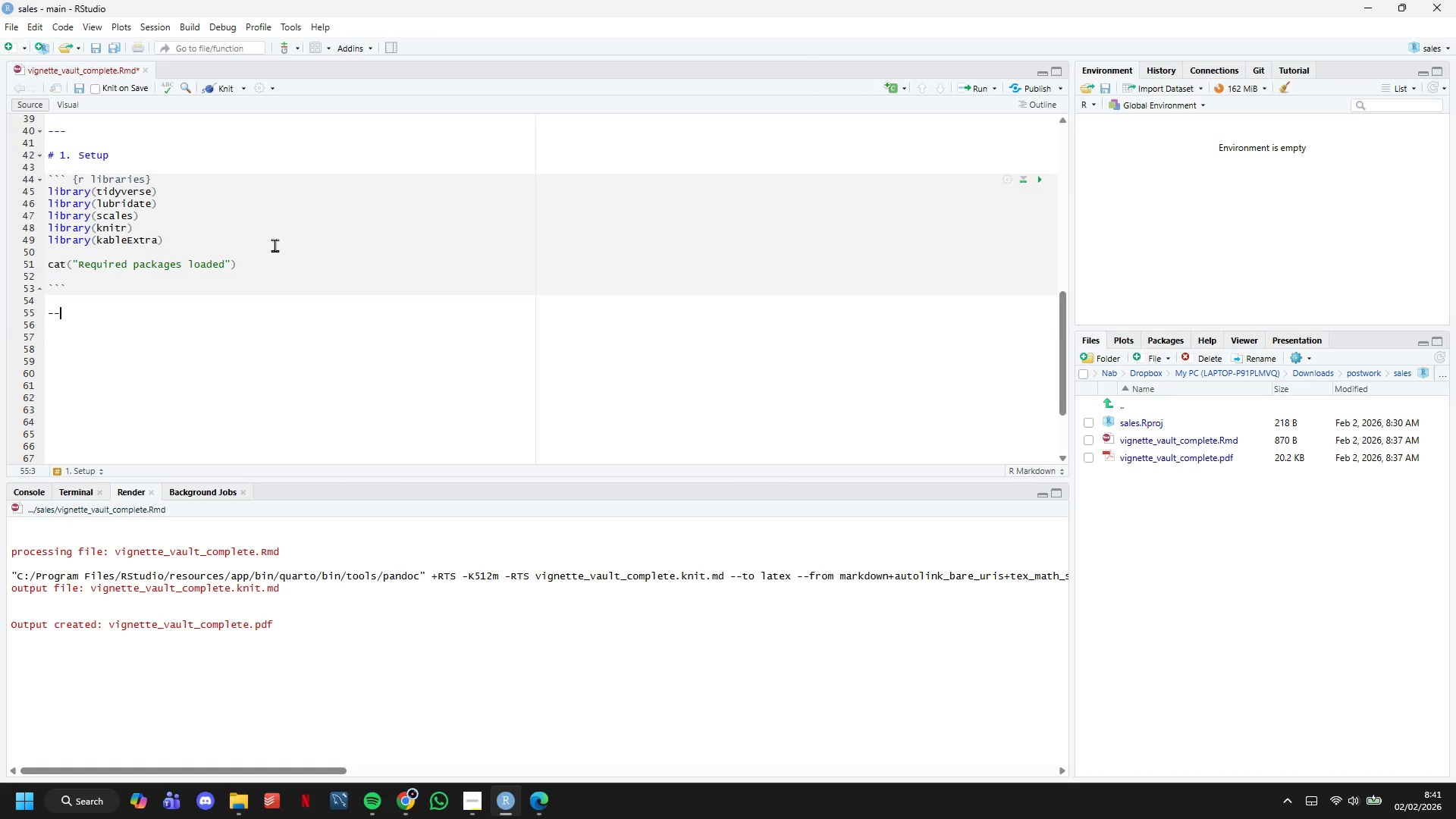 
key(Minus)
 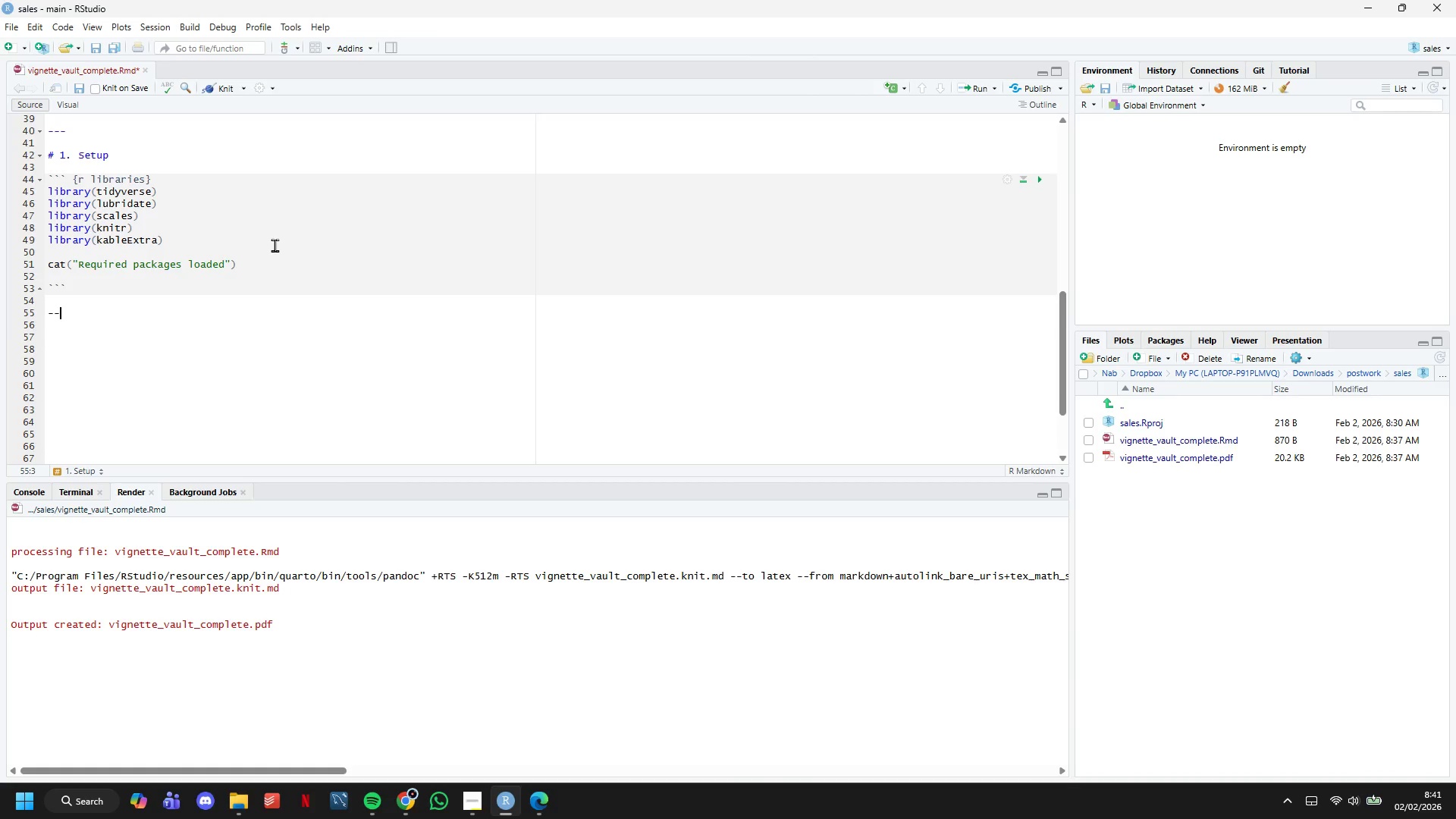 
key(Minus)
 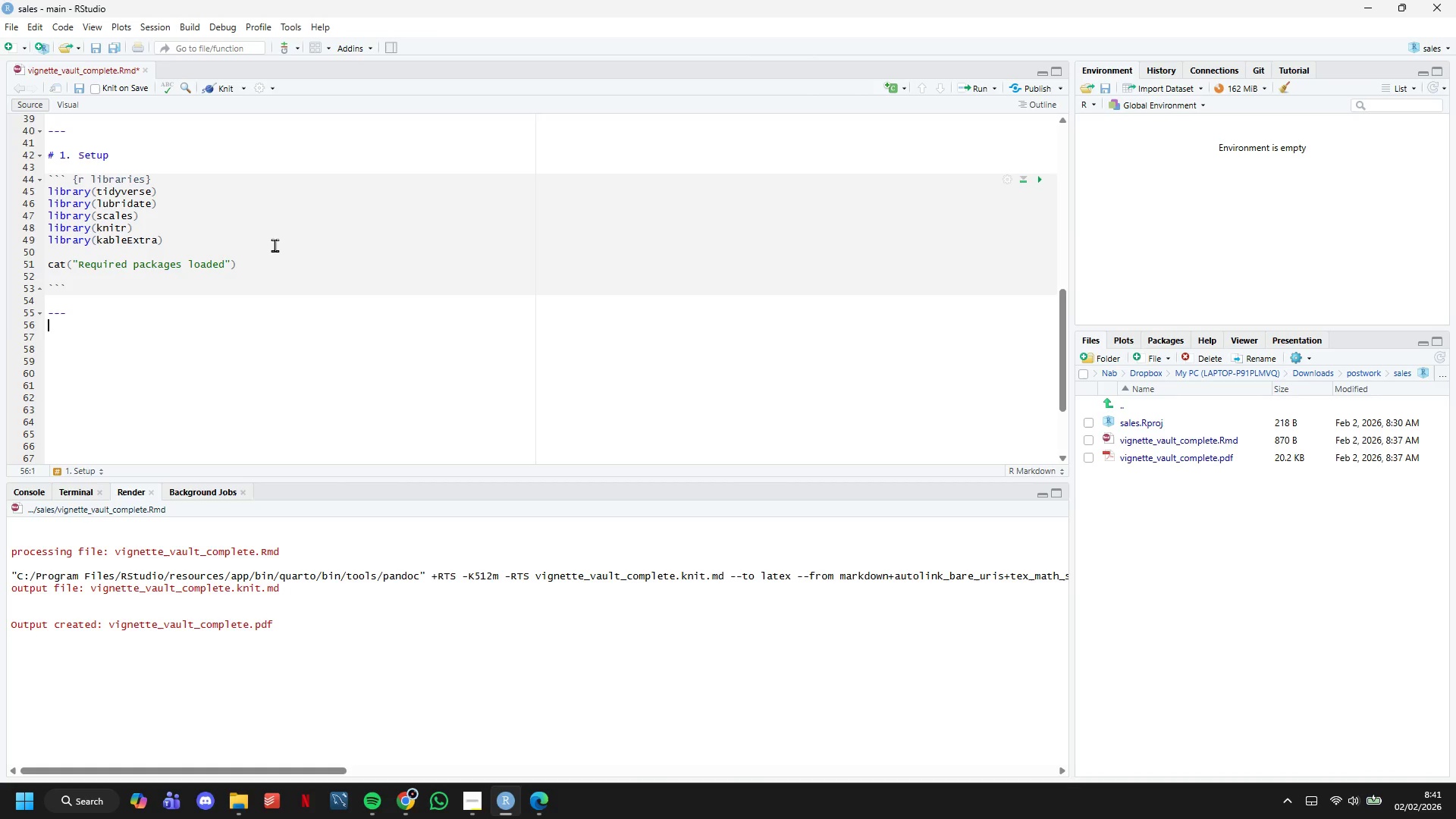 
key(Enter)
 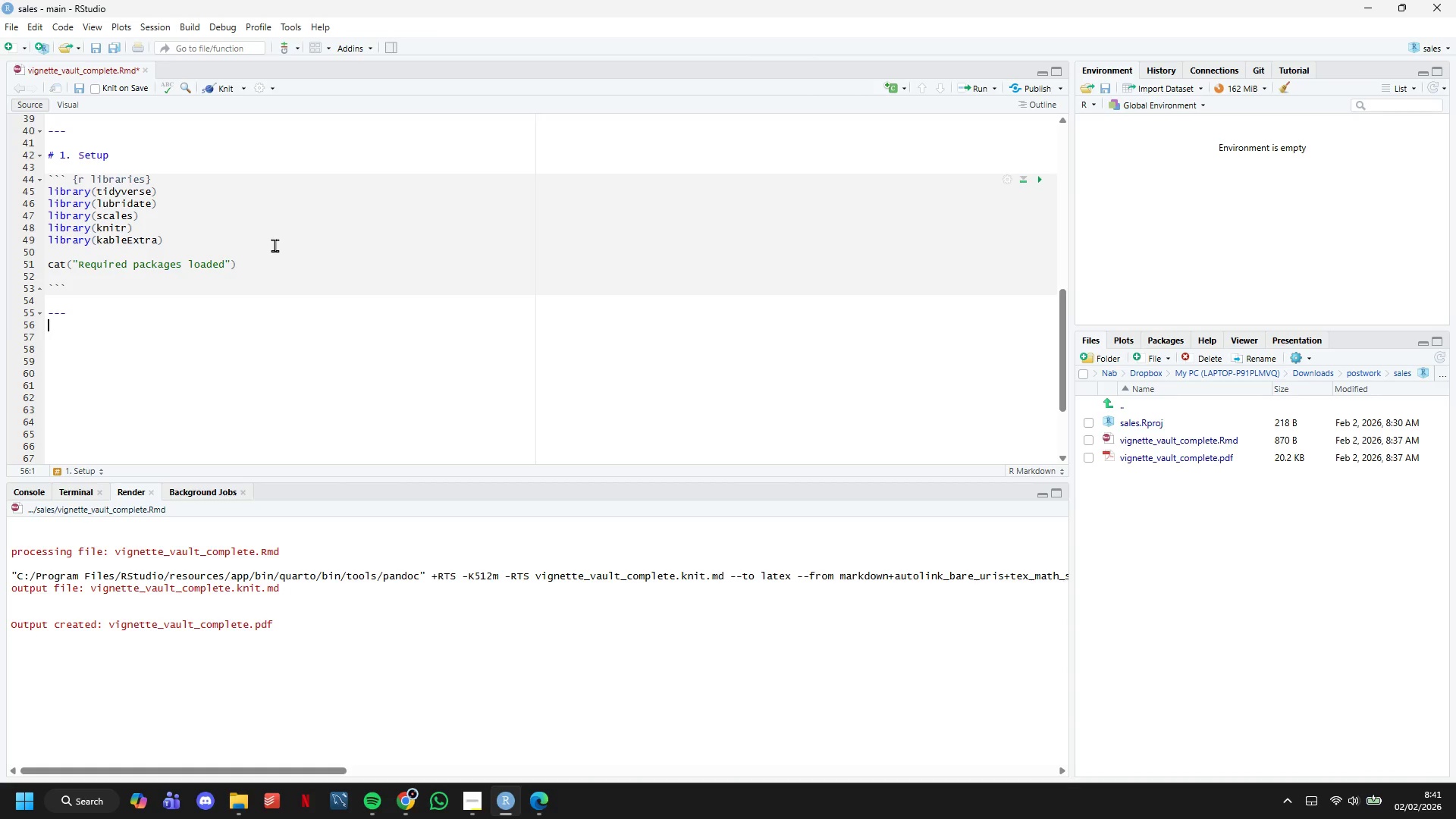 
key(Enter)
 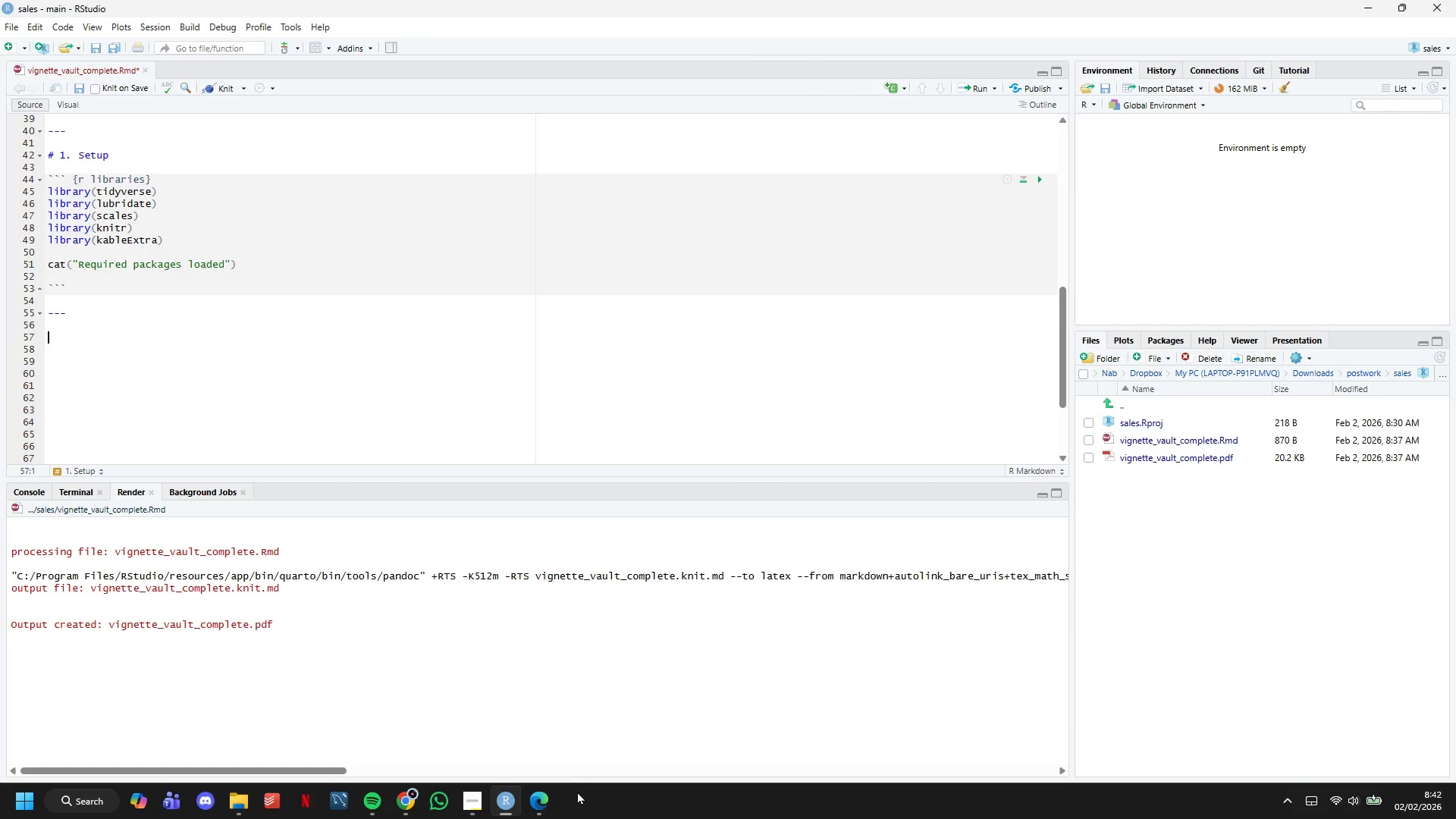 
left_click([214, 81])
 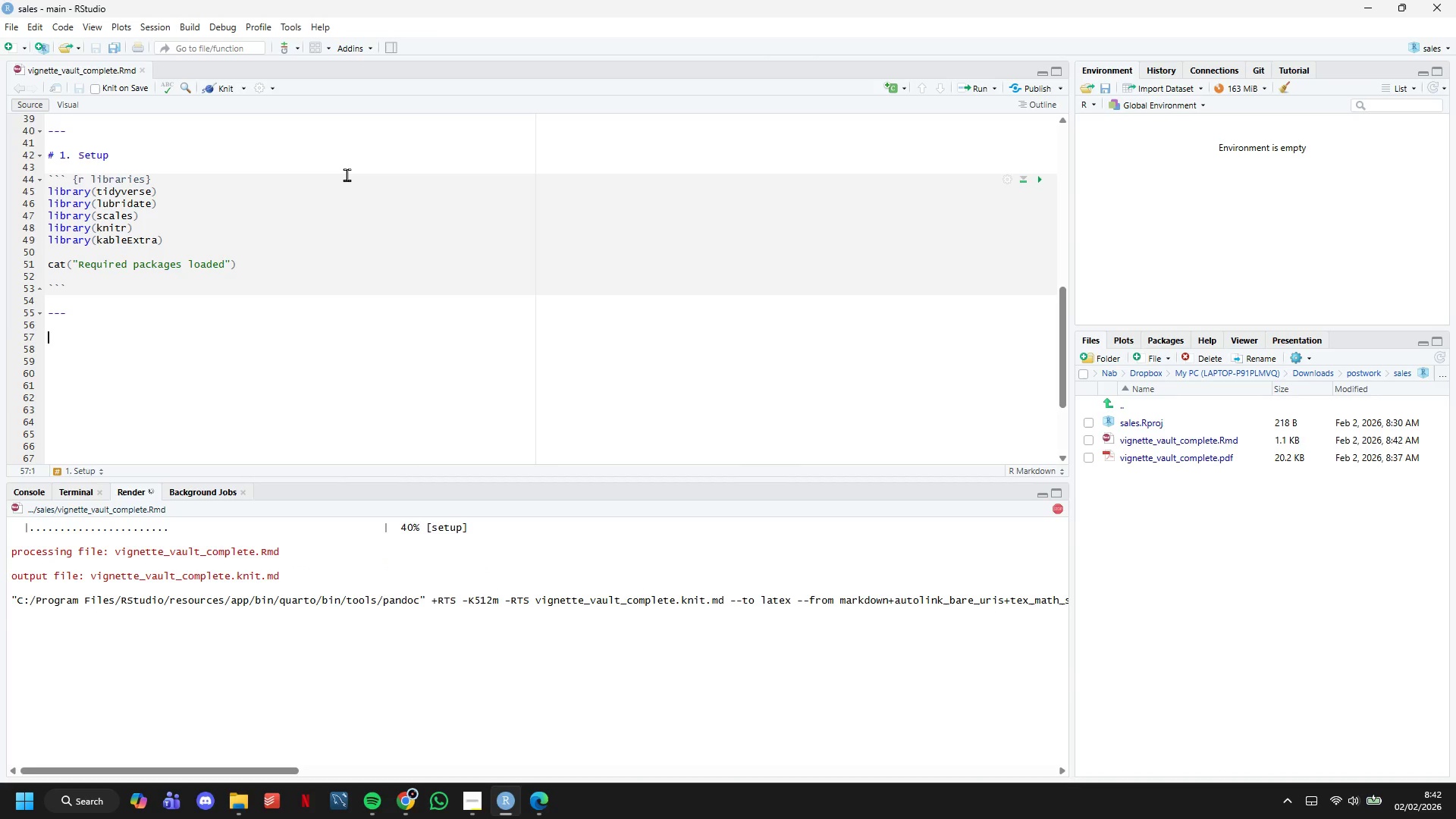 
wait(11.16)
 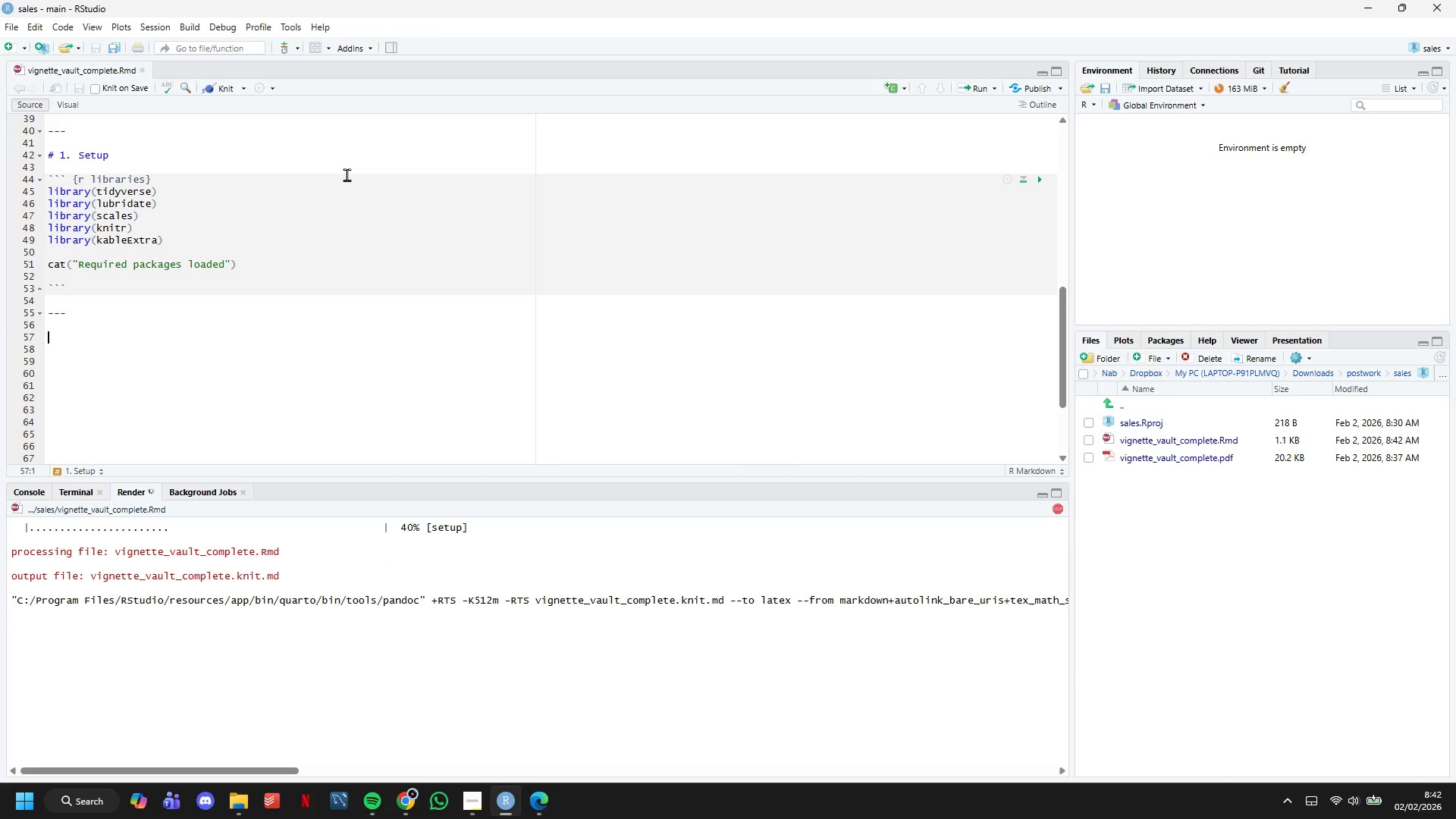 
double_click([1195, 478])
 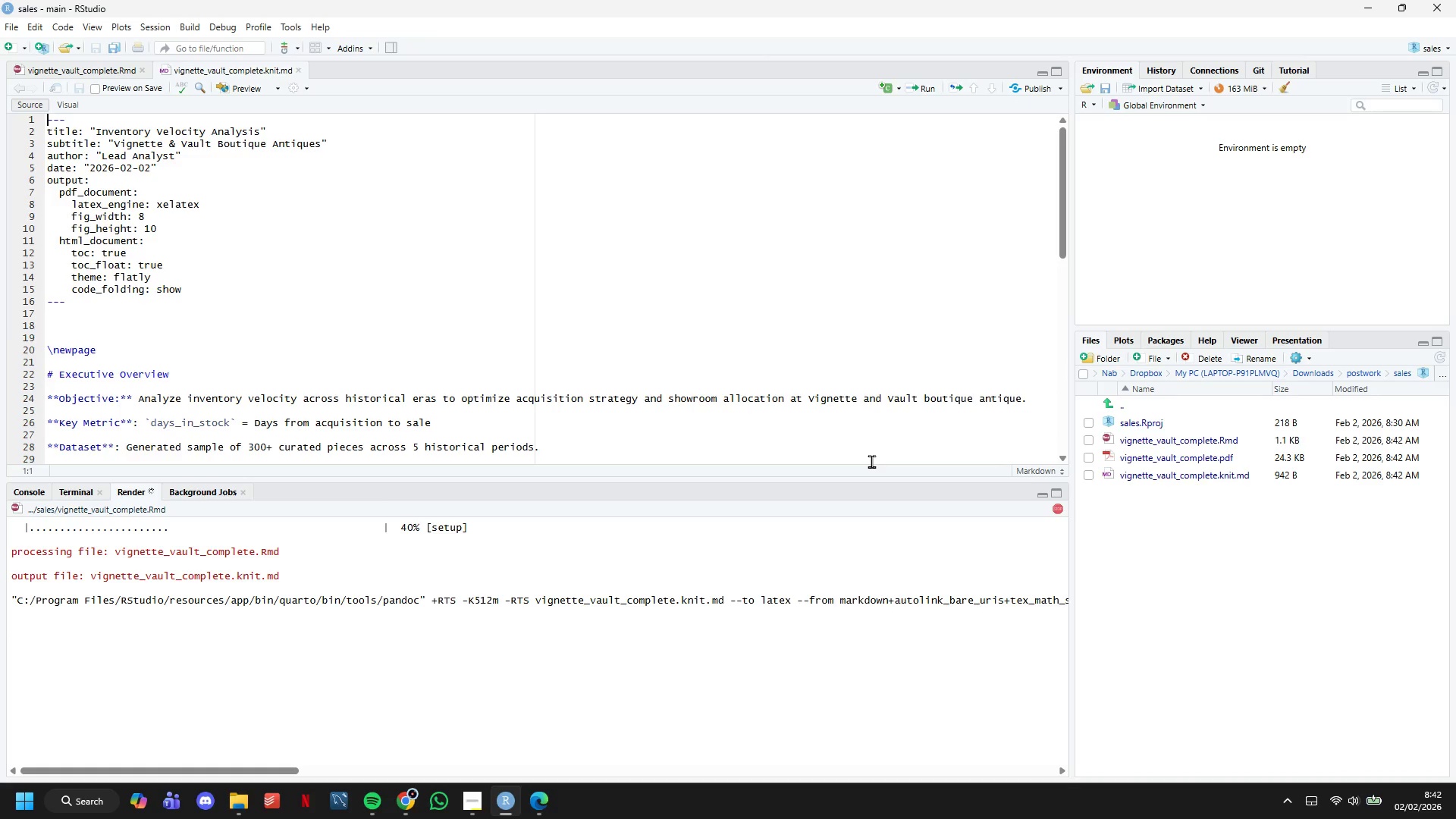 
wait(10.47)
 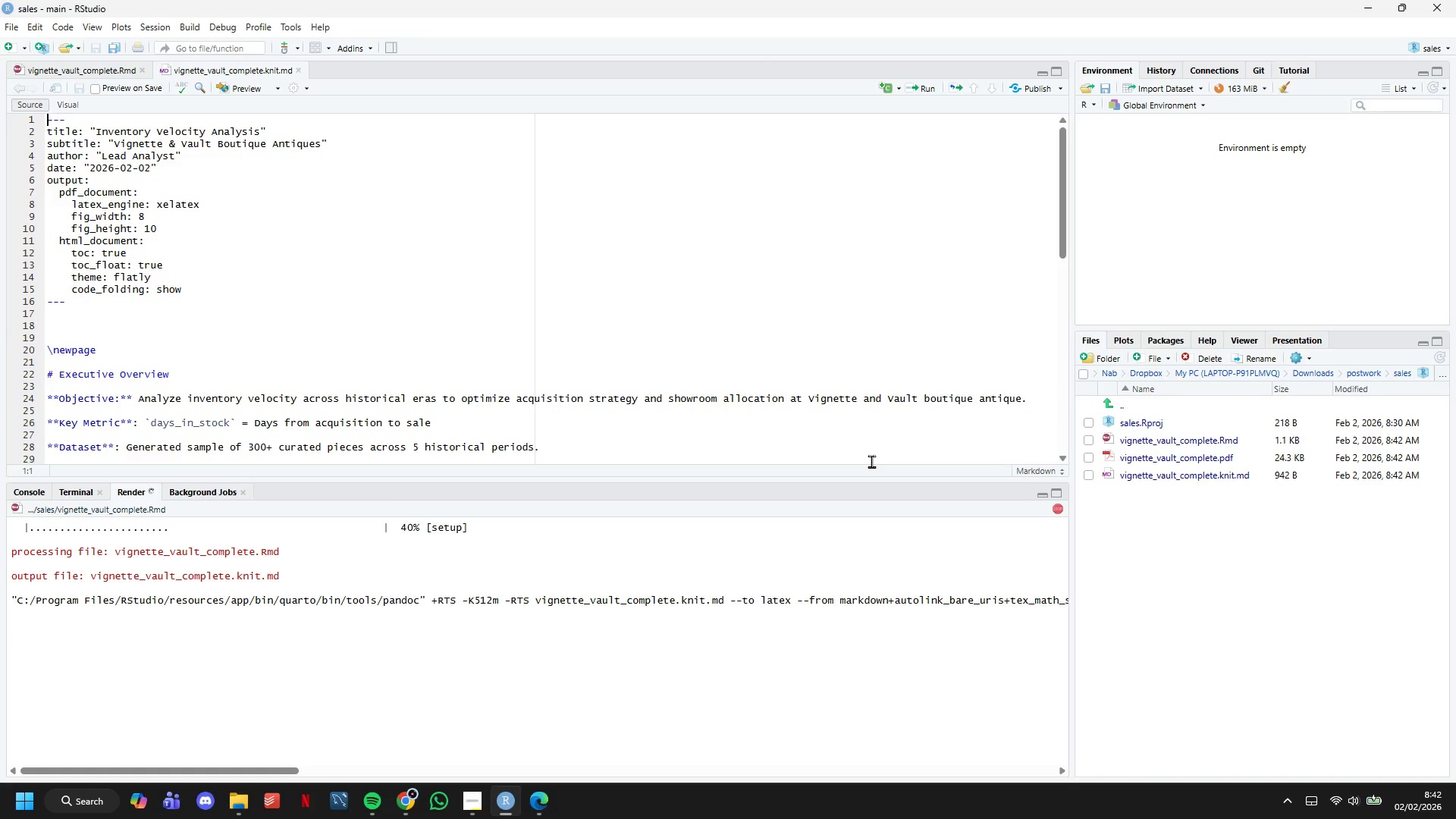 
left_click([557, 729])
 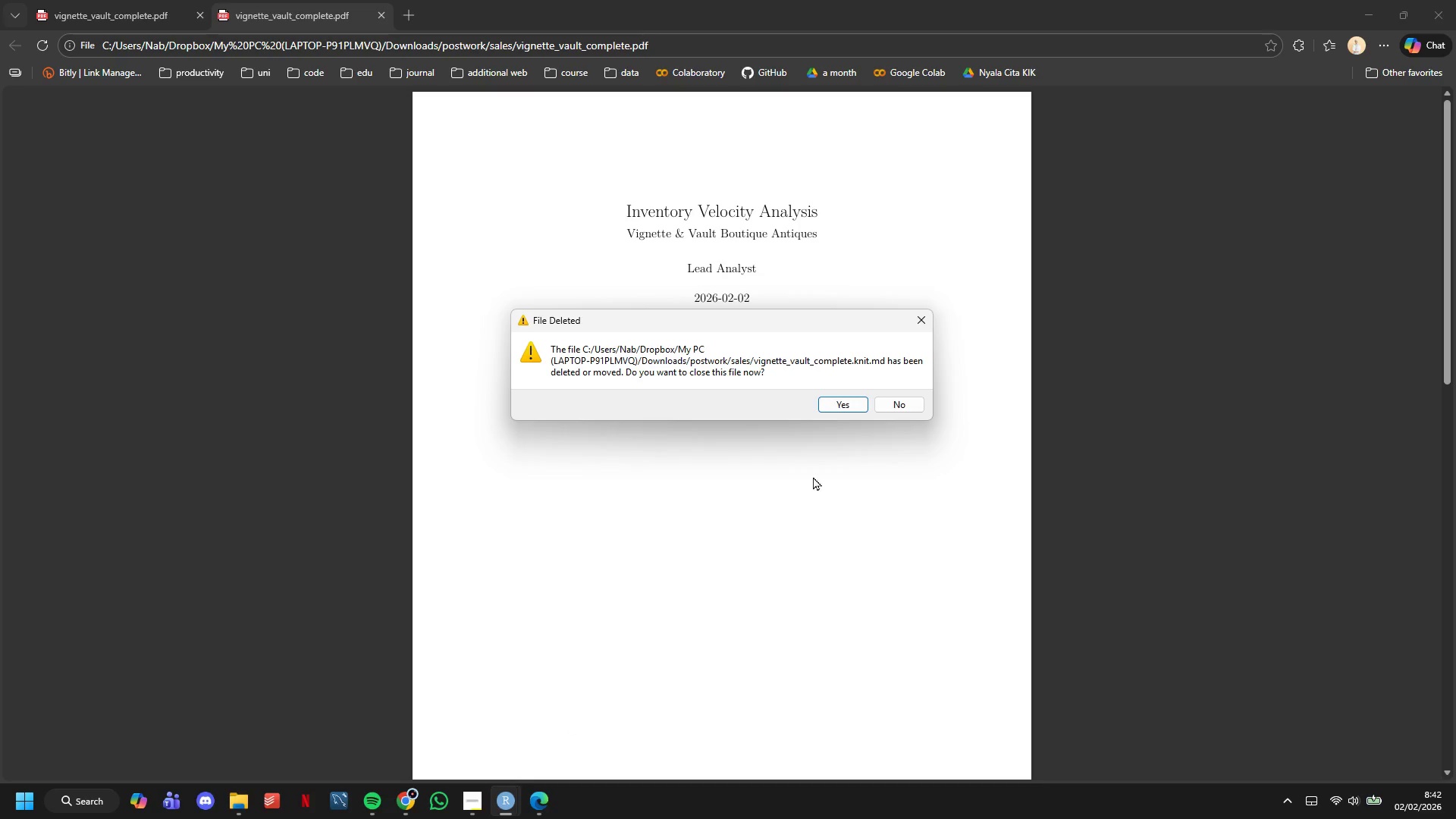 
wait(5.95)
 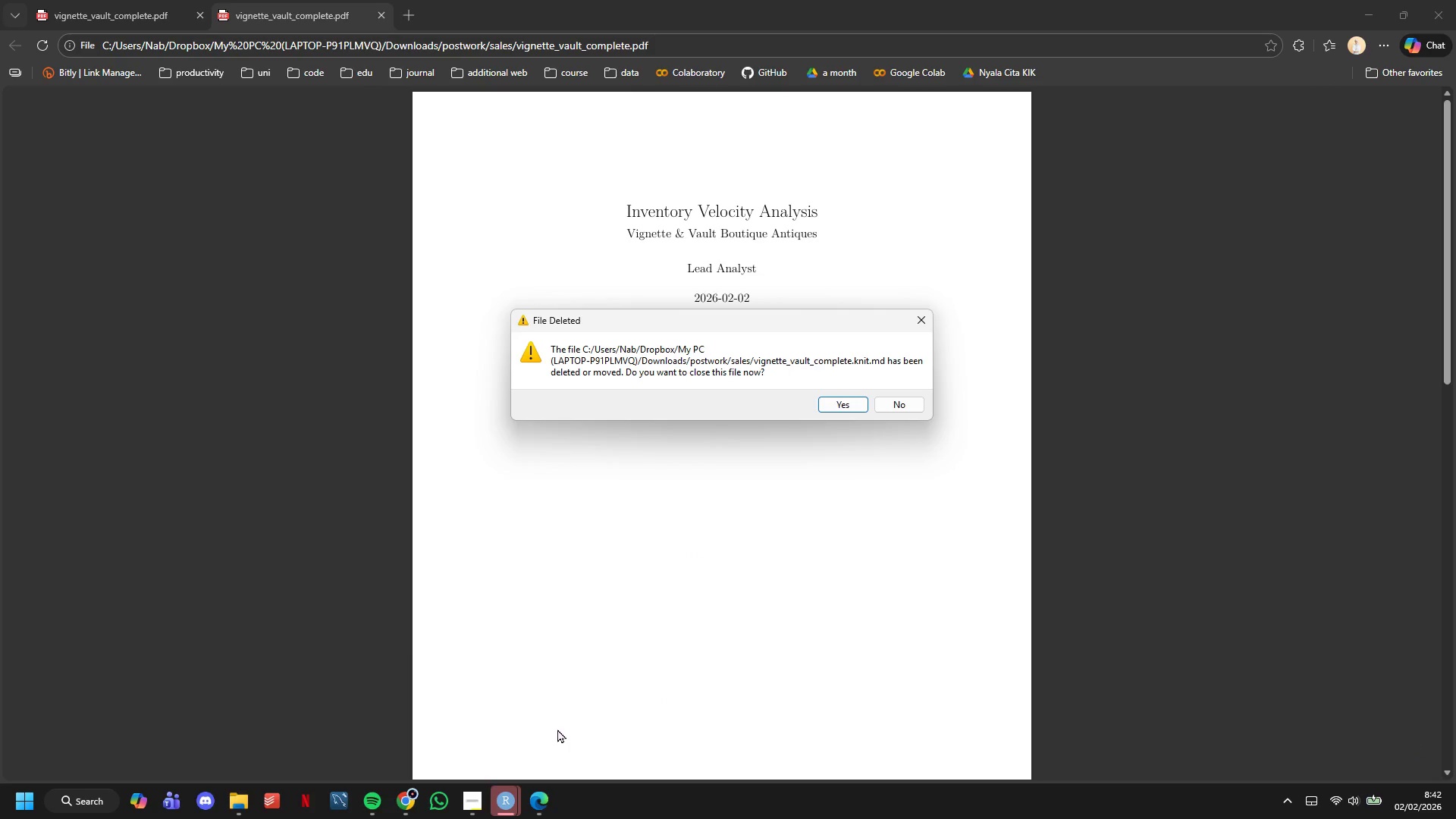 
scroll: coordinate [848, 409], scroll_direction: down, amount: 14.0
 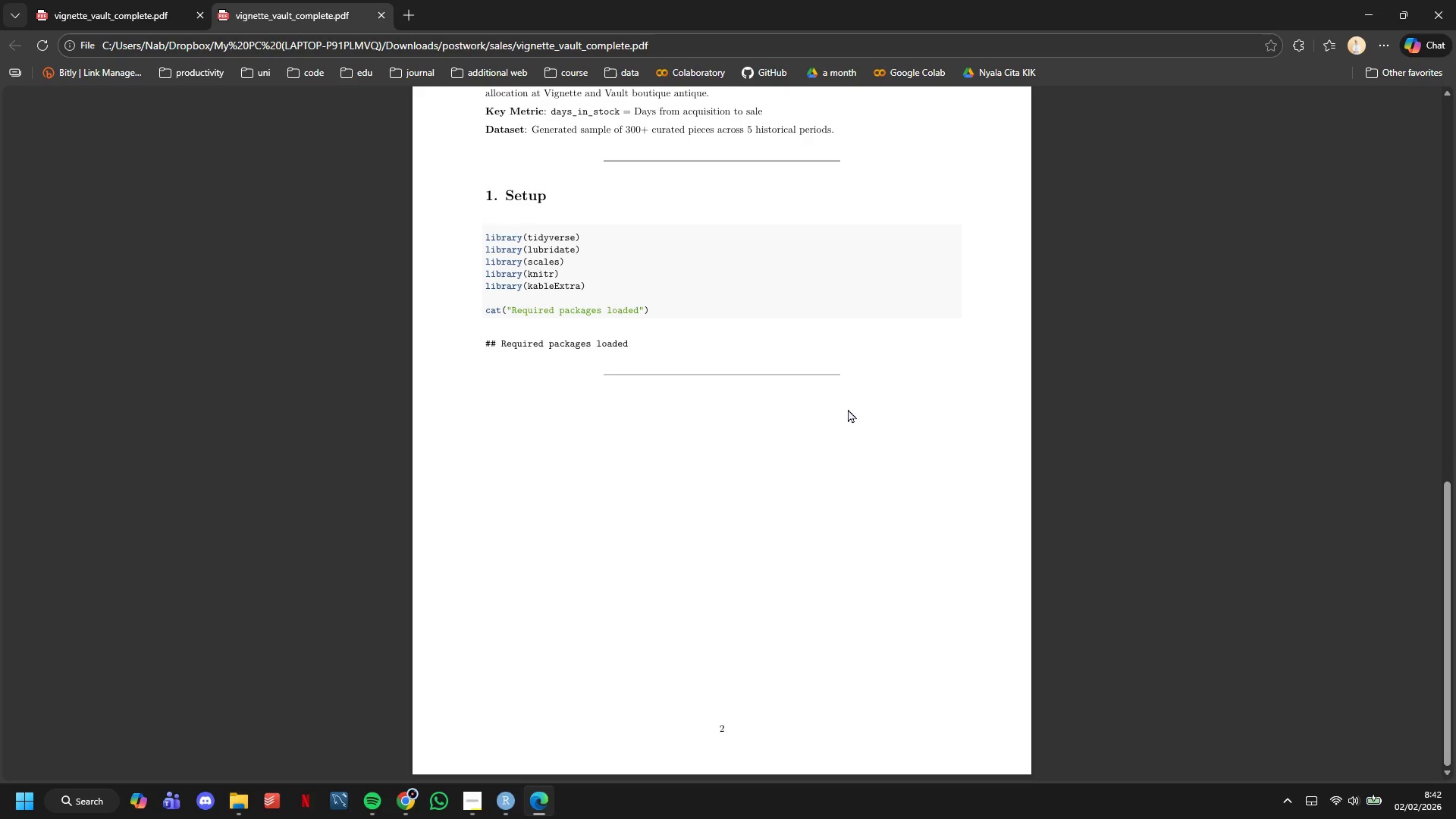 
scroll: coordinate [848, 409], scroll_direction: up, amount: 1.0
 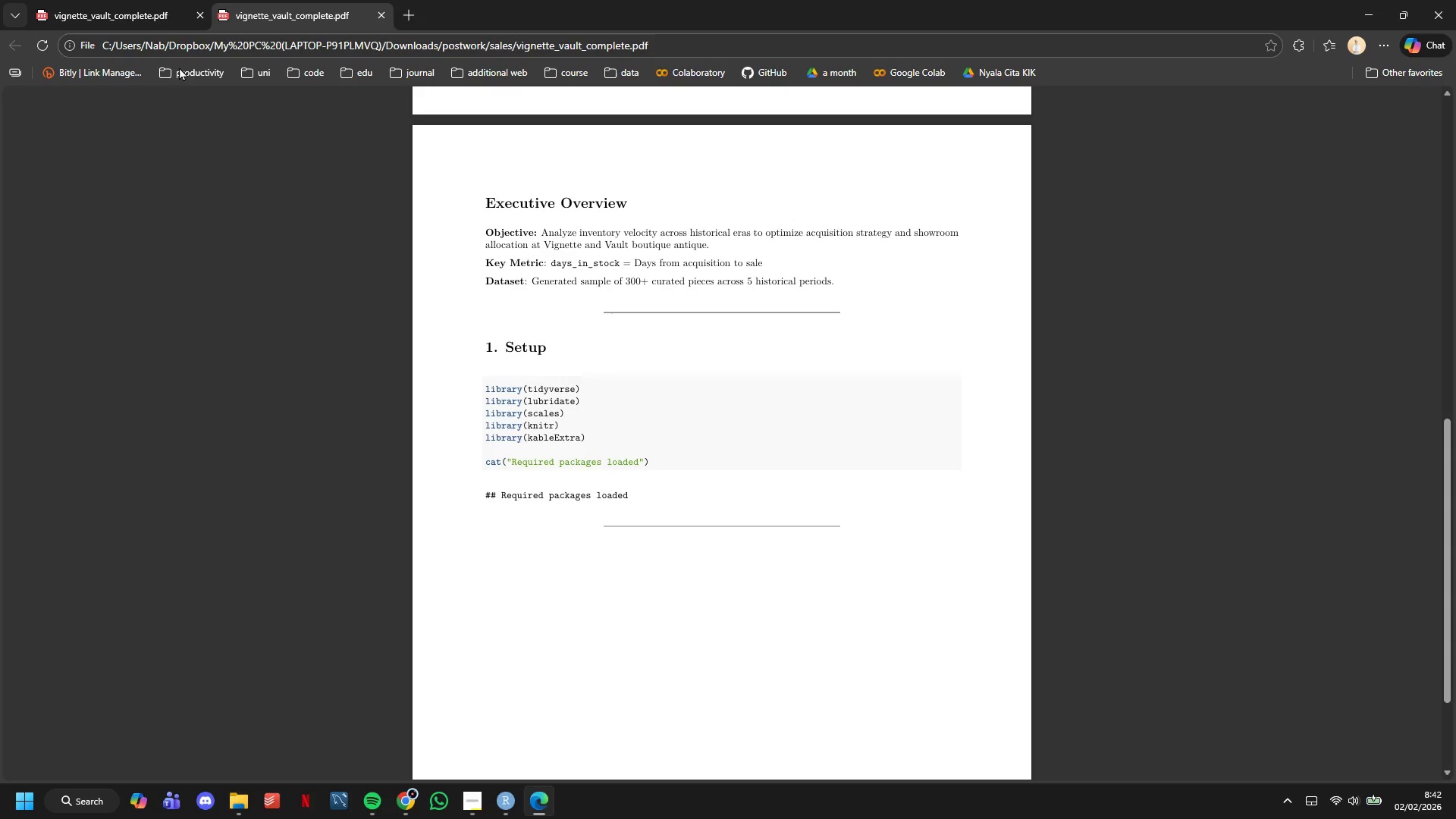 
left_click_drag(start_coordinate=[140, 0], to_coordinate=[144, 0])
 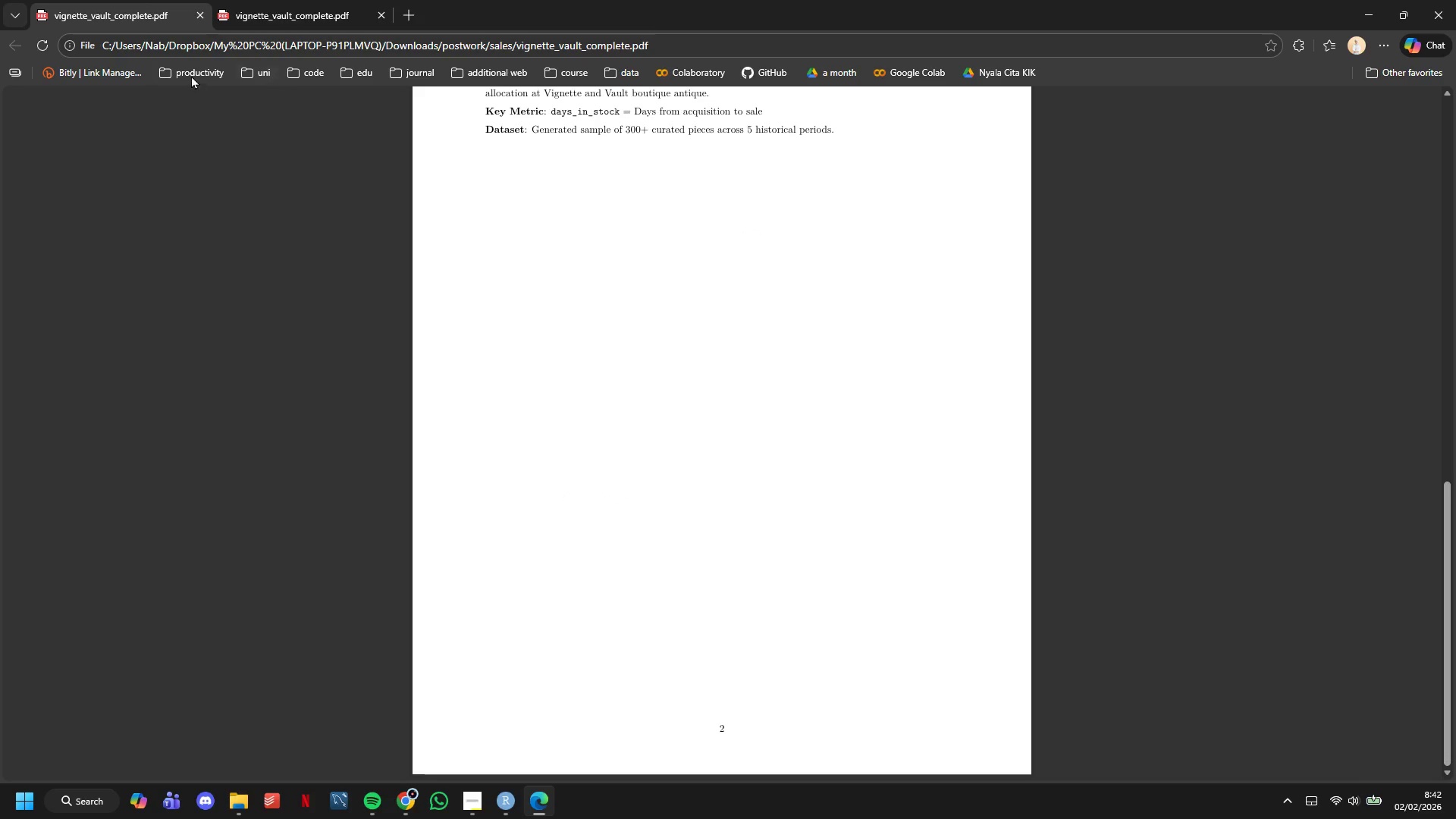 
left_click([202, 16])
 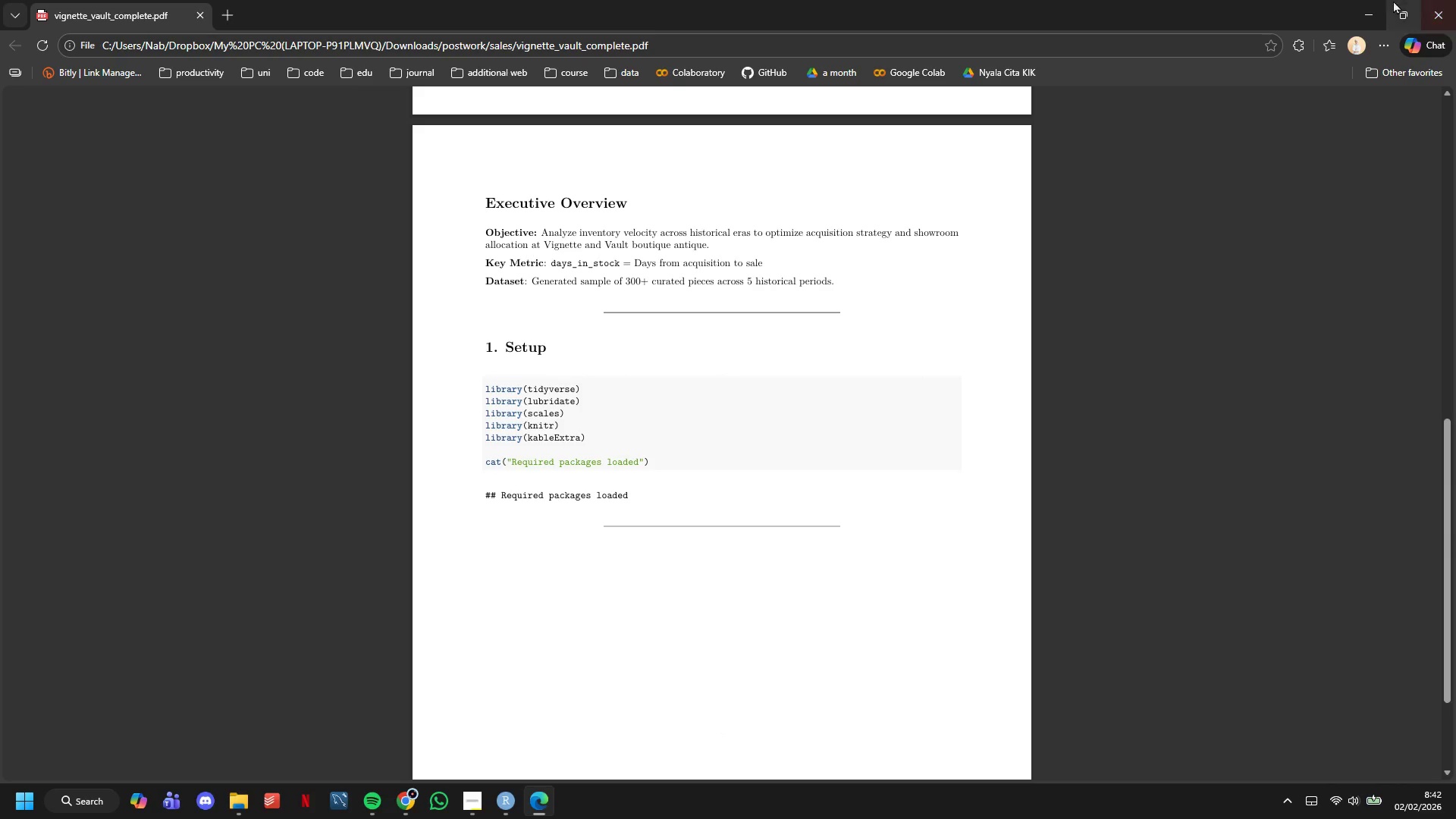 
left_click([1378, 0])
 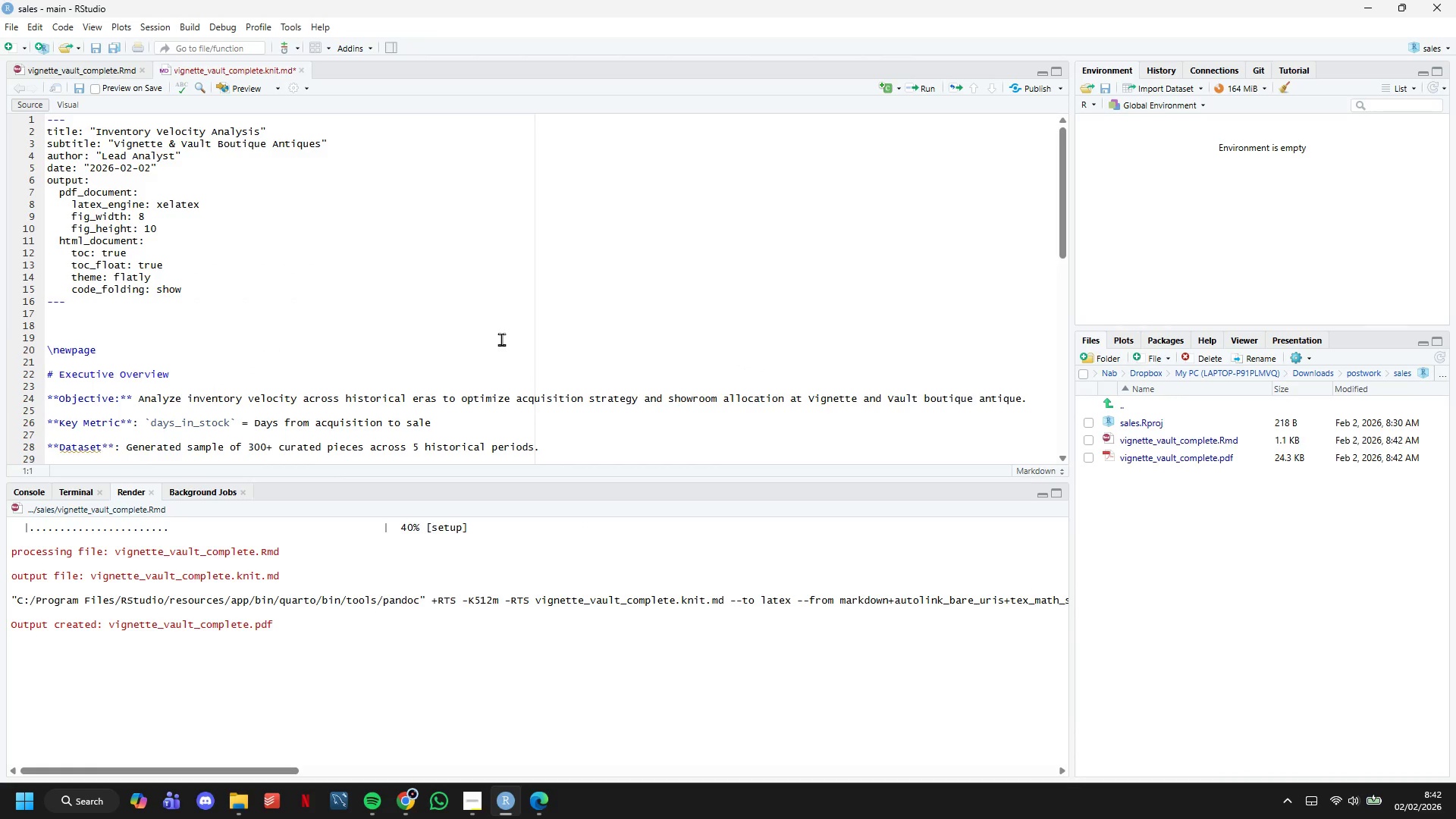 
scroll: coordinate [487, 297], scroll_direction: down, amount: 3.0
 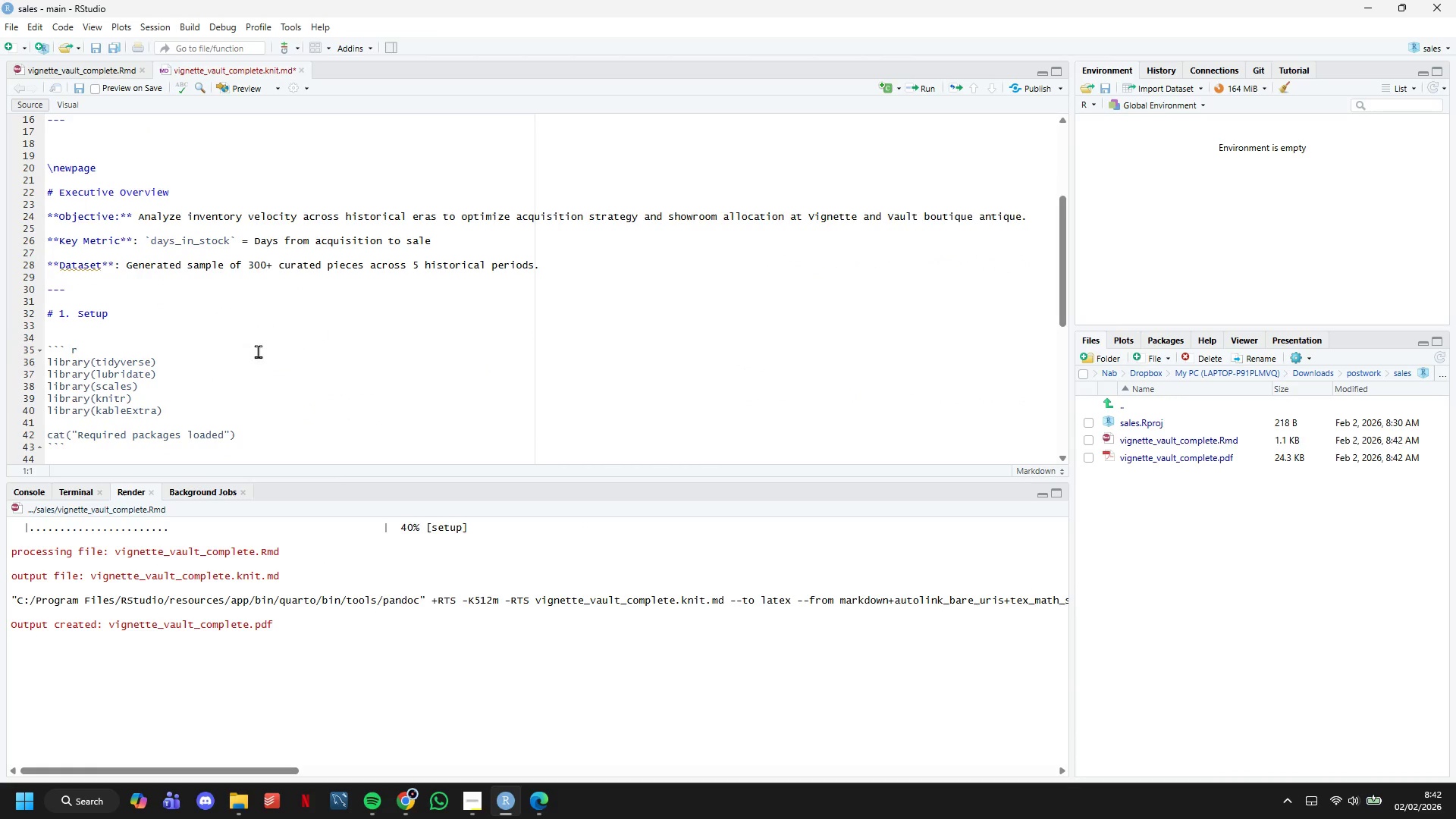 
left_click([232, 339])
 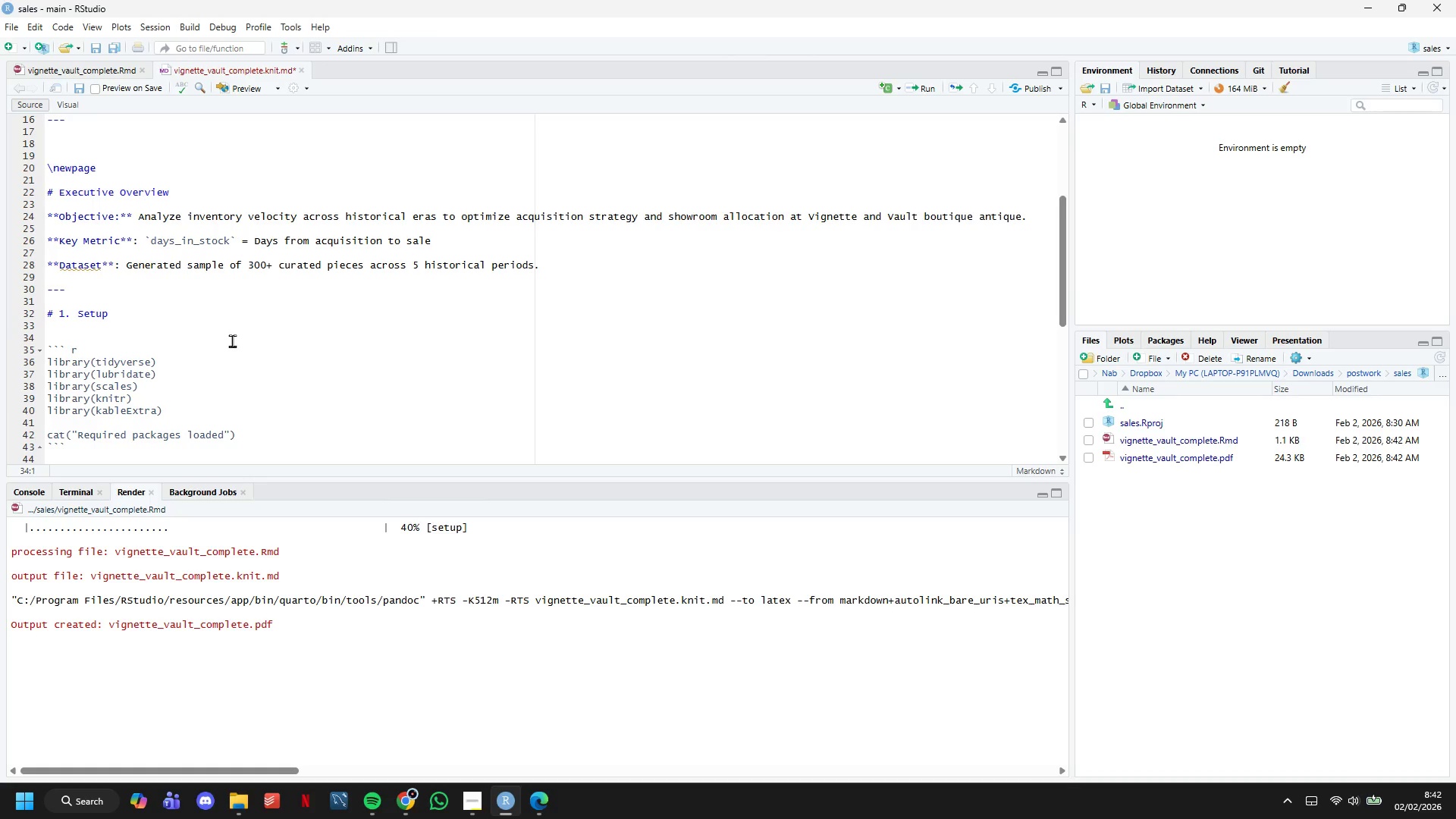 
left_click([232, 340])
 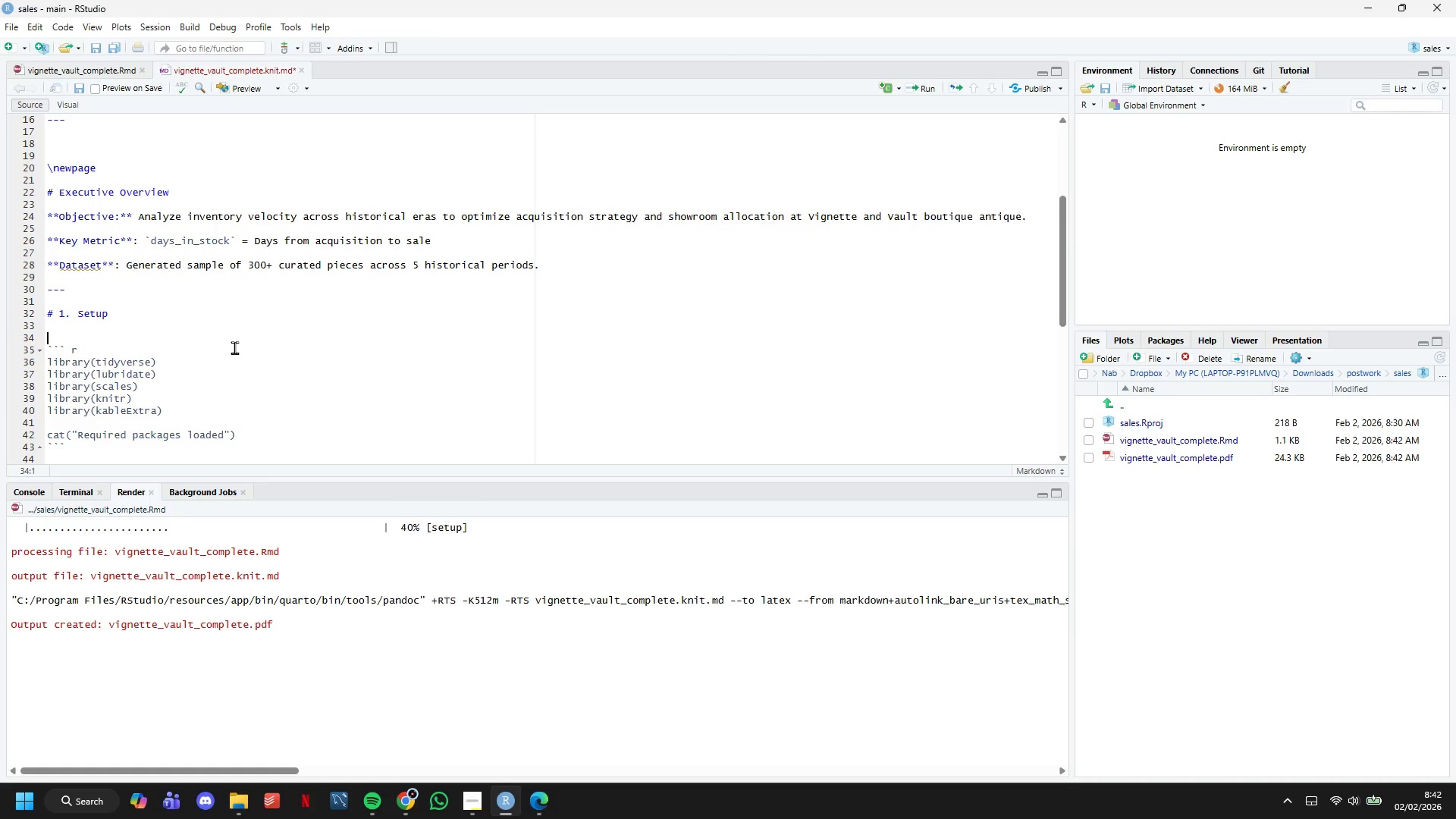 
left_click([234, 348])
 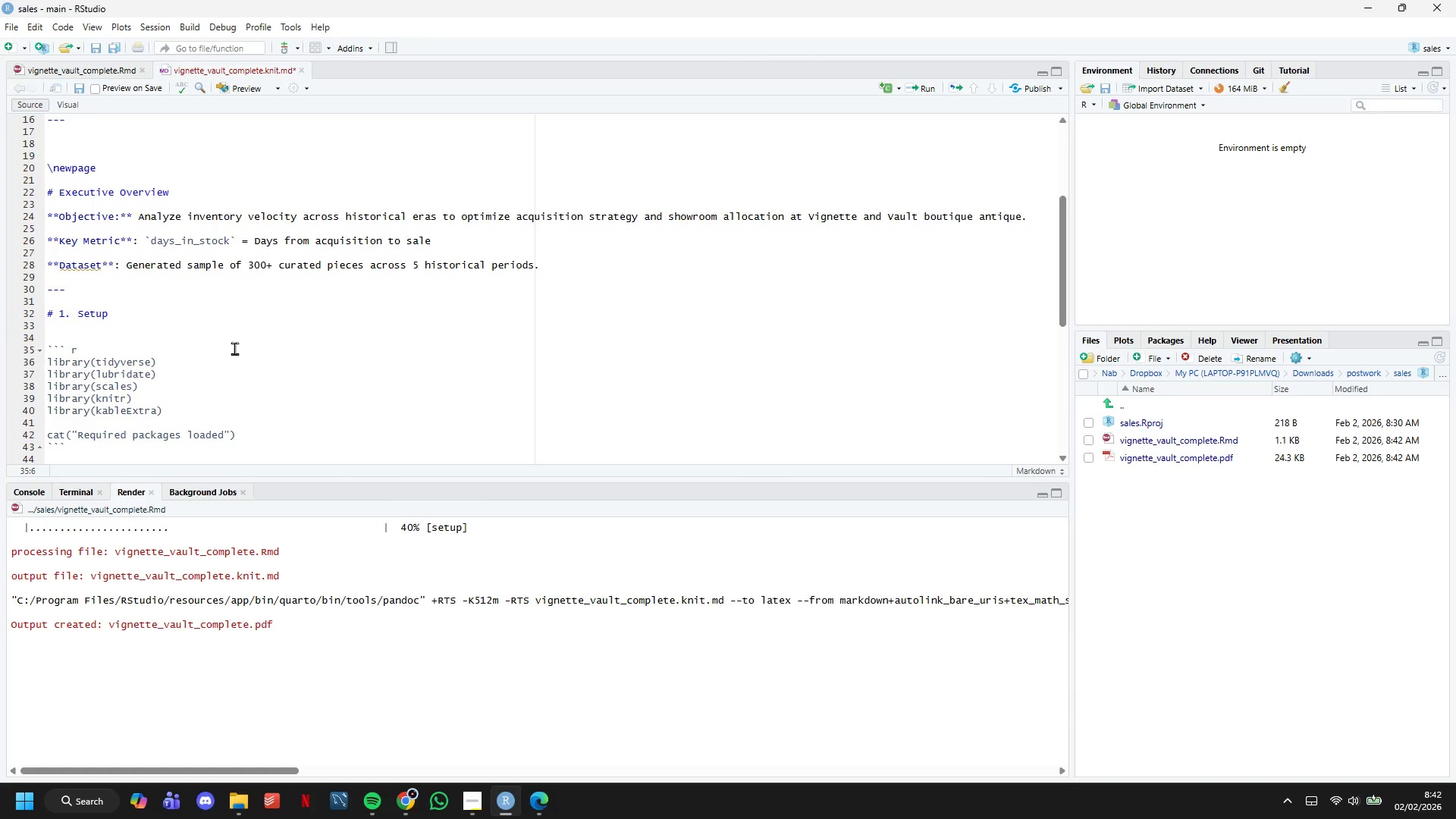 
key(Backspace)
type({r libraries)
 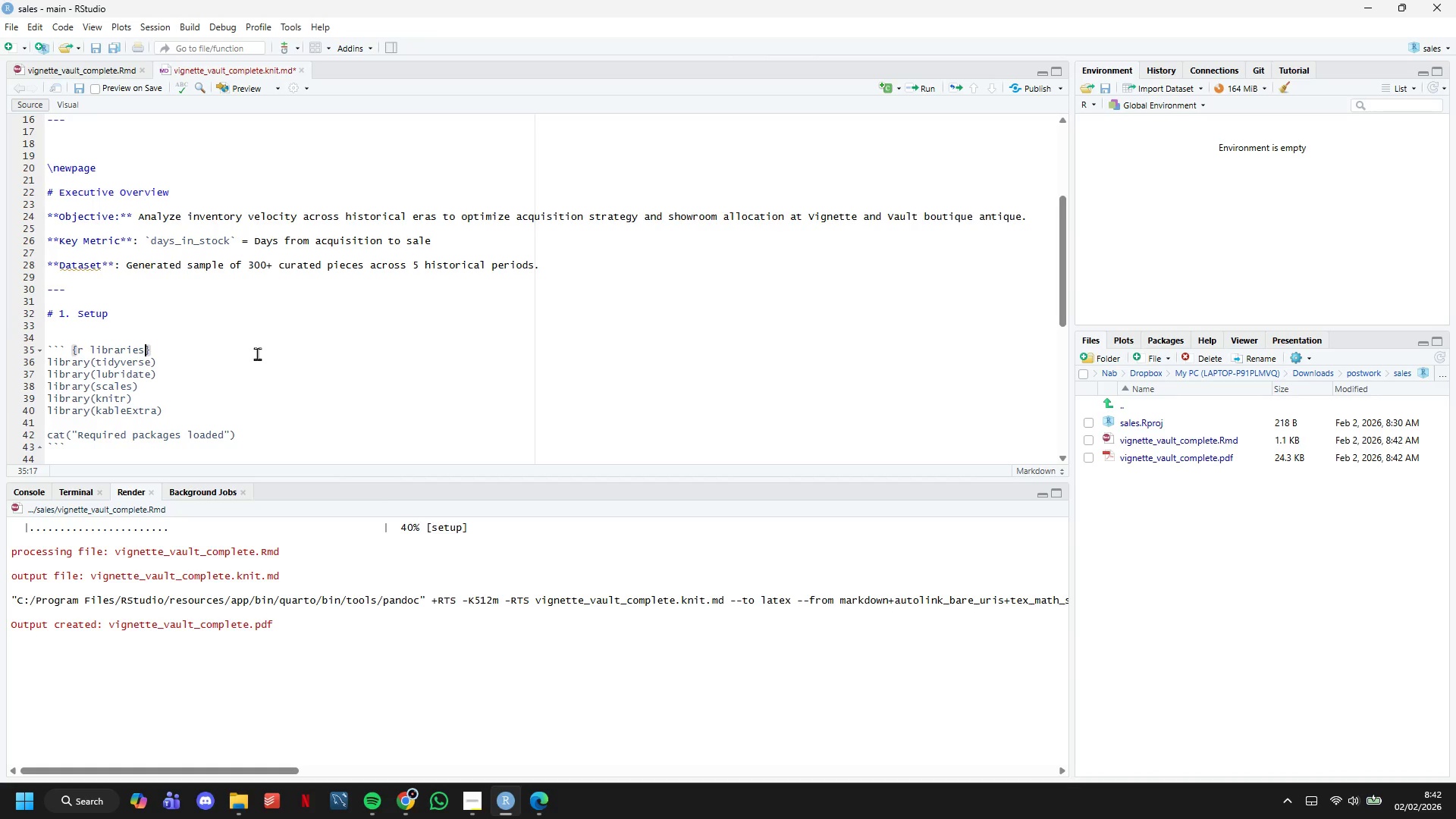 
left_click([259, 317])
 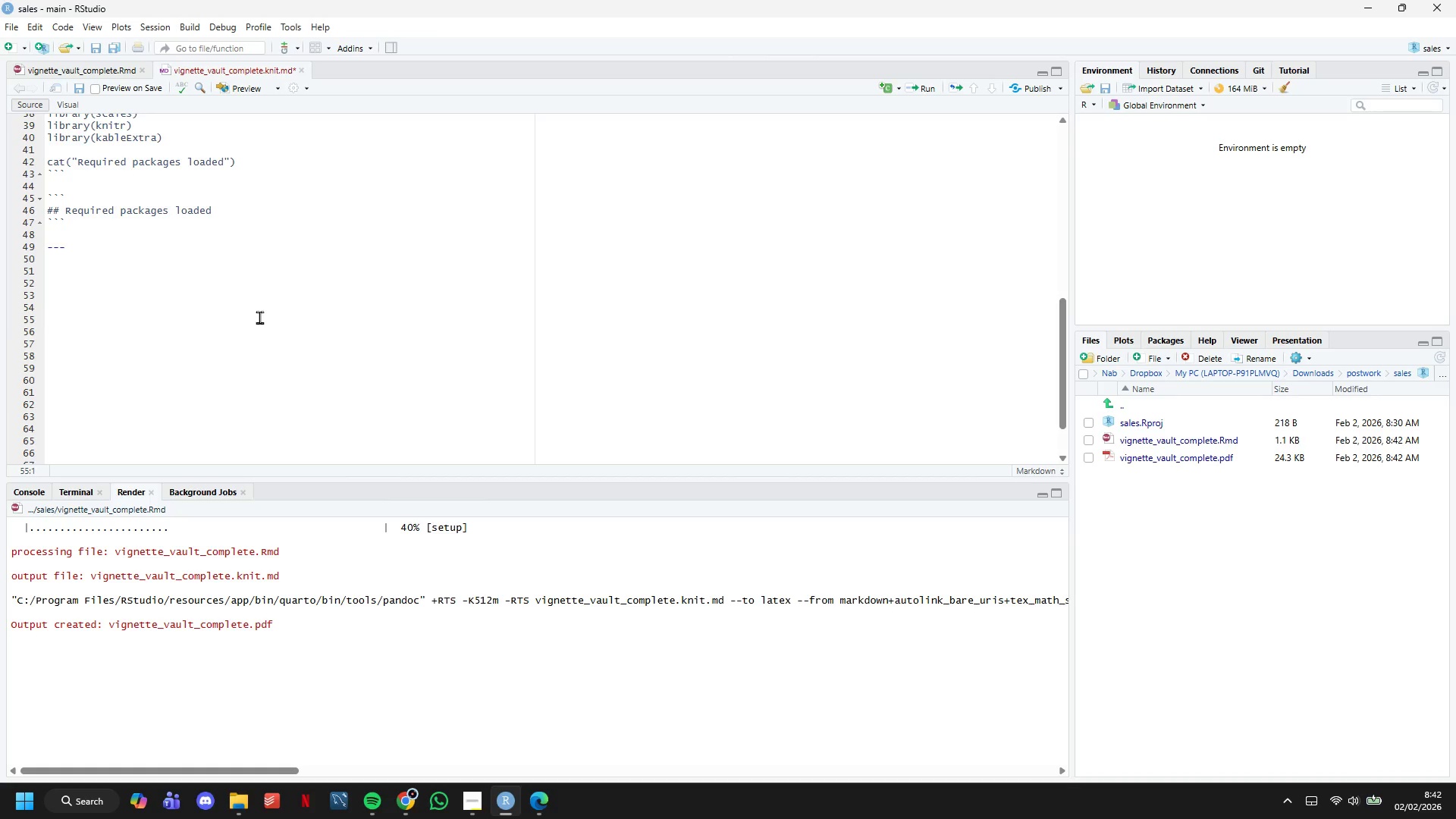 
scroll: coordinate [263, 340], scroll_direction: down, amount: 6.0
 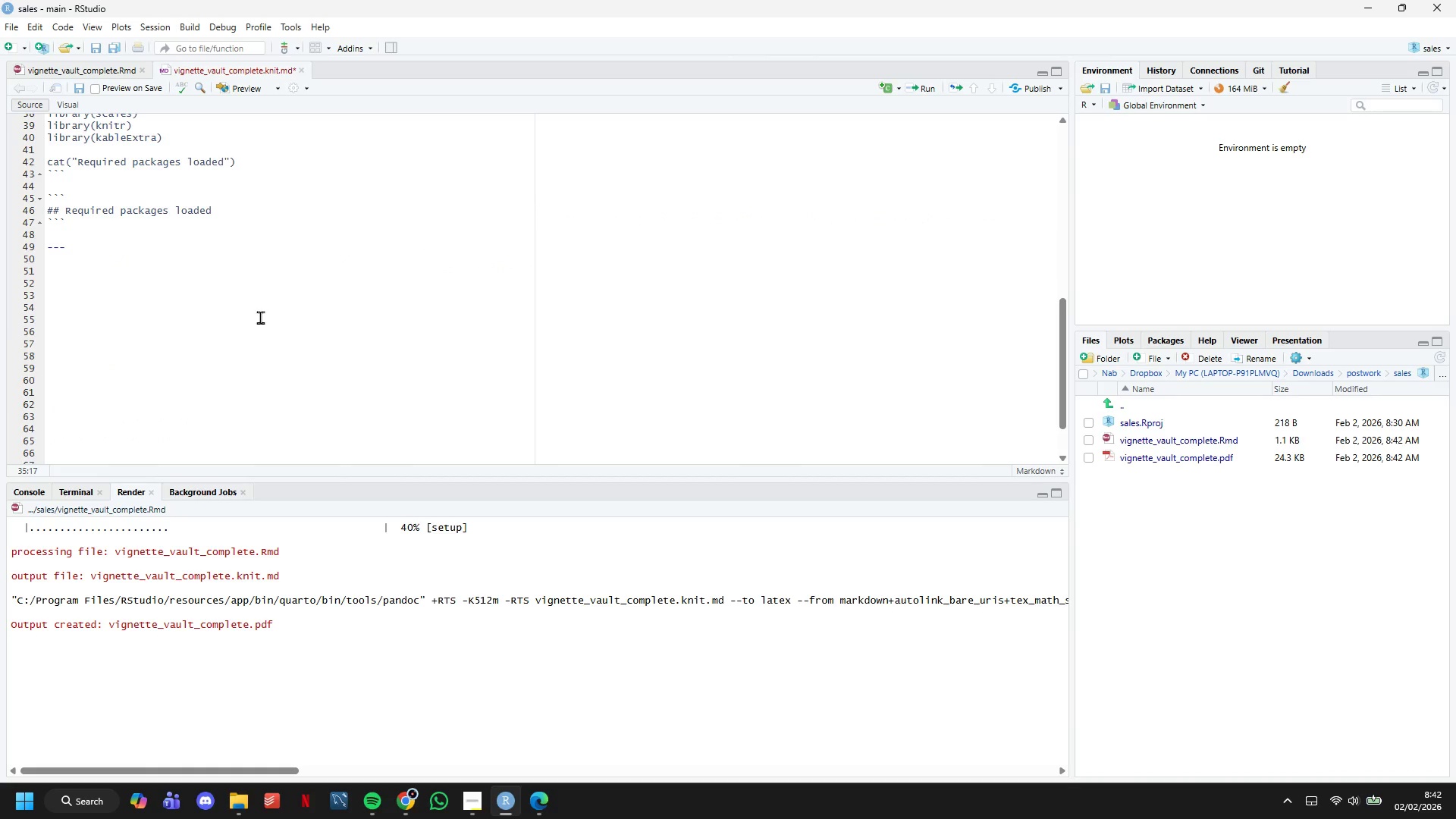 
scroll: coordinate [259, 317], scroll_direction: up, amount: 1.0
 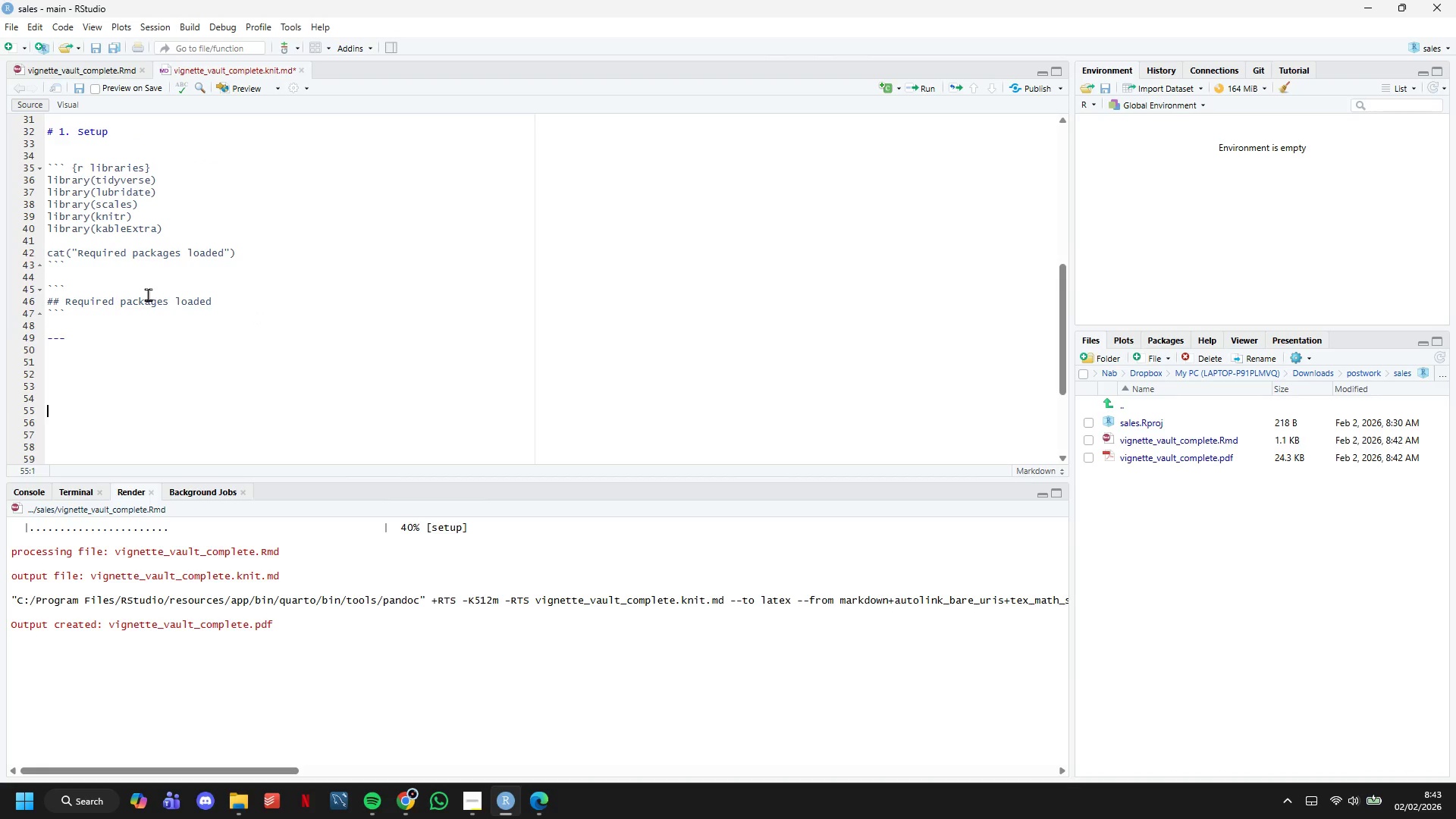 
left_click([148, 294])
 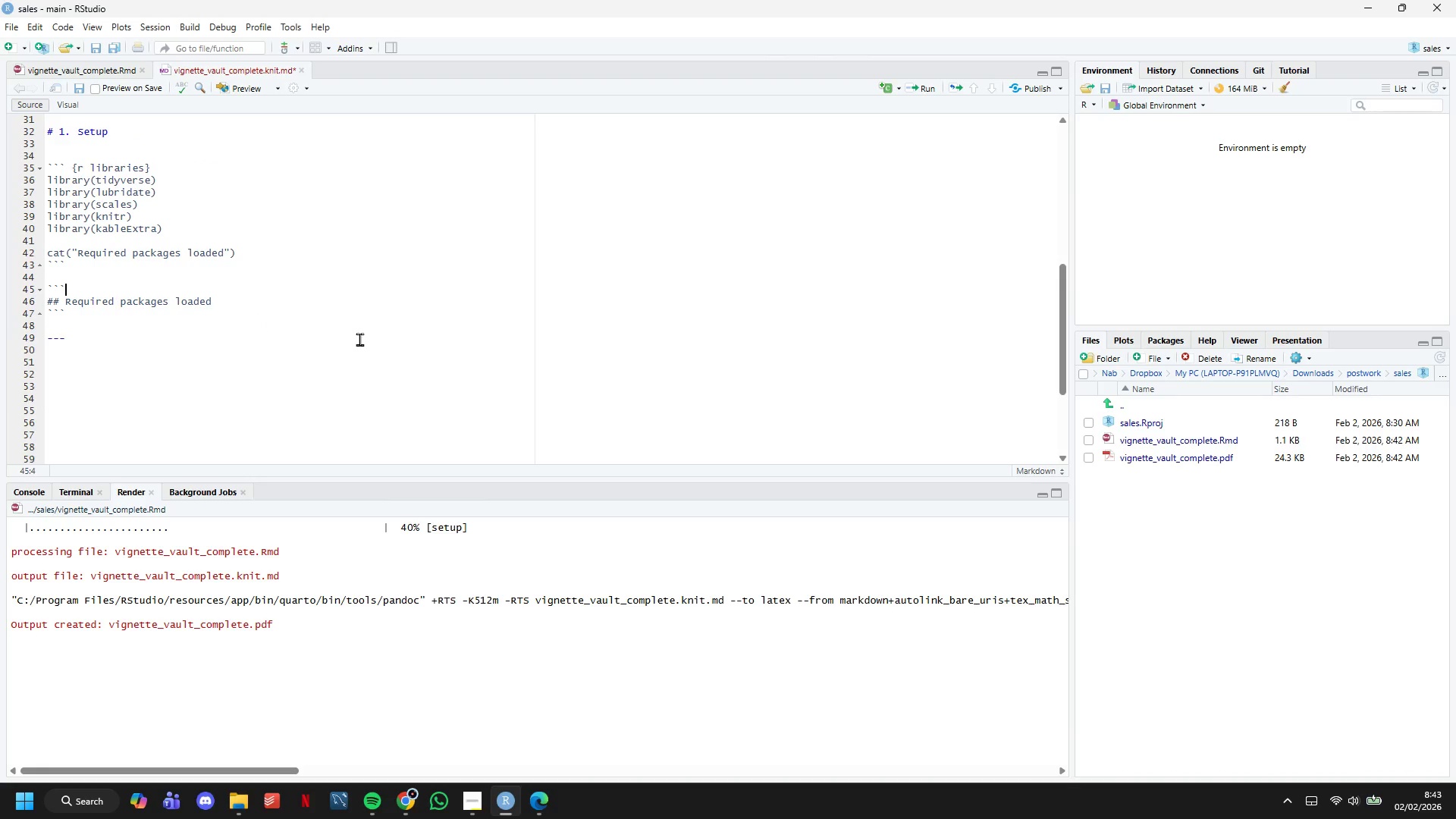 
left_click([359, 339])
 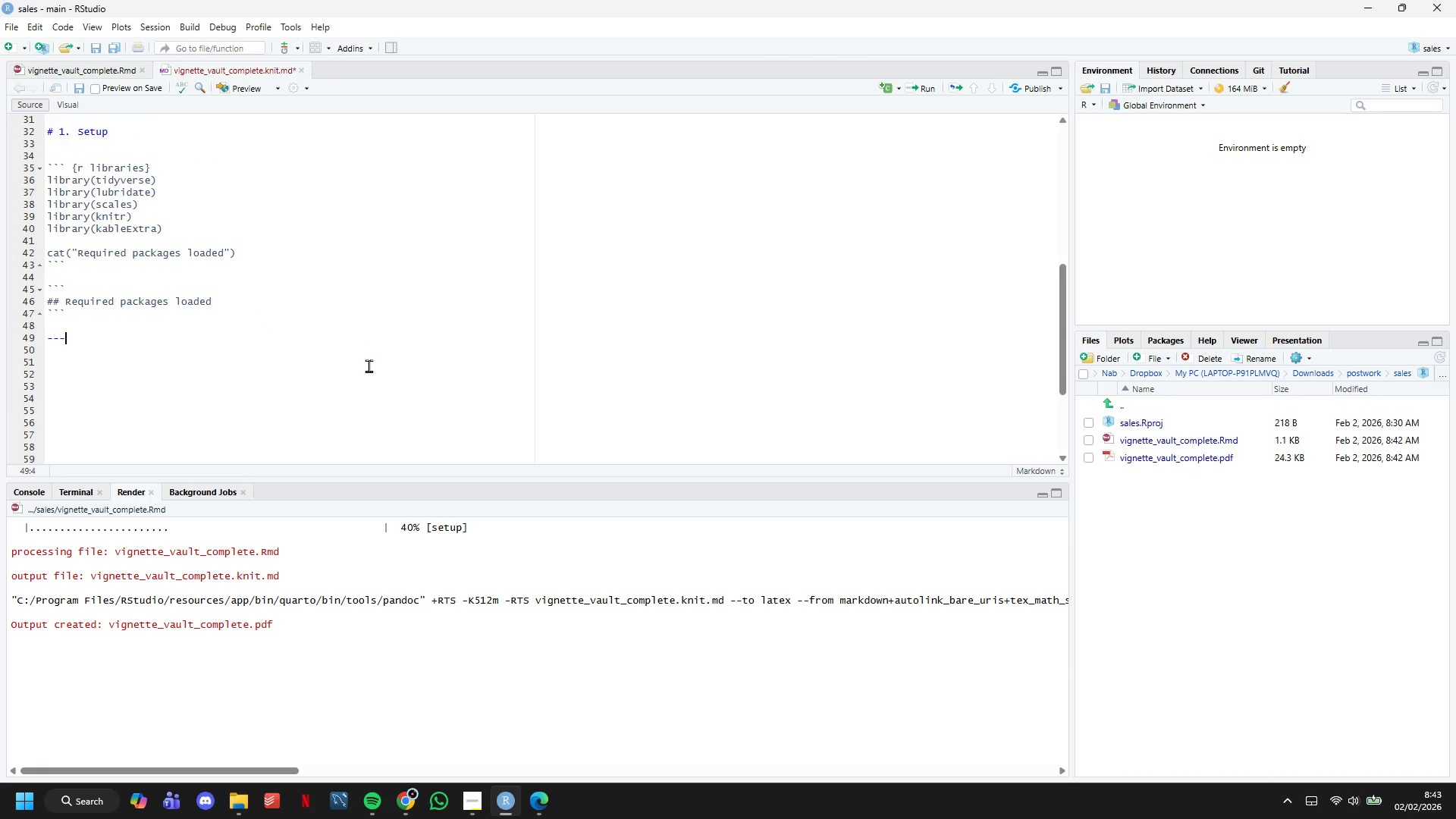 
scroll: coordinate [369, 366], scroll_direction: up, amount: 5.0
 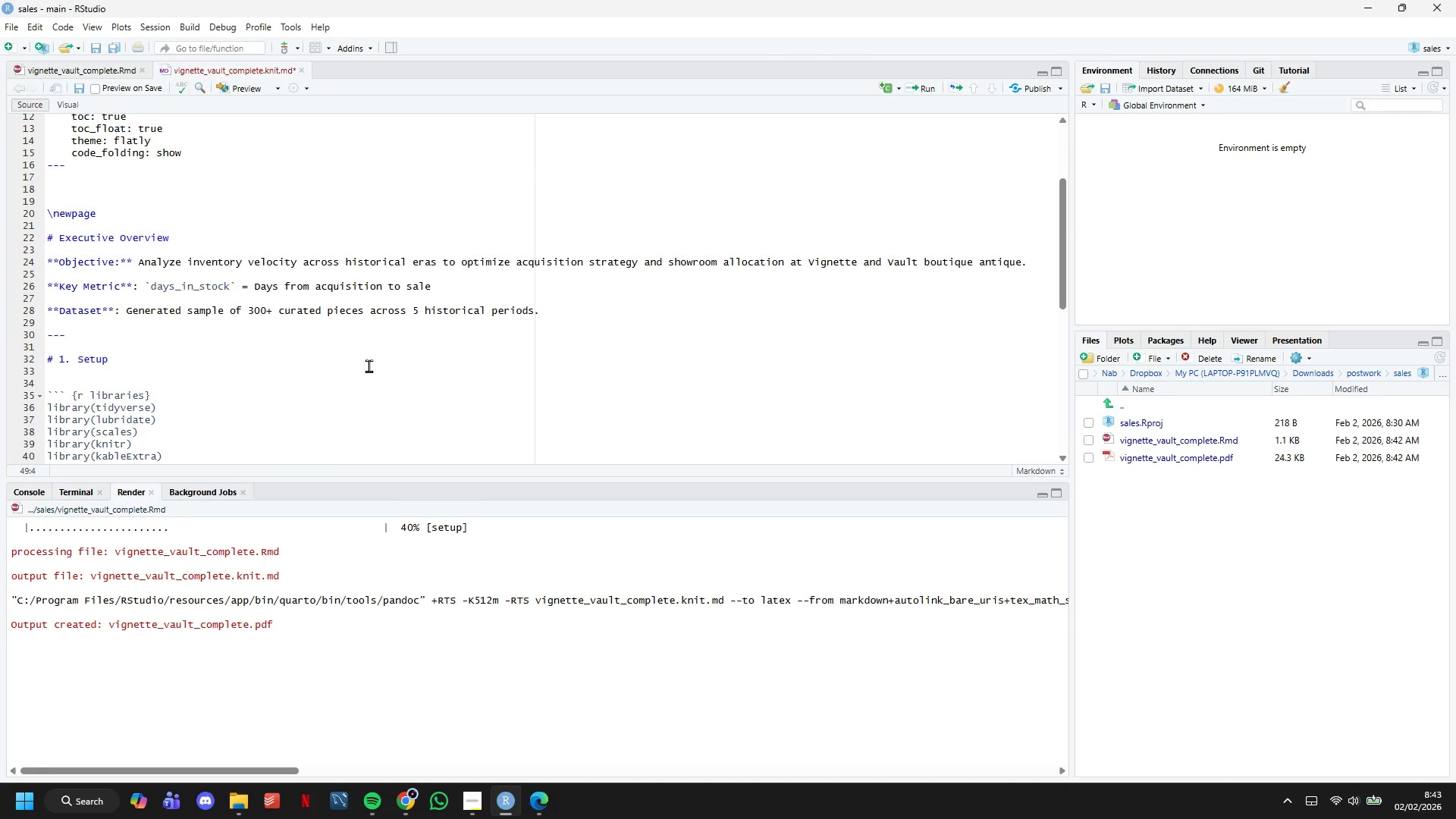 
scroll: coordinate [369, 366], scroll_direction: none, amount: 0.0
 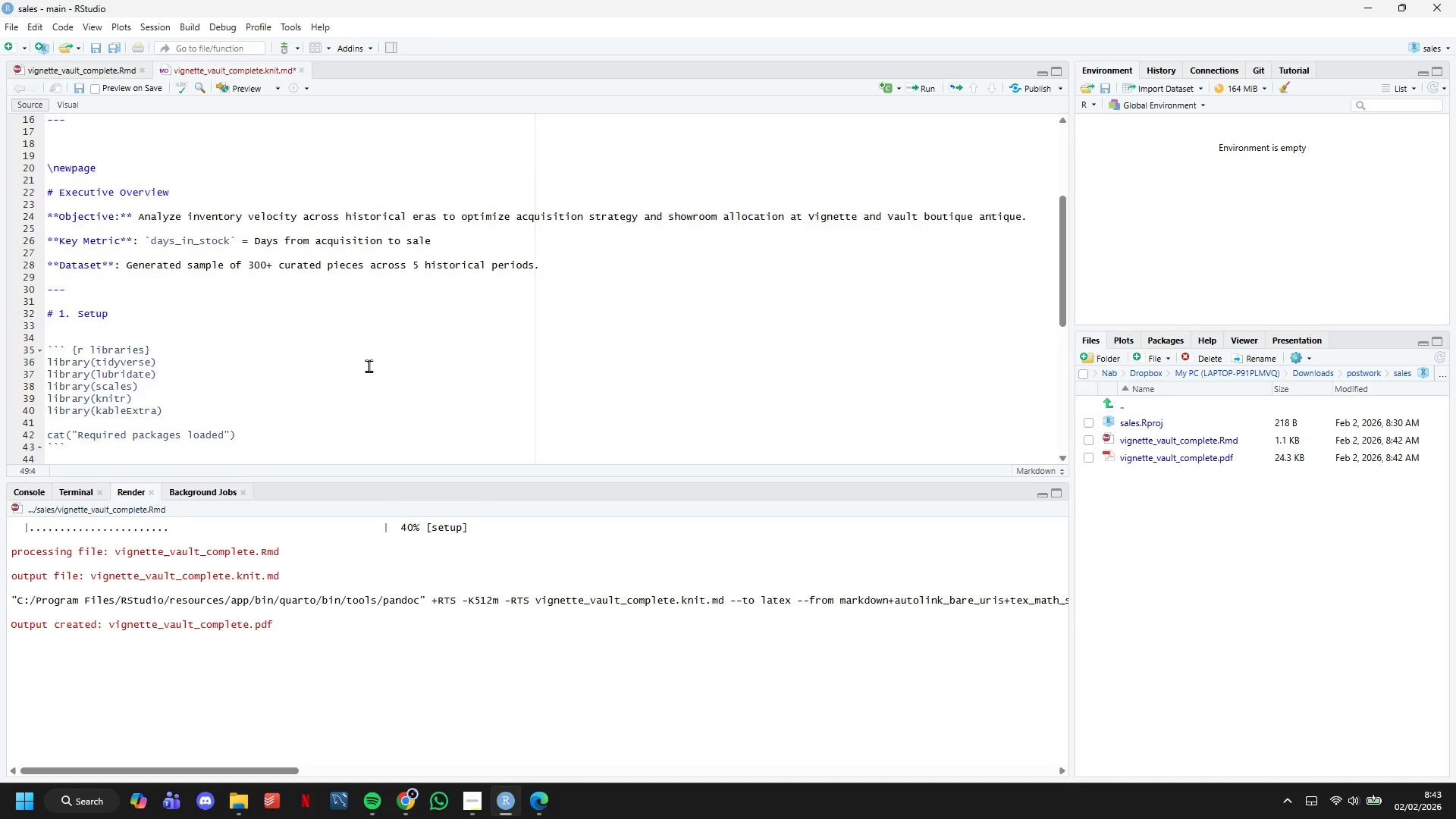 
scroll: coordinate [263, 381], scroll_direction: down, amount: 2.0
 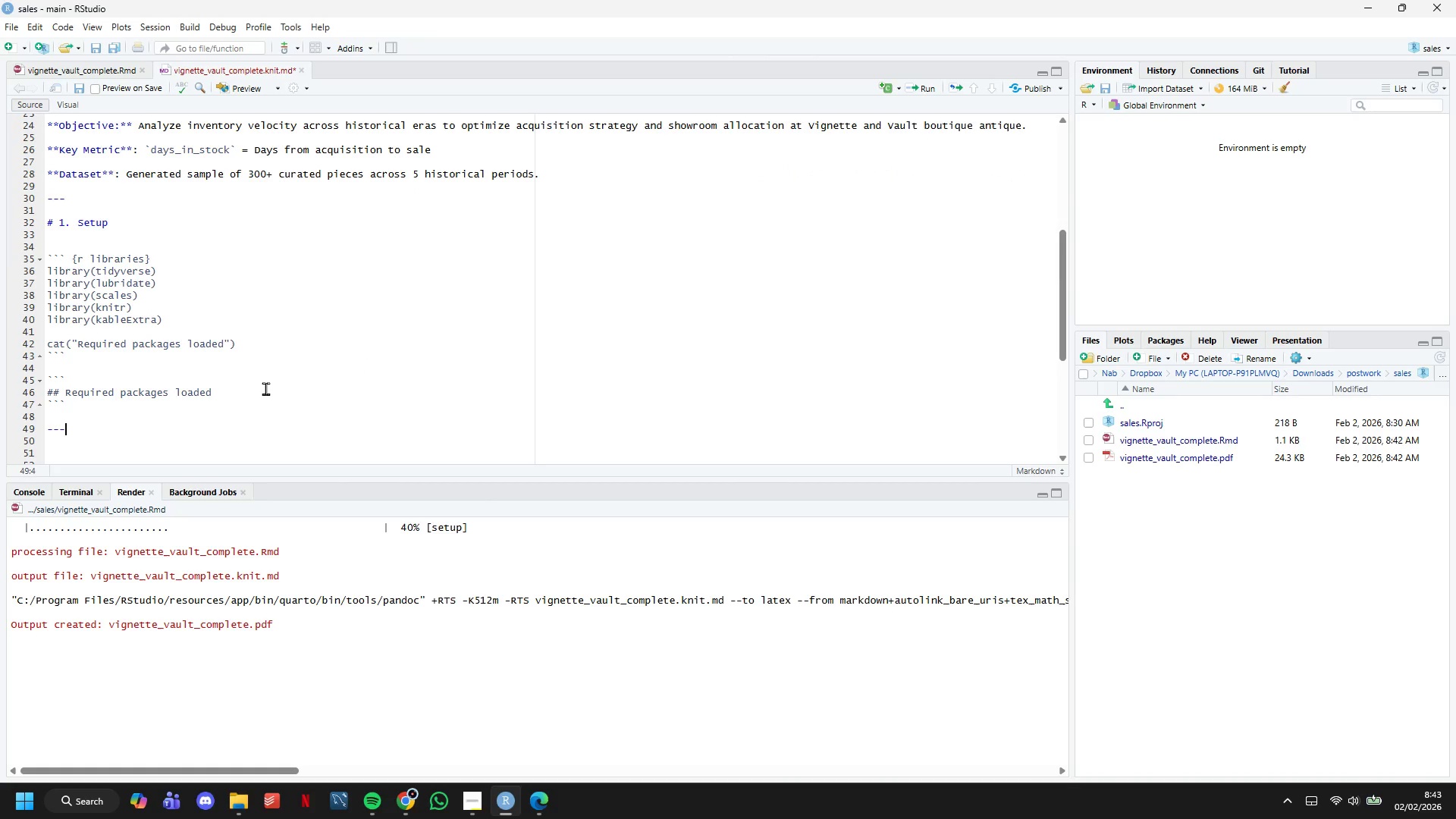 
left_click([265, 389])
 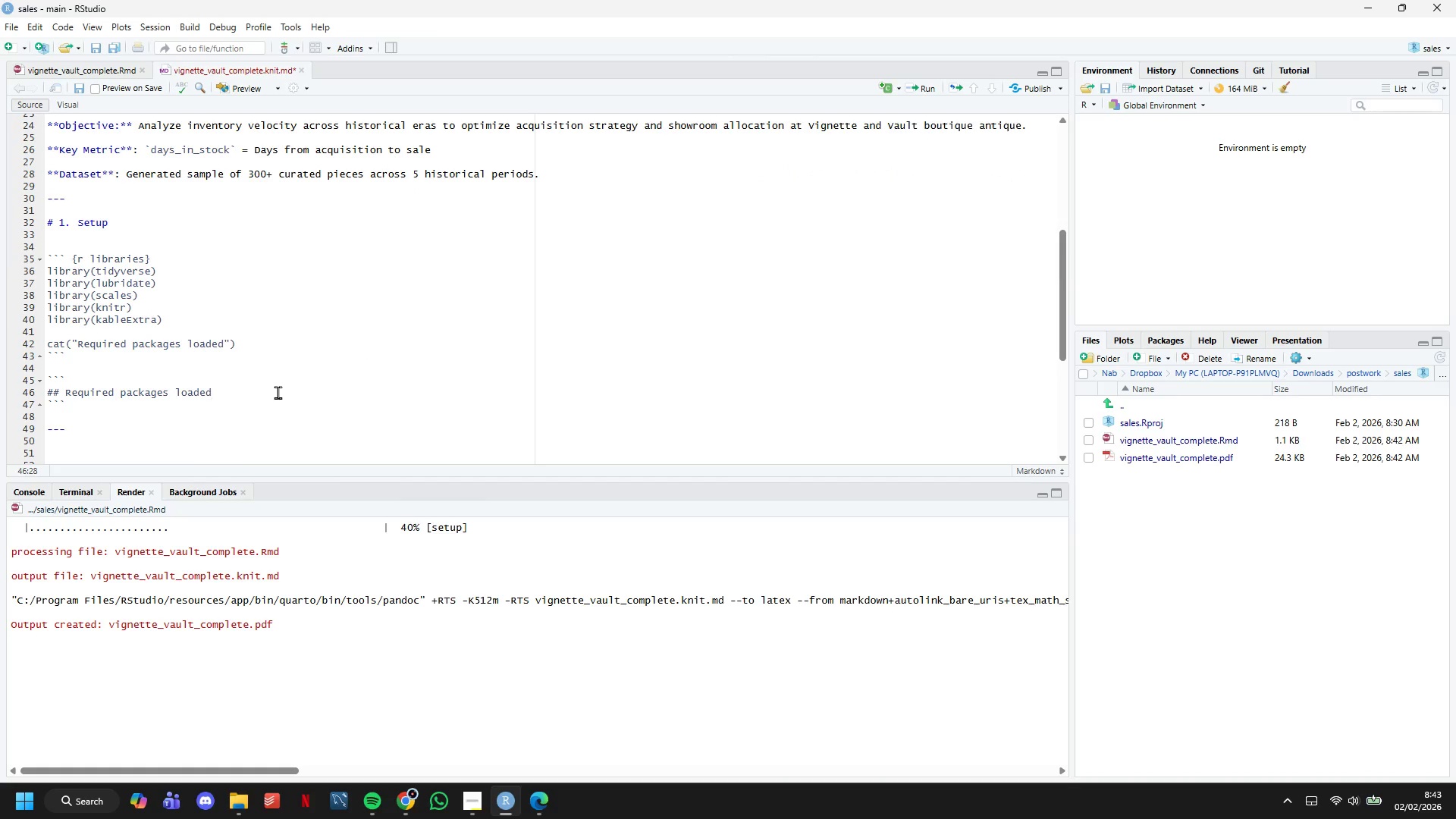 
left_click_drag(start_coordinate=[277, 392], to_coordinate=[139, 386])
 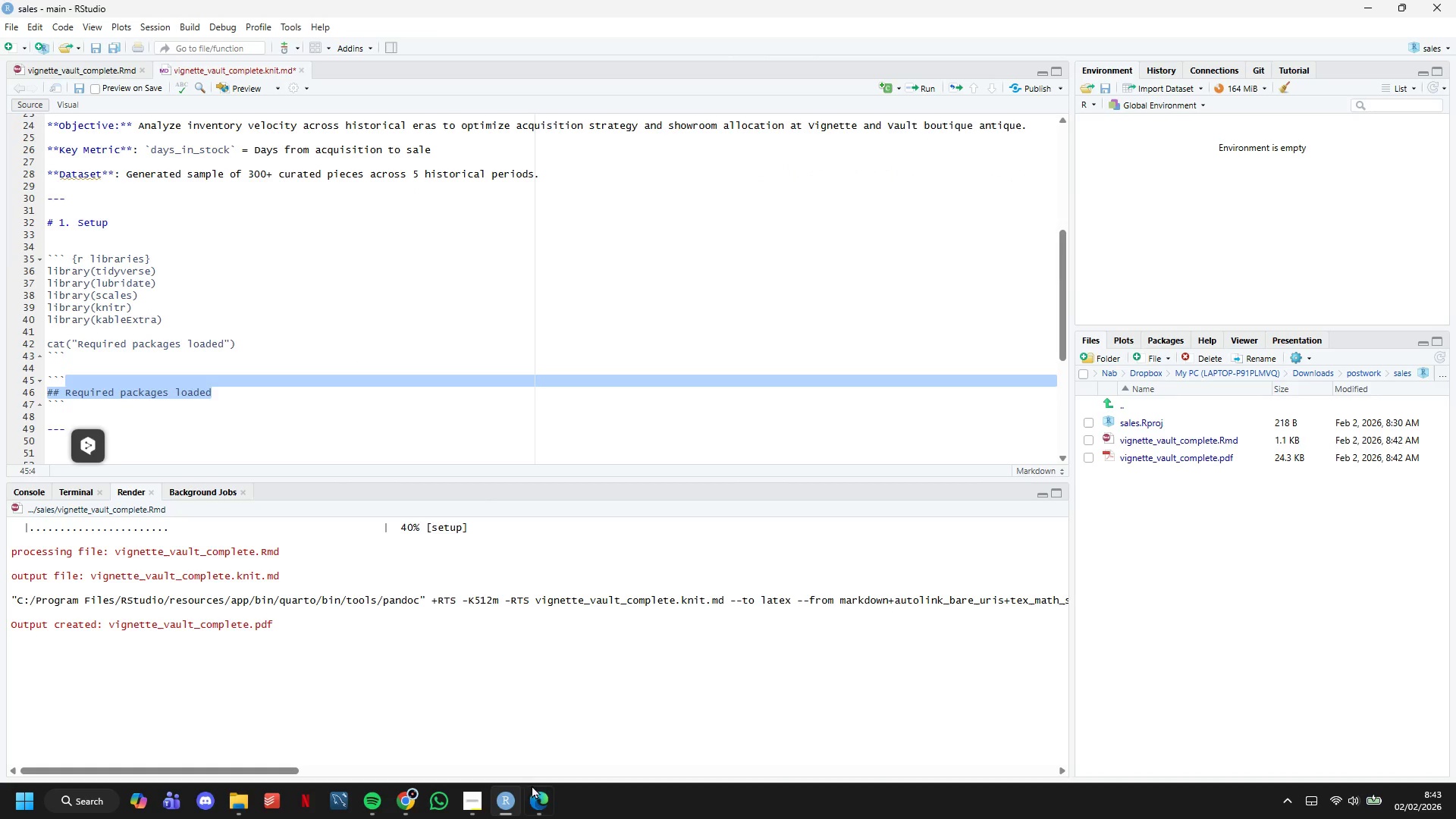 
left_click([537, 790])
 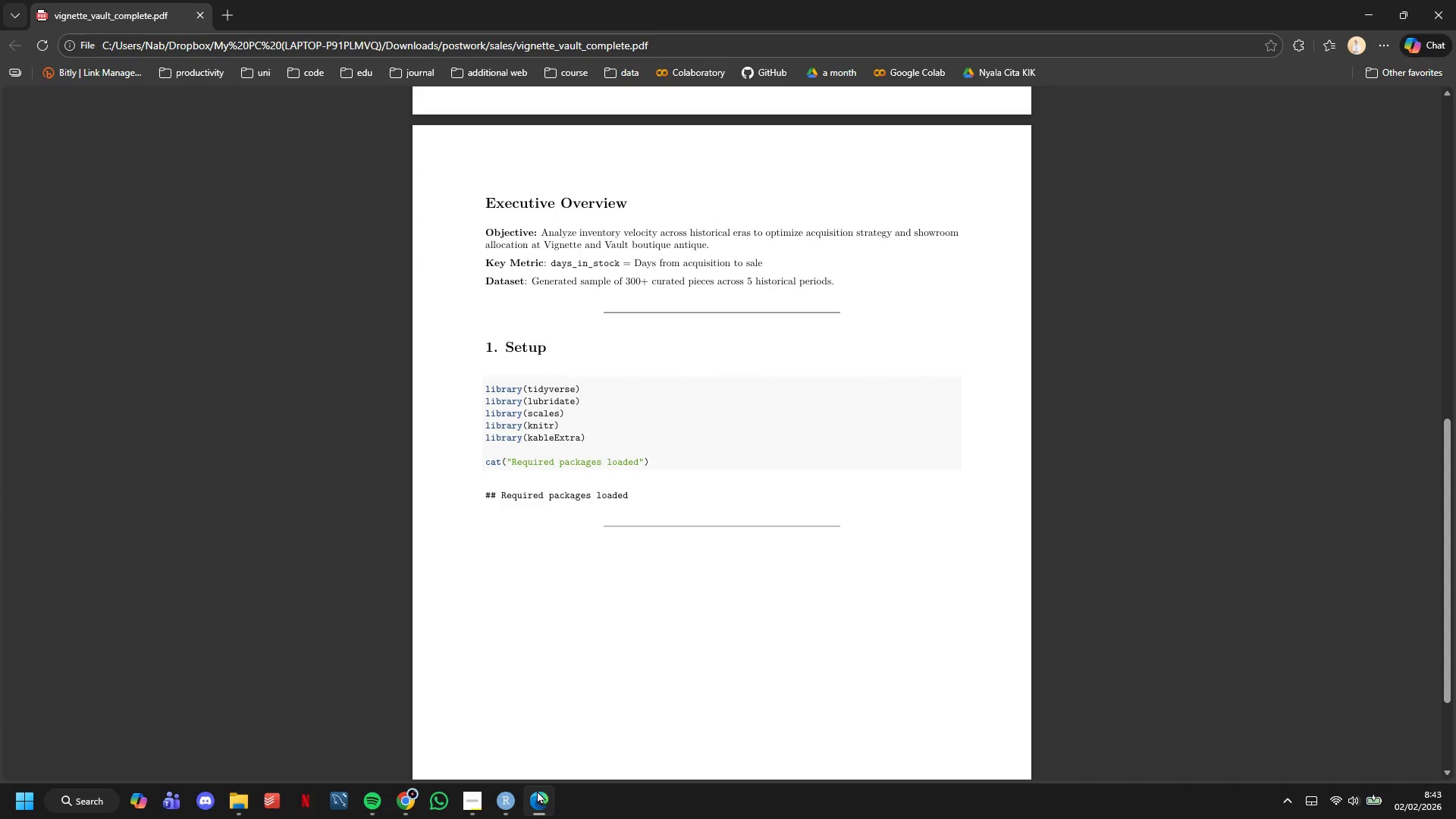 
left_click([537, 790])
 